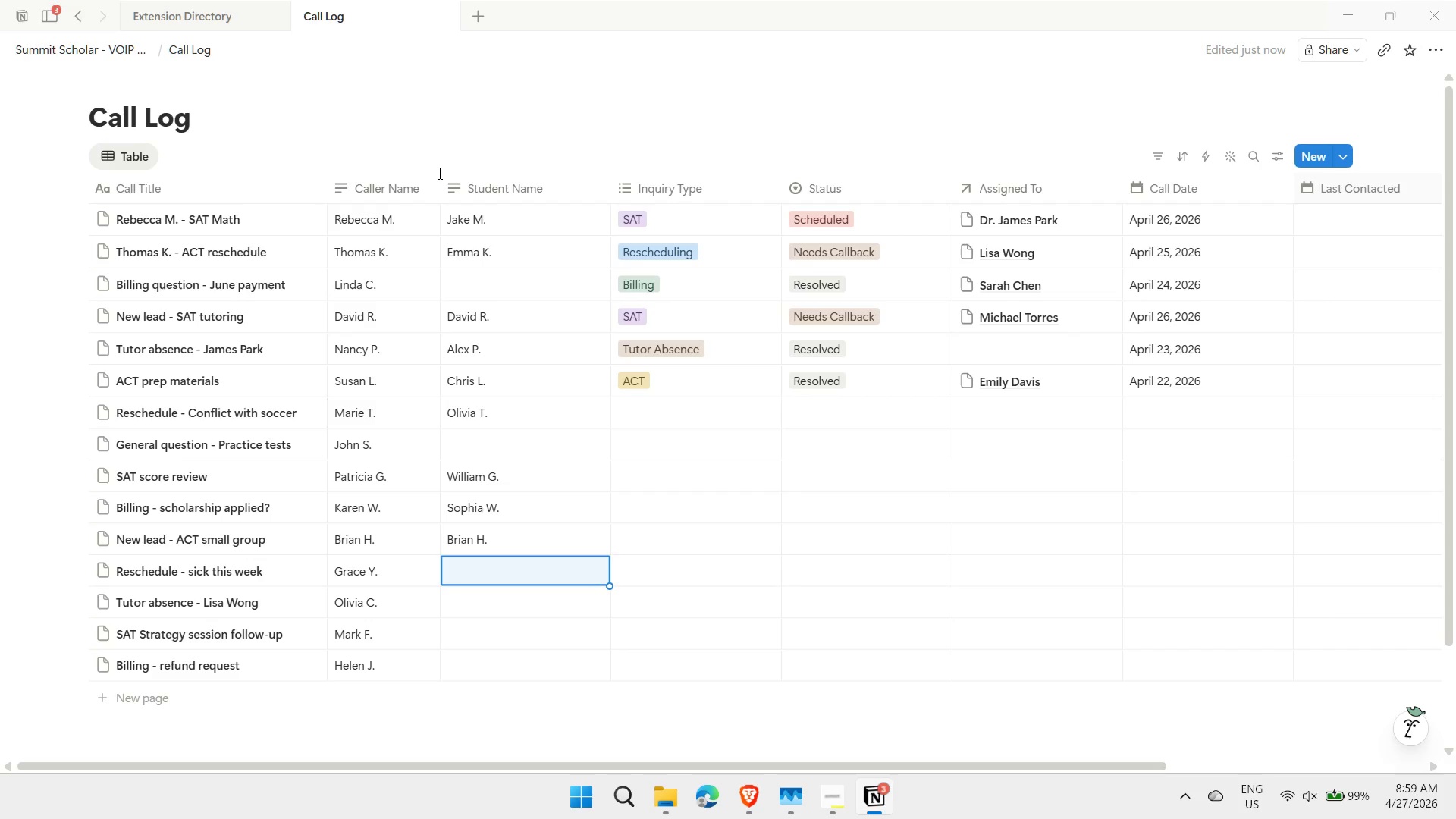 
type(Ethan Y.)
 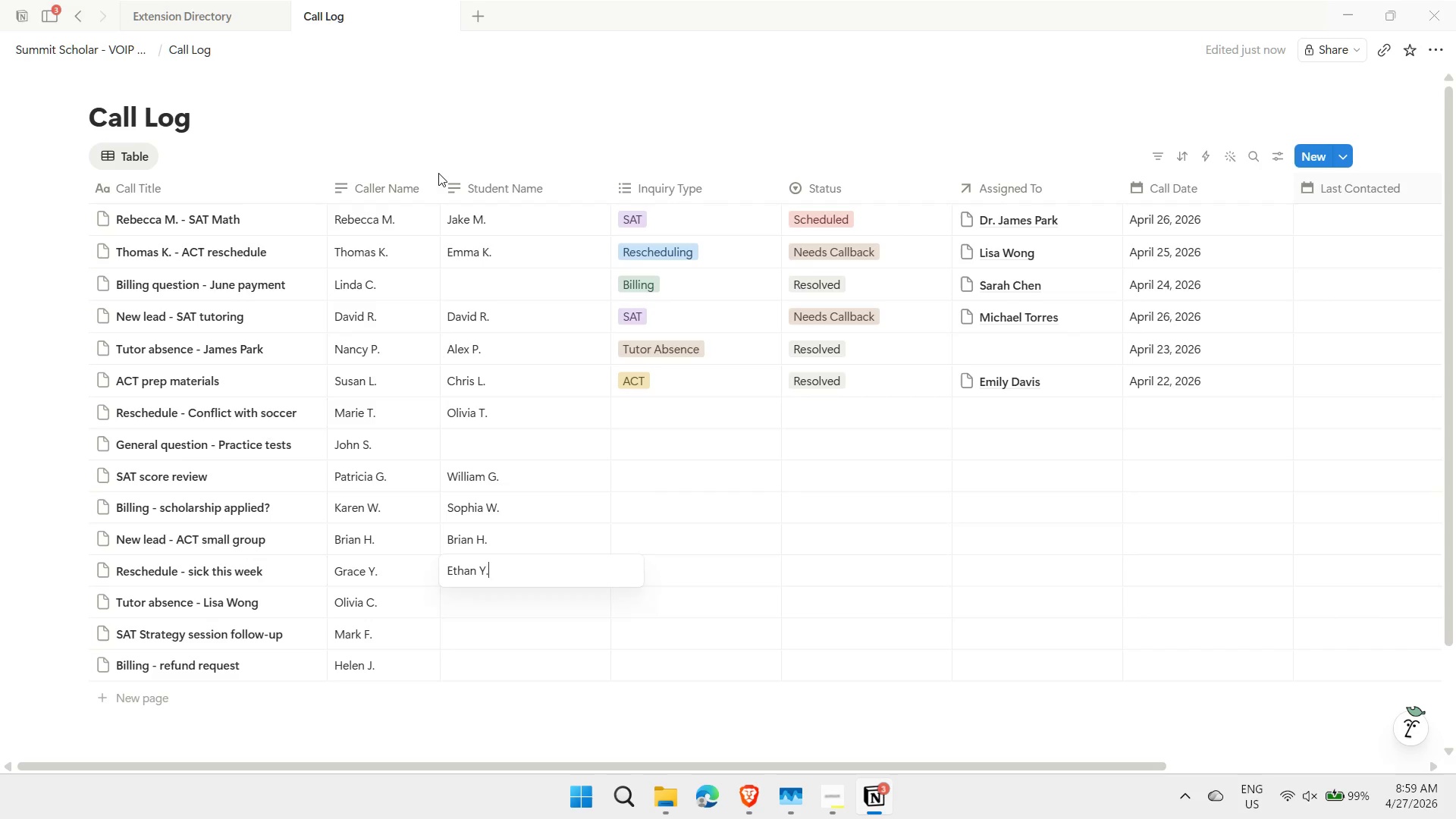 
key(Enter)
 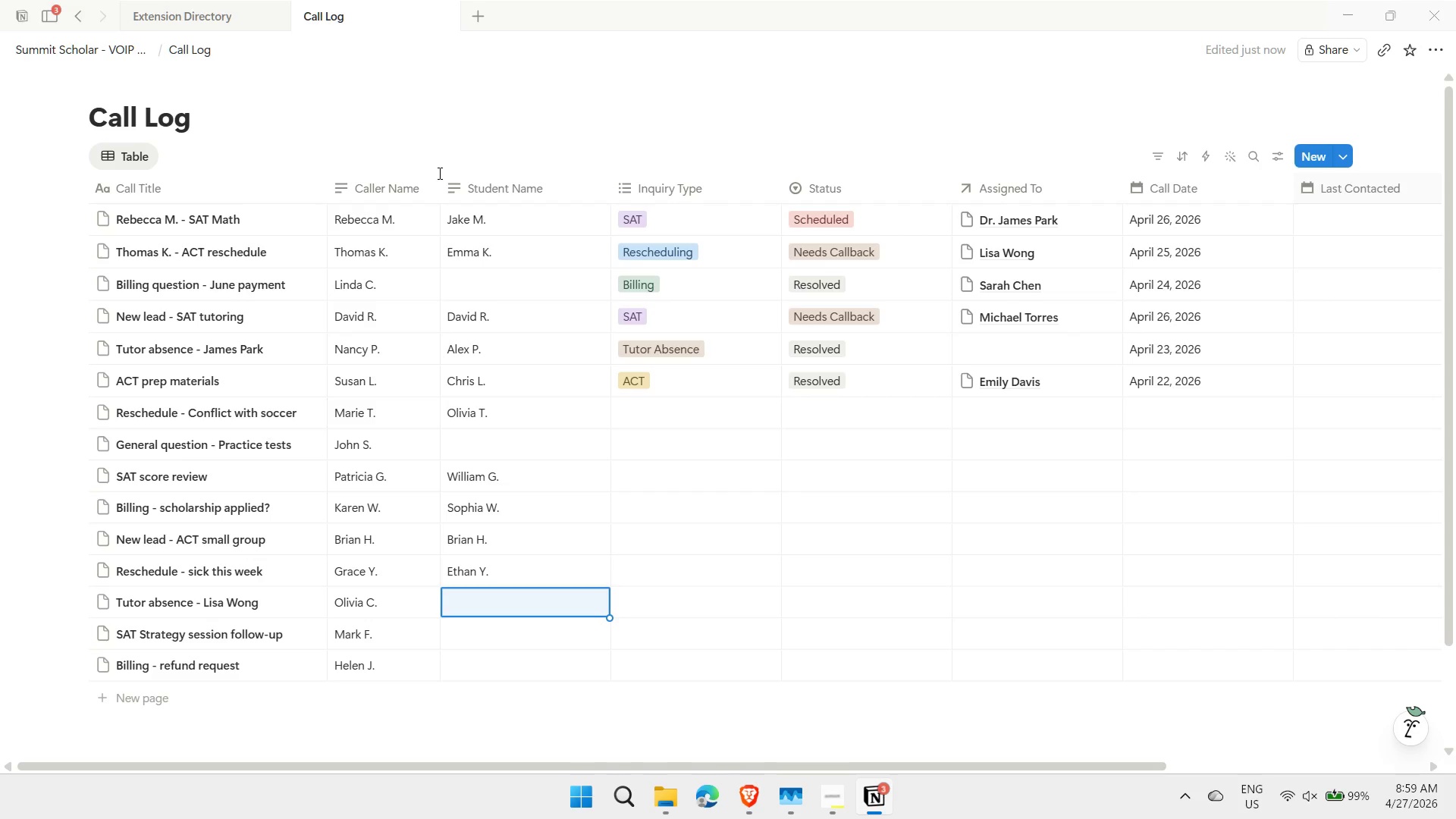 
type(Noah C.)
 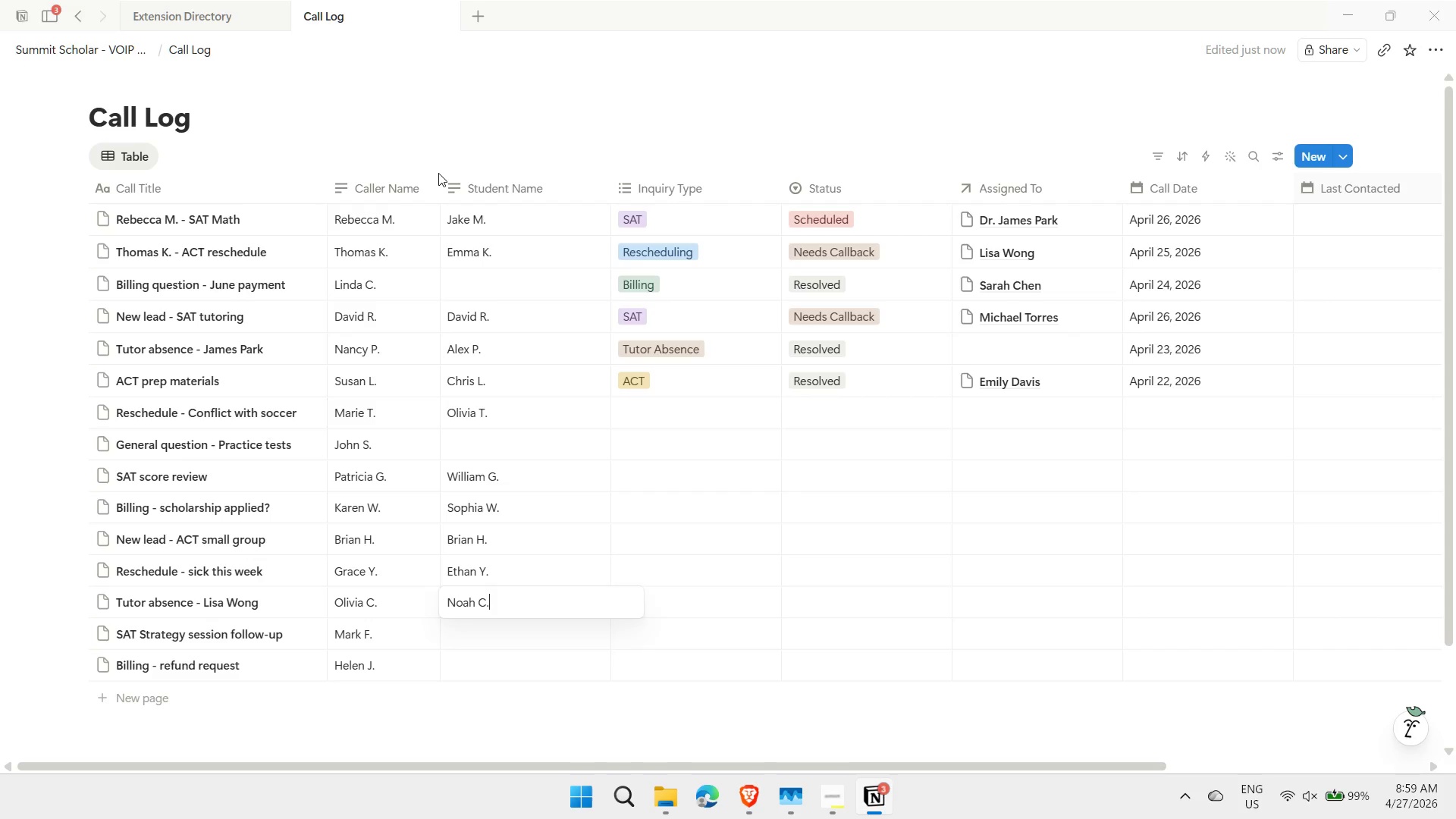 
key(Enter)
 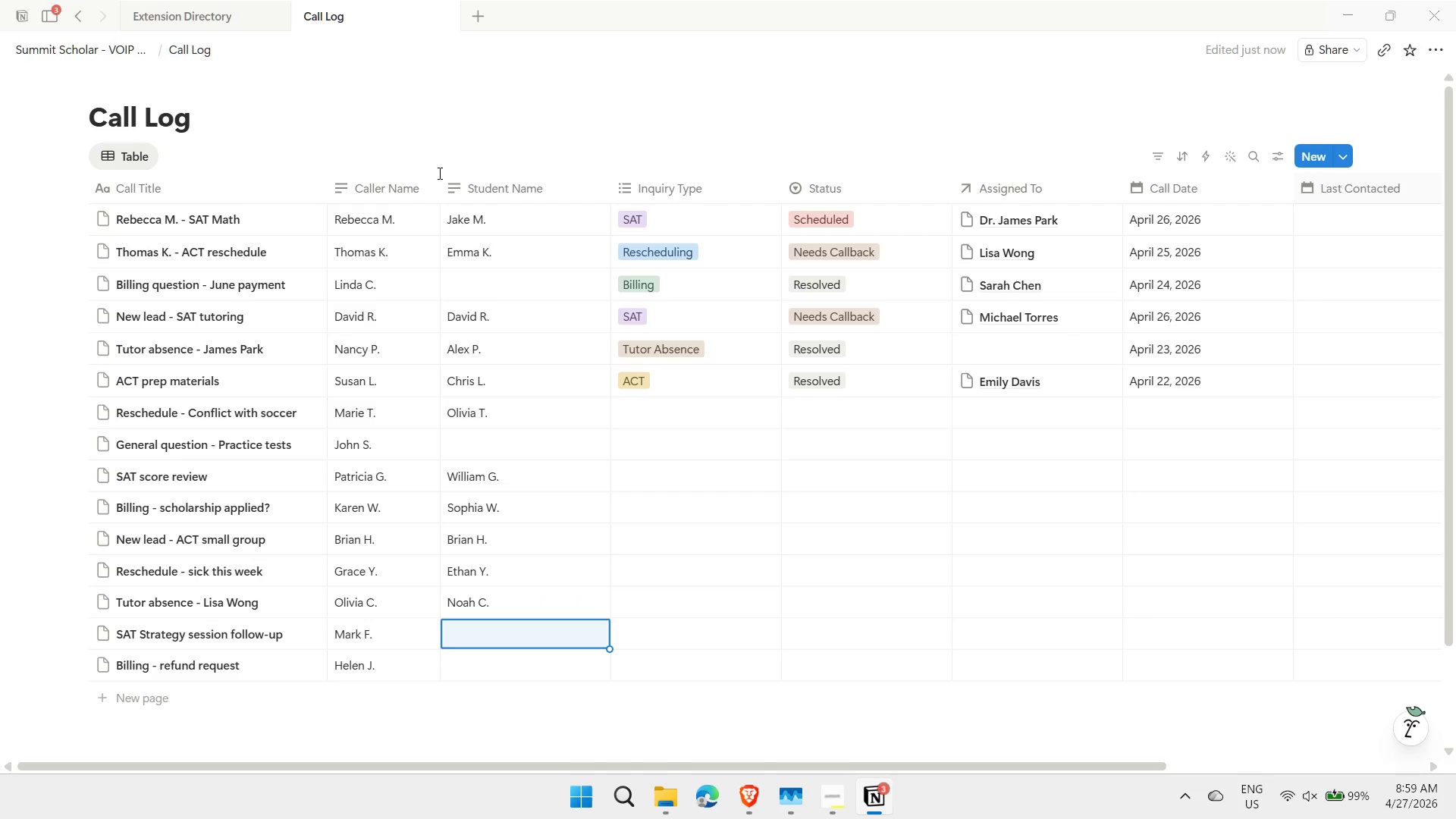 
type(<)
key(Backspace)
type(Mark F.)
 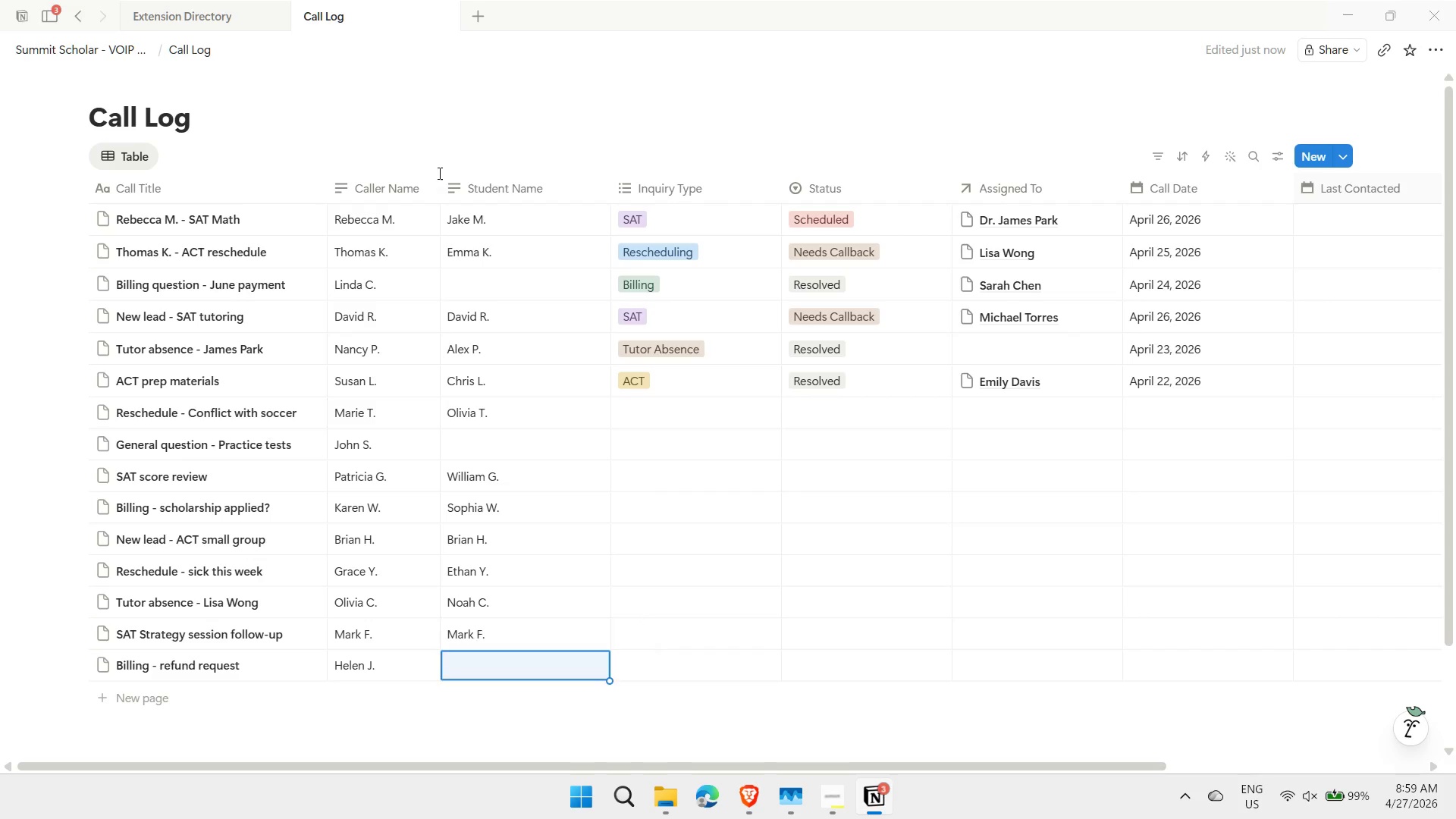 
key(Enter)
 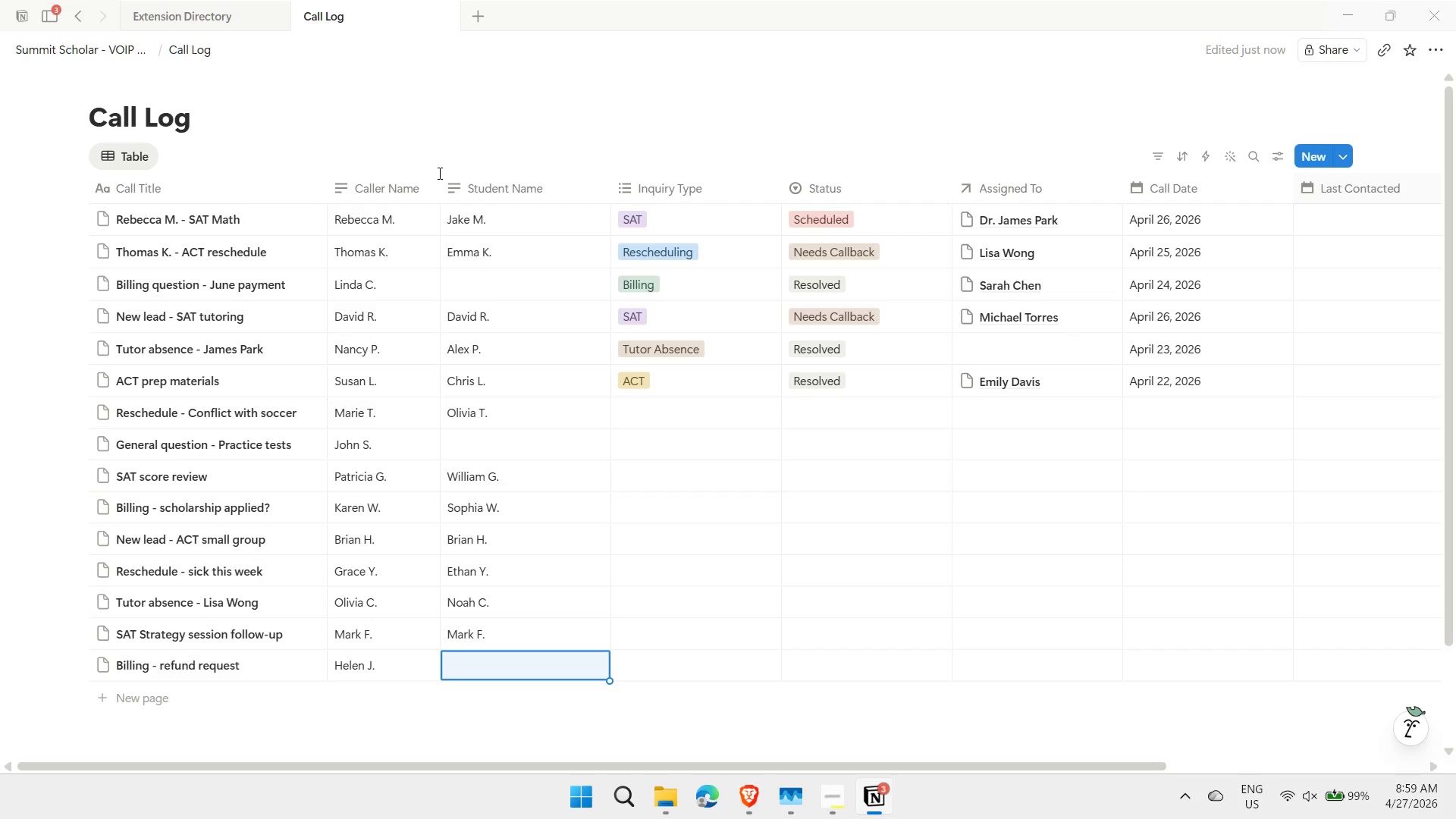 
type(Lucy J.)
 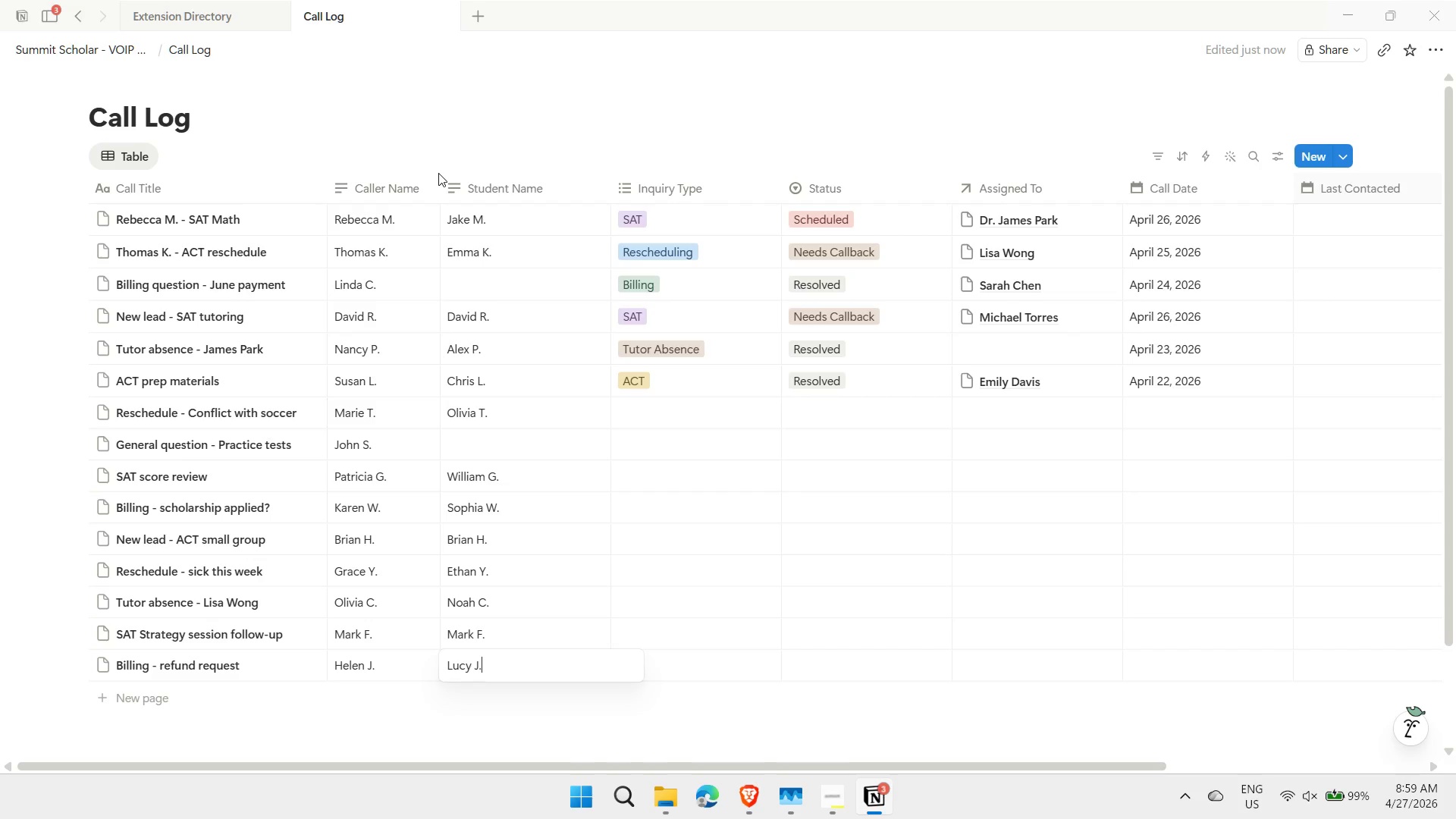 
key(Enter)
 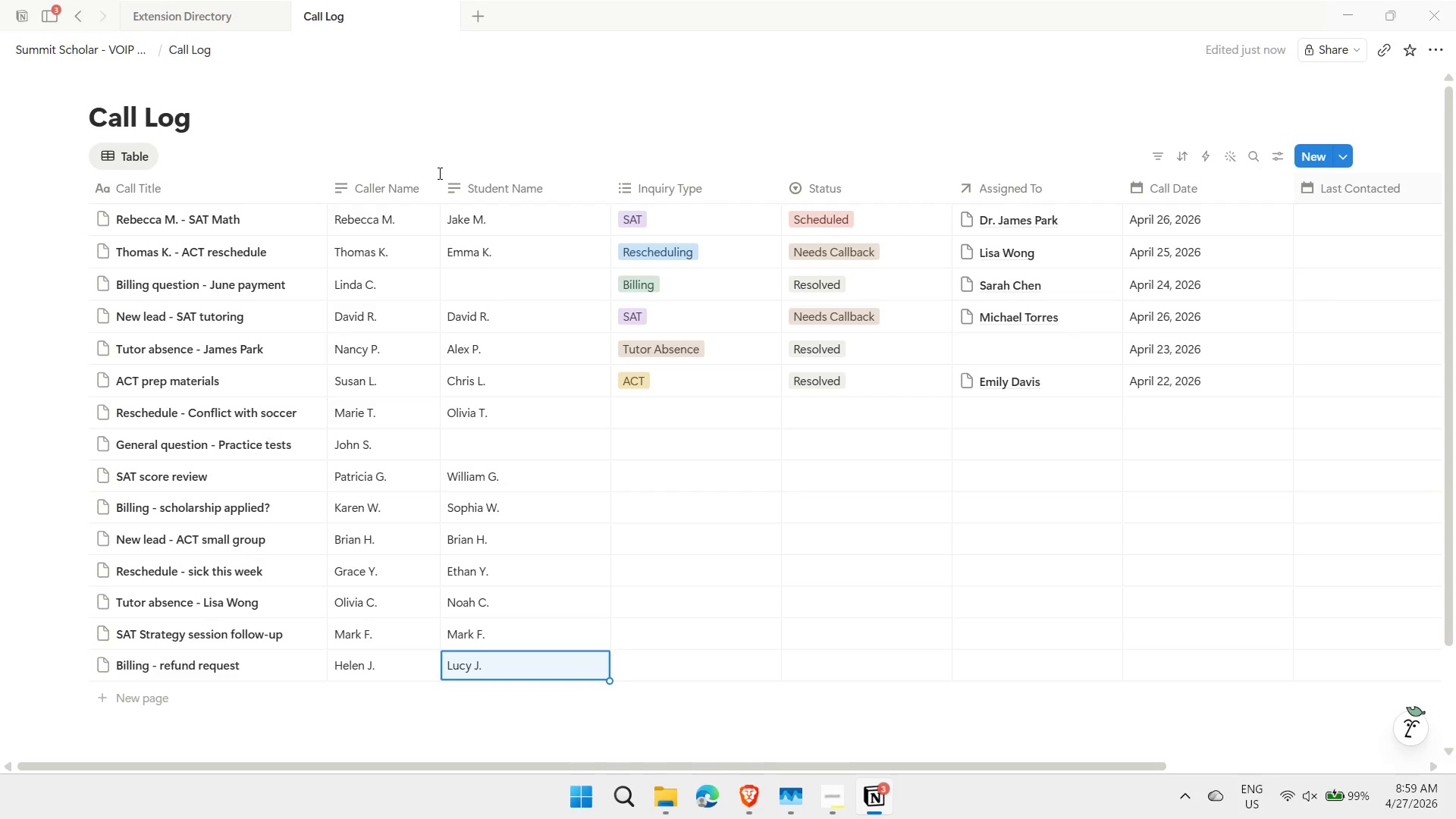 
key(ArrowRight)
 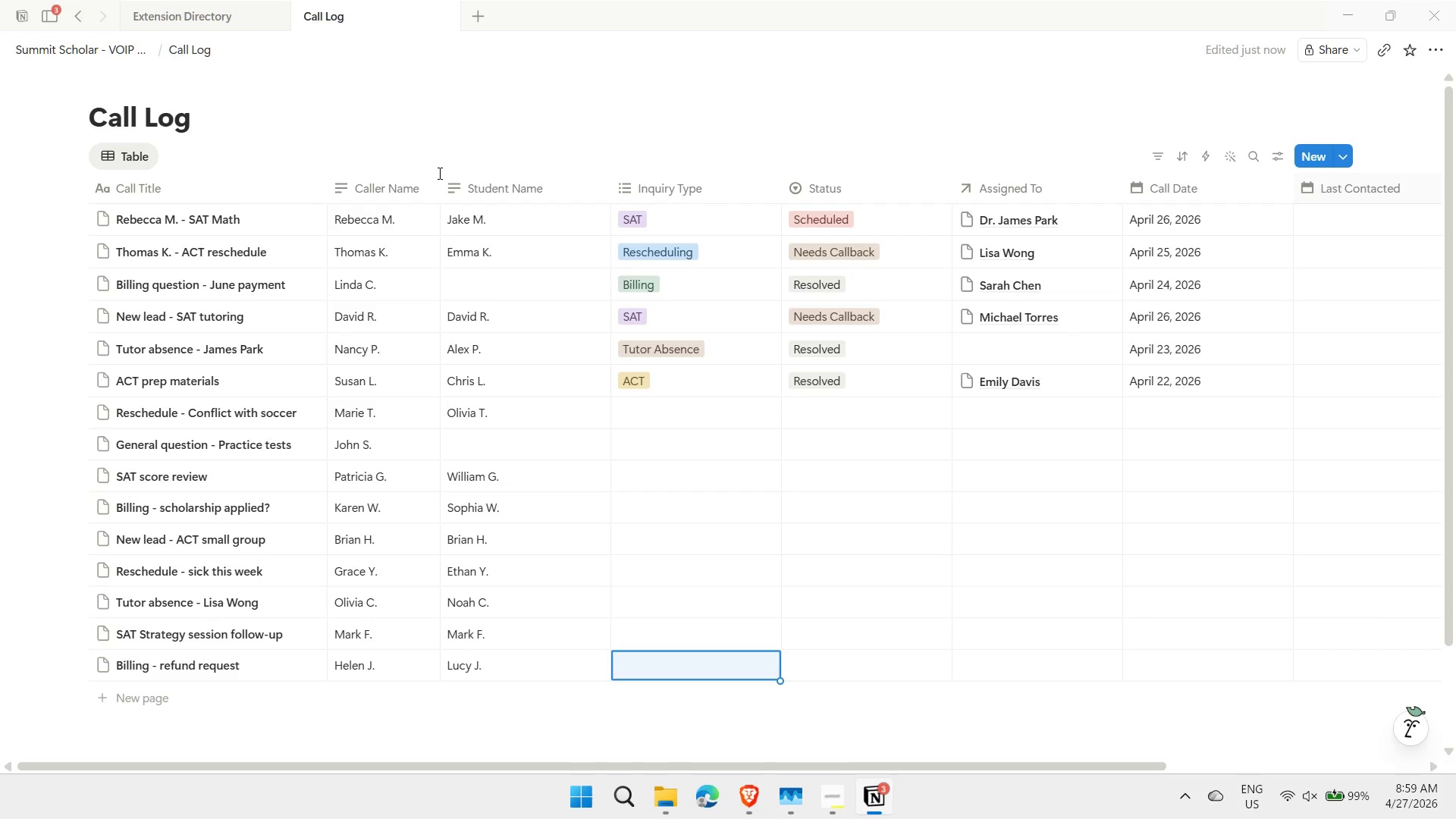 
key(ArrowUp)
 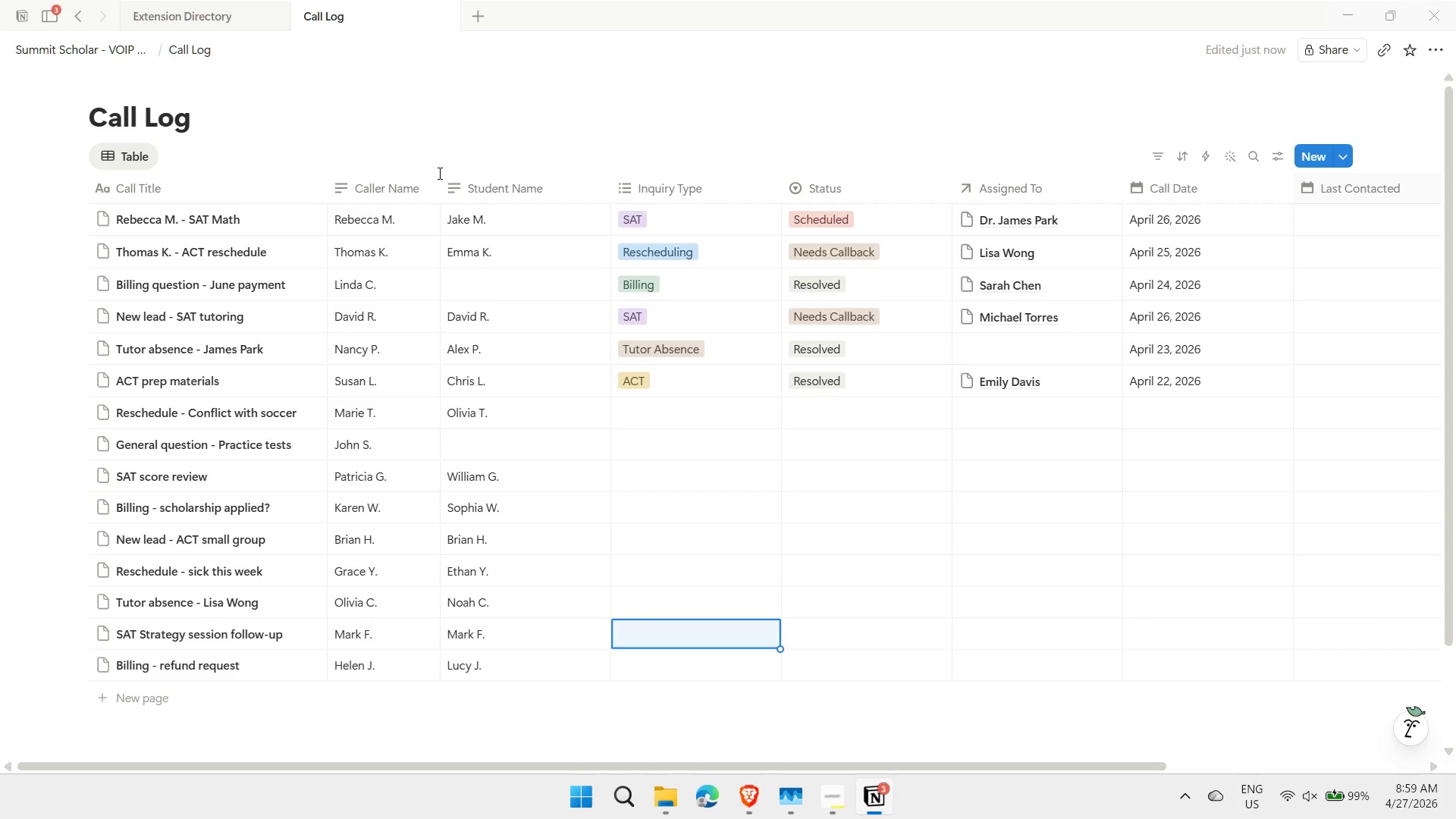 
key(ArrowUp)
 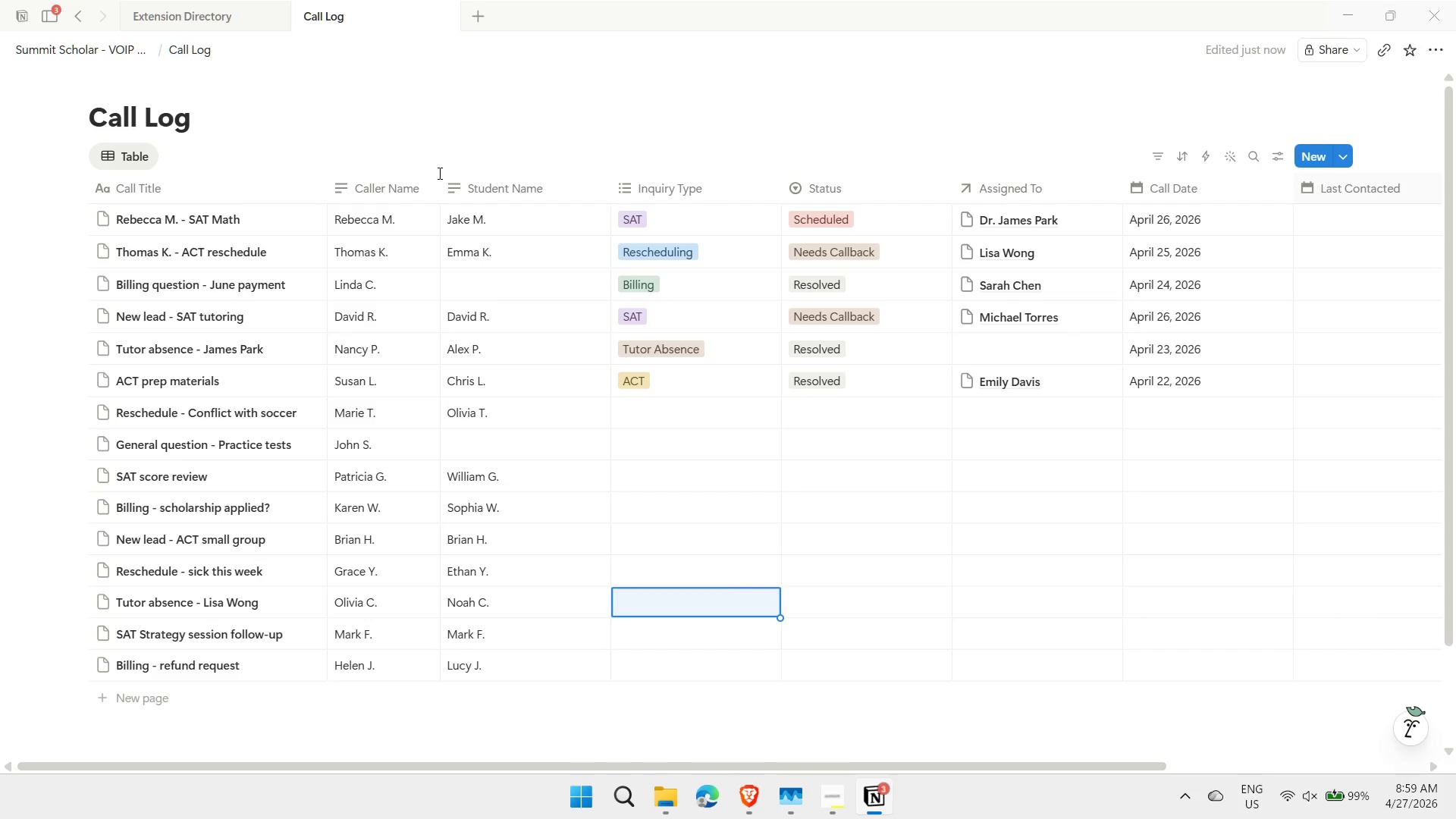 
key(ArrowUp)
 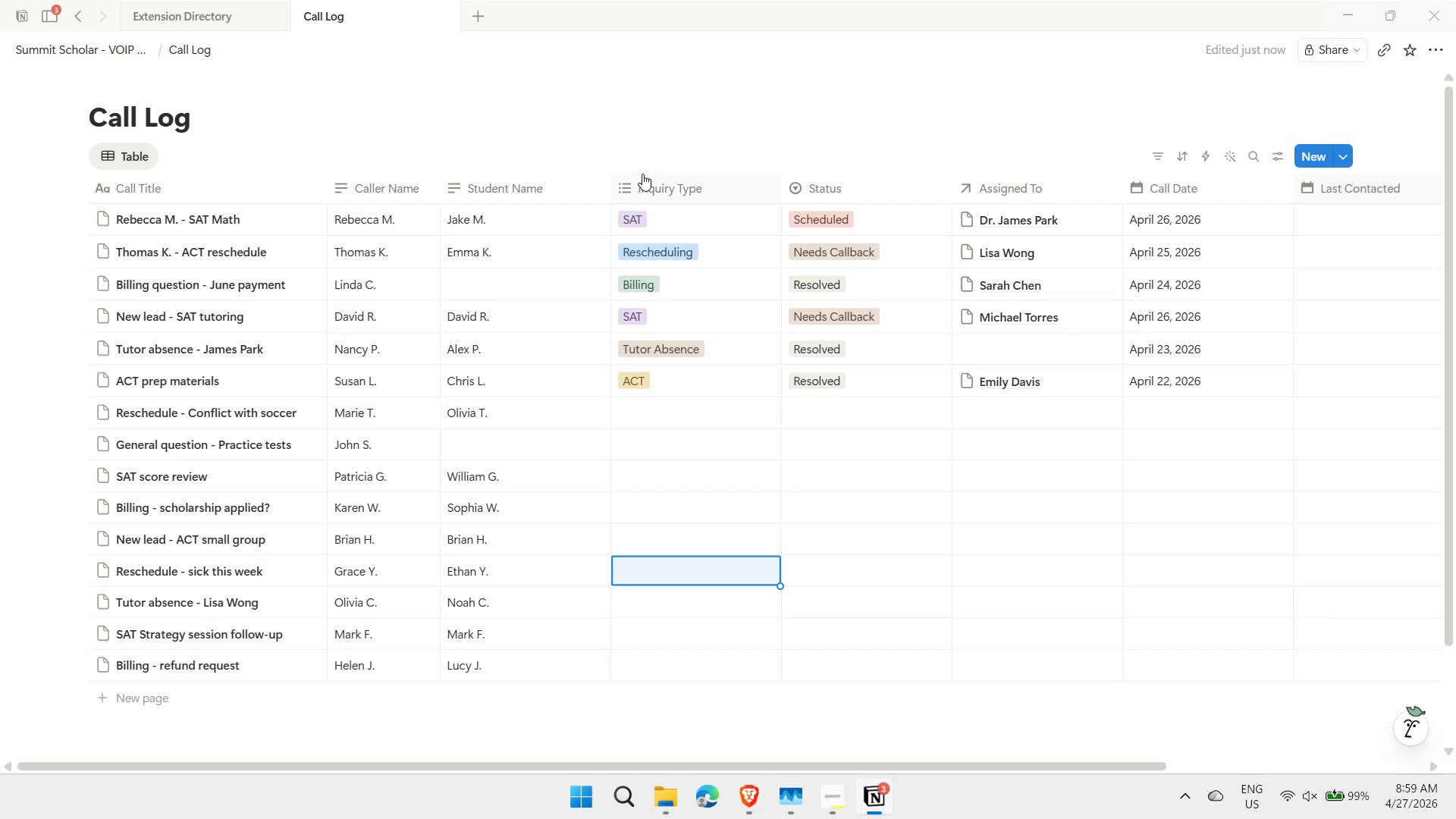 
left_click_drag(start_coordinate=[609, 187], to_coordinate=[557, 184])
 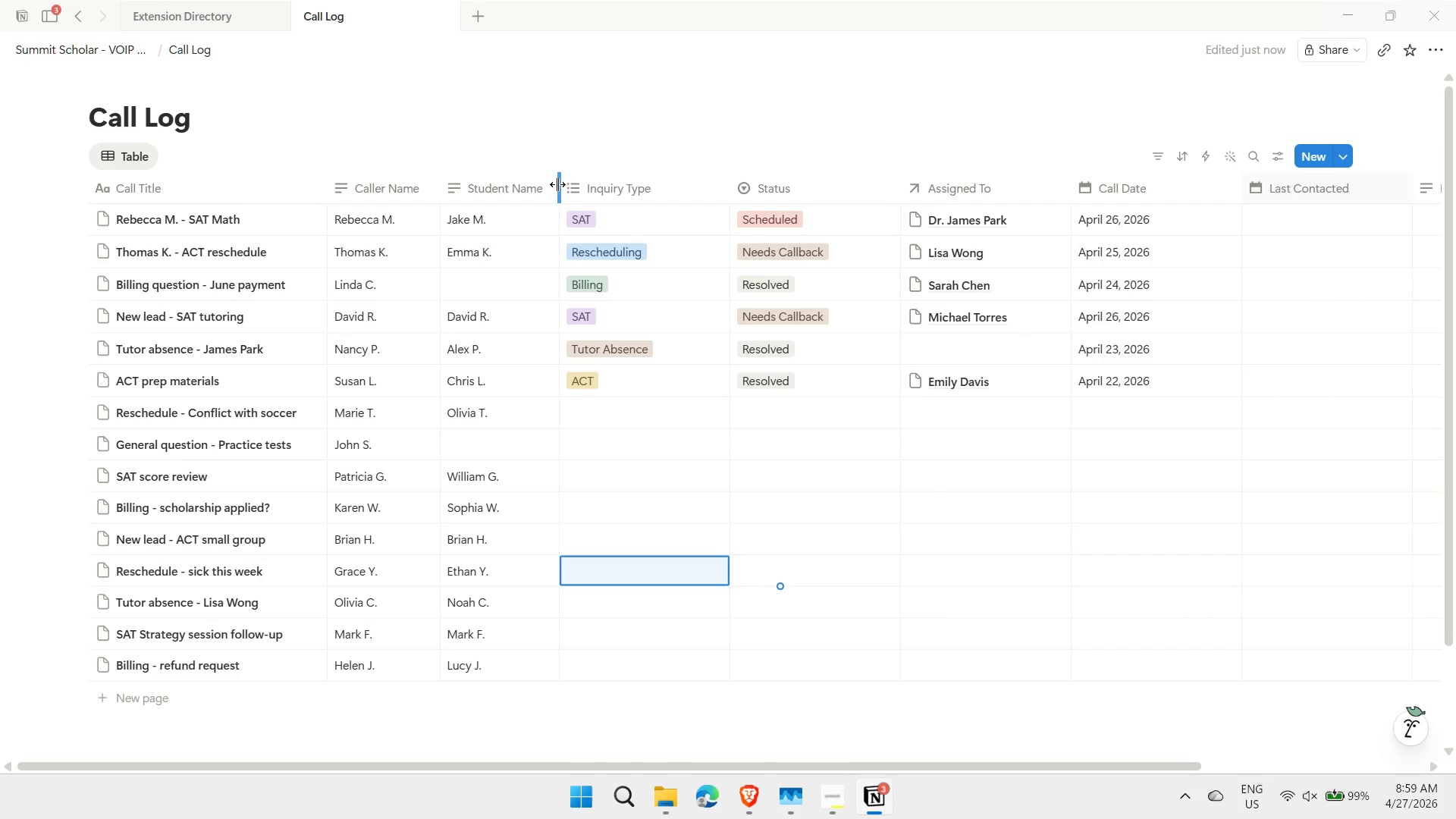 
key(ArrowUp)
 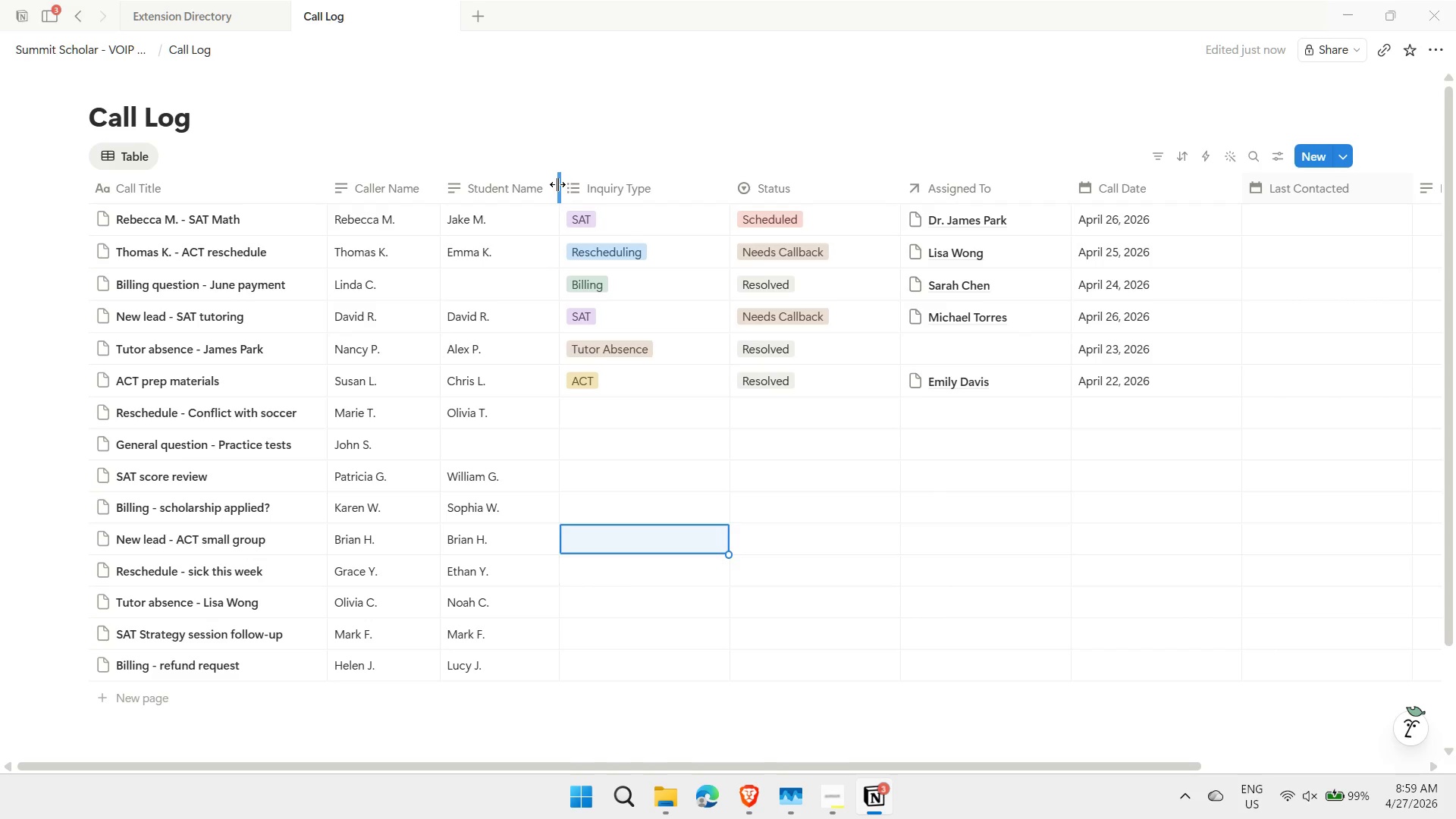 
key(ArrowUp)
 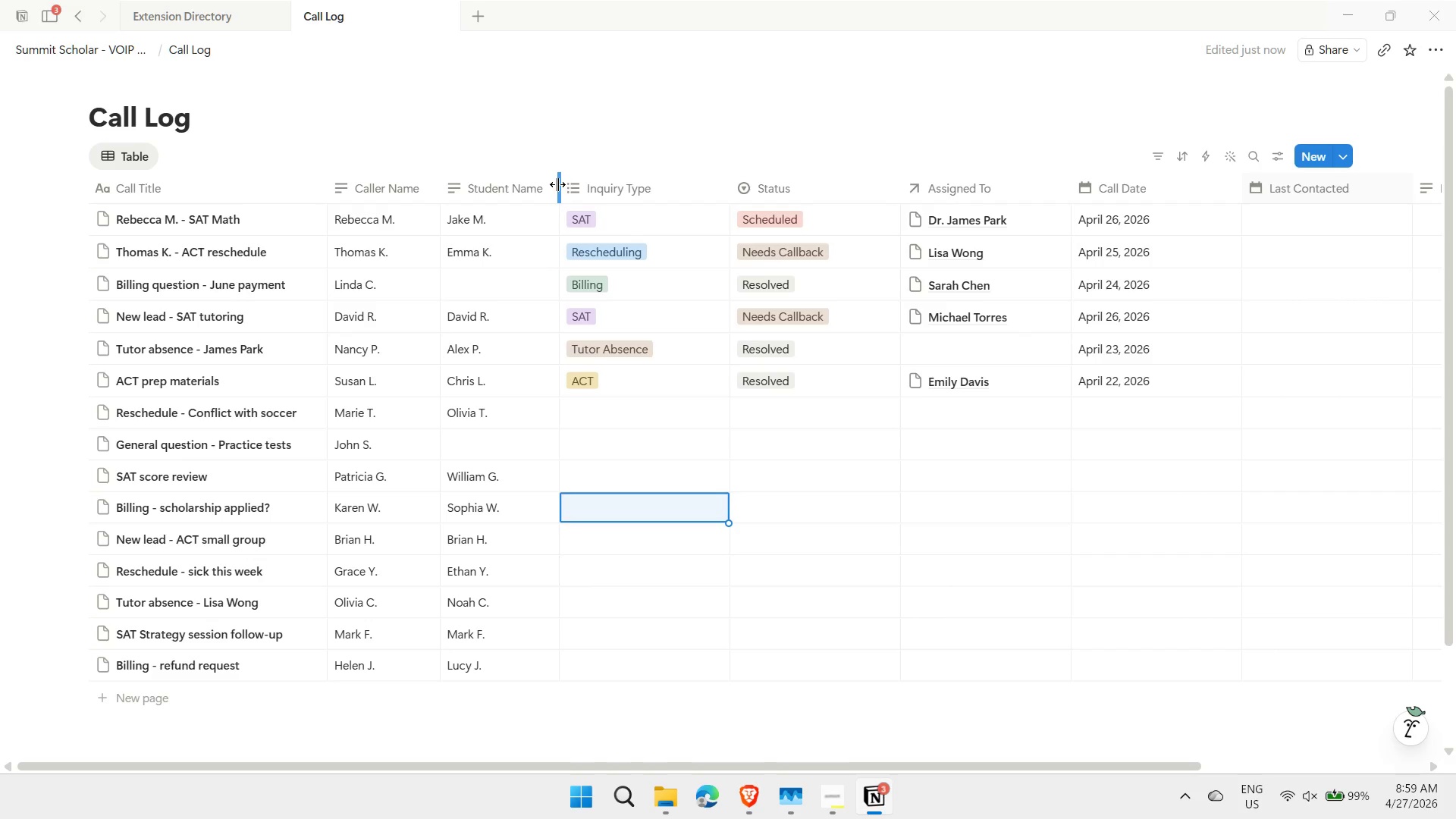 
key(ArrowUp)
 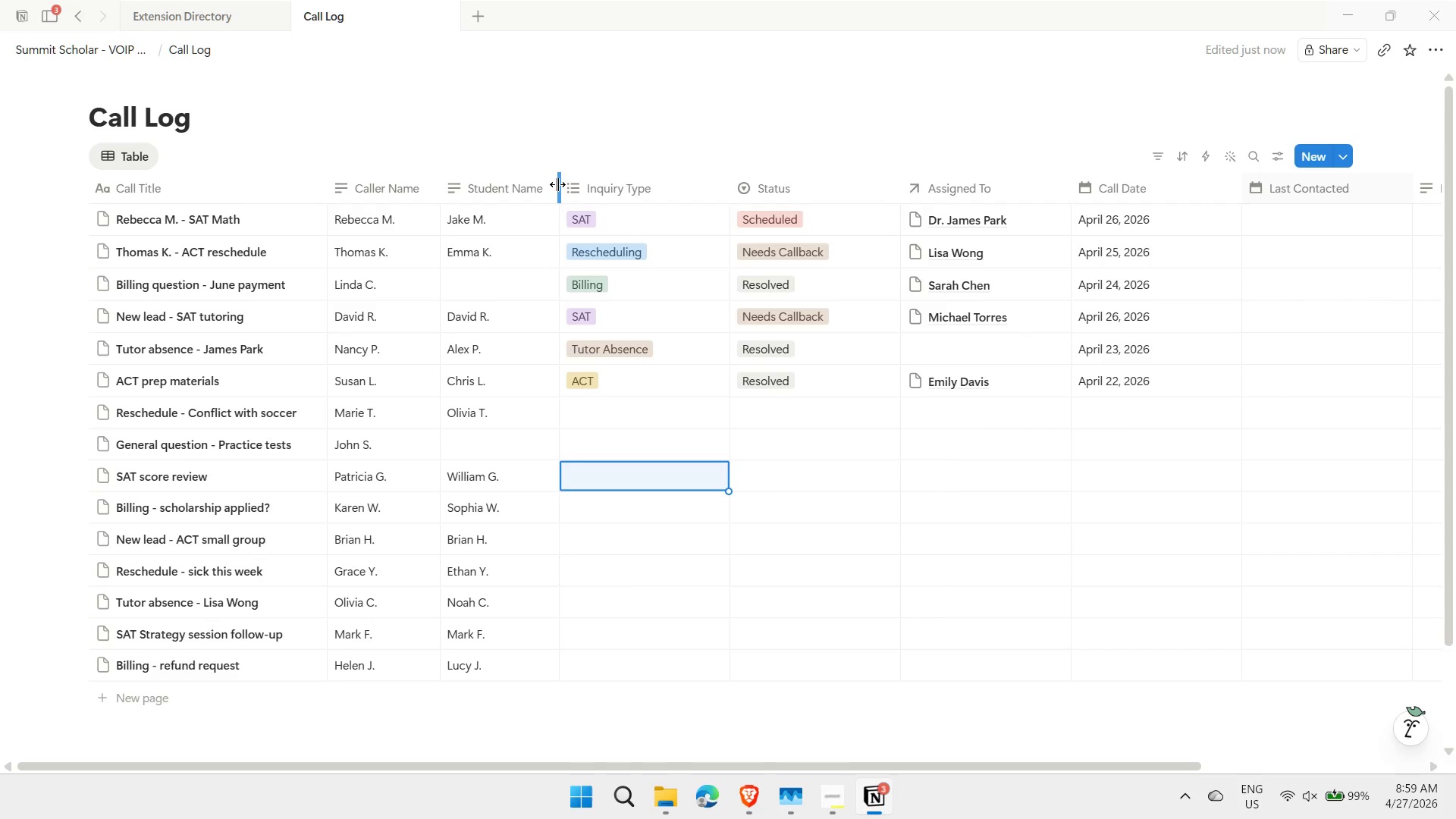 
key(ArrowUp)
 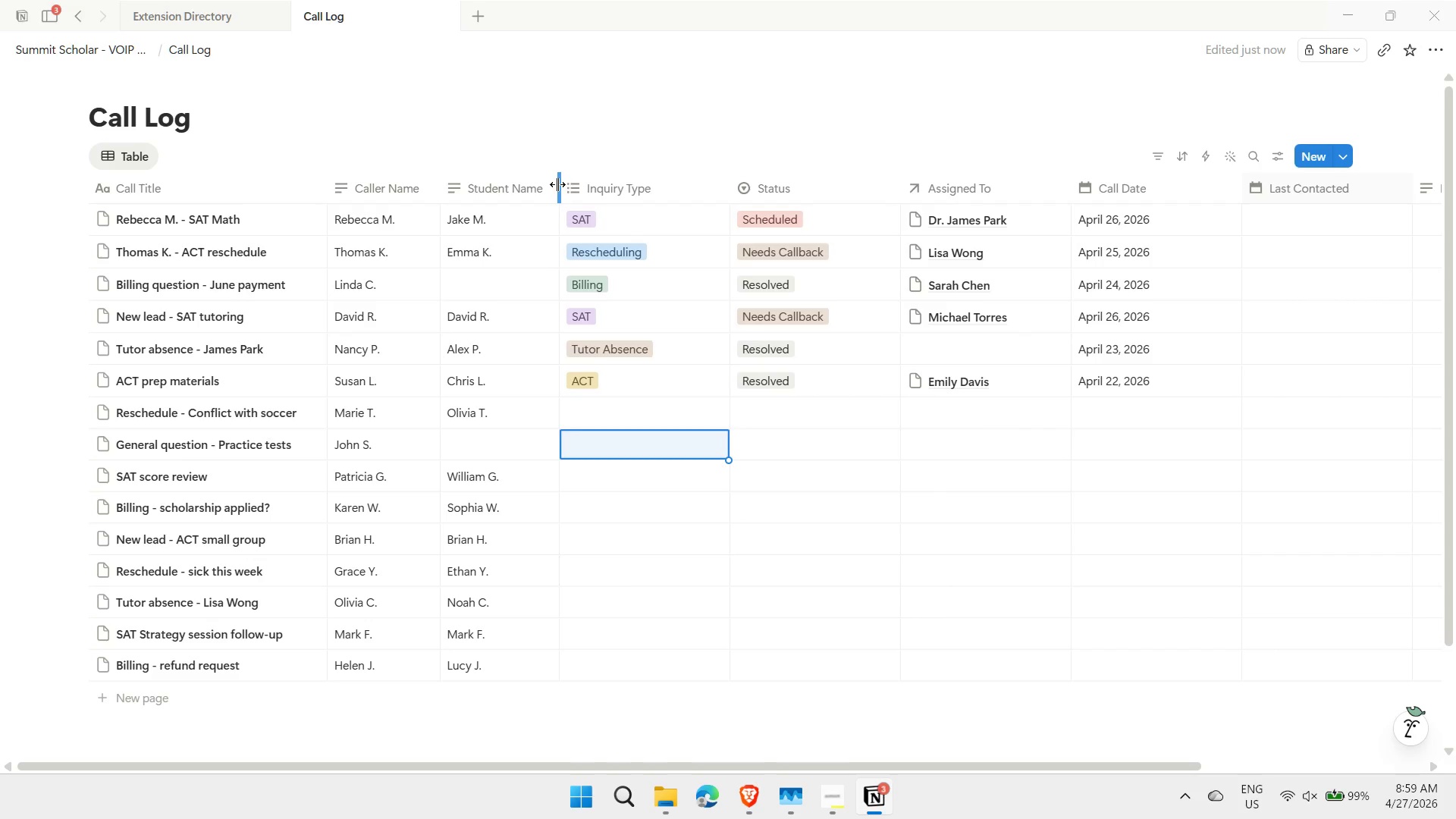 
key(ArrowUp)
 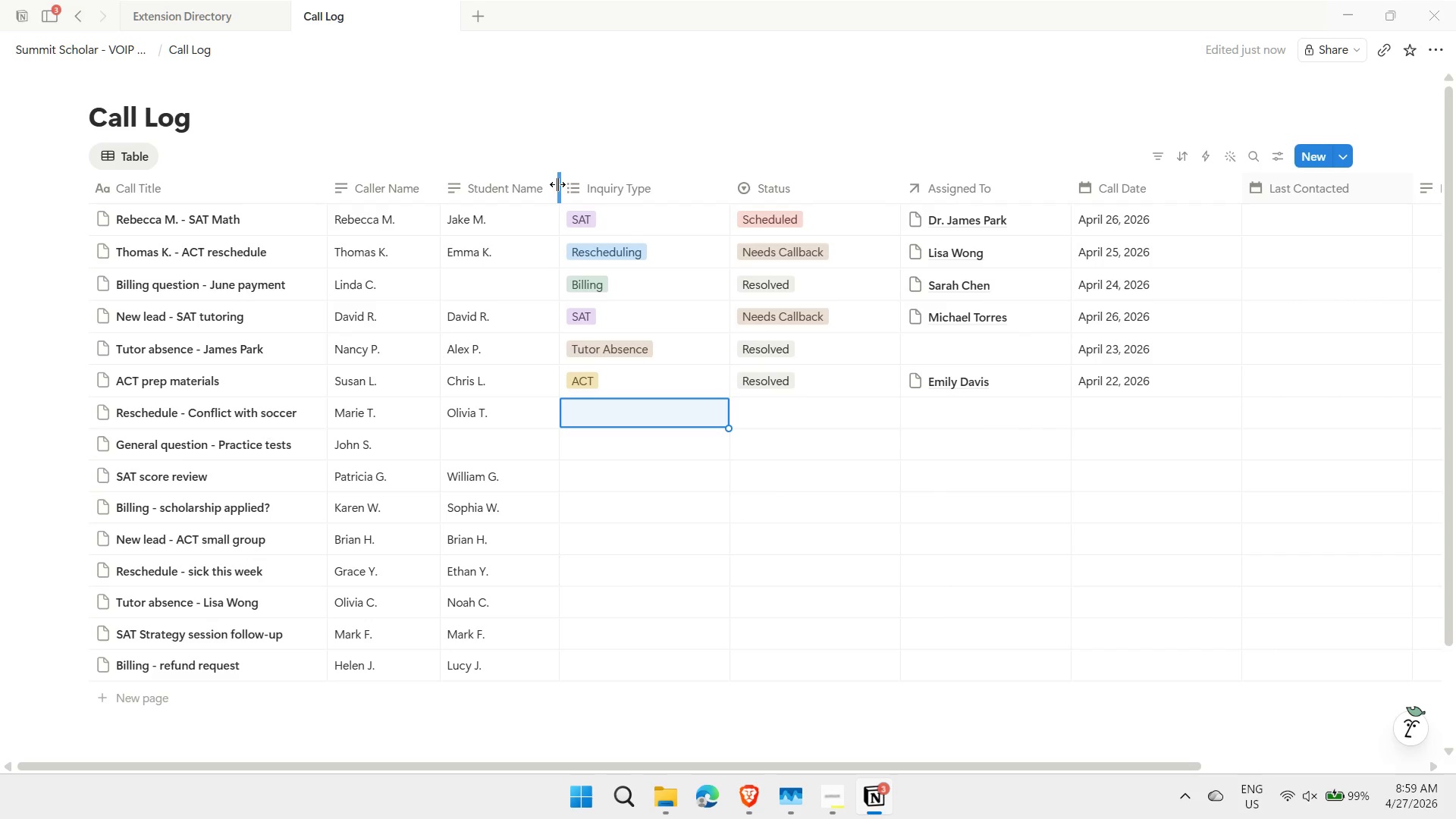 
wait(9.34)
 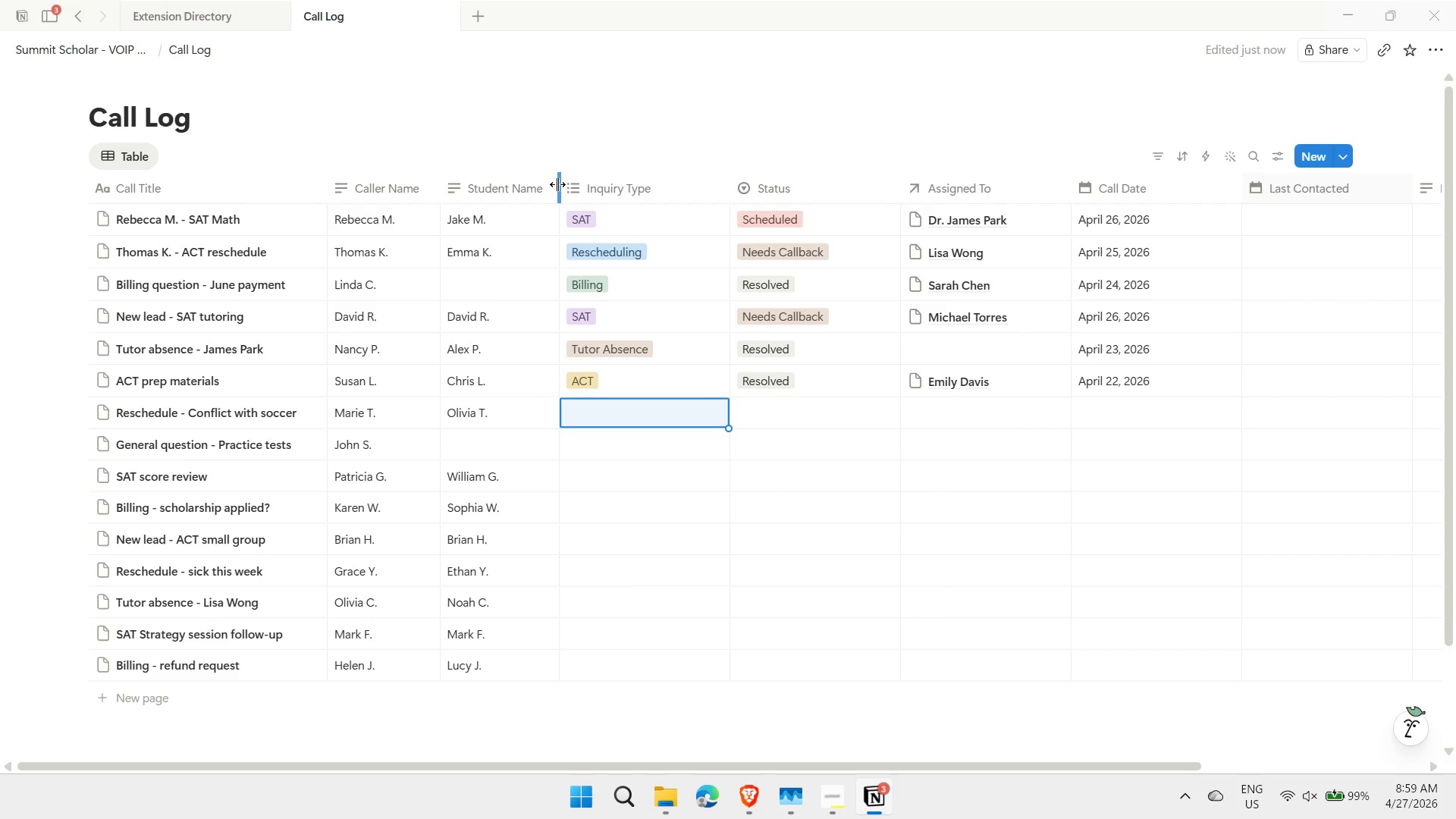 
left_click([657, 190])
 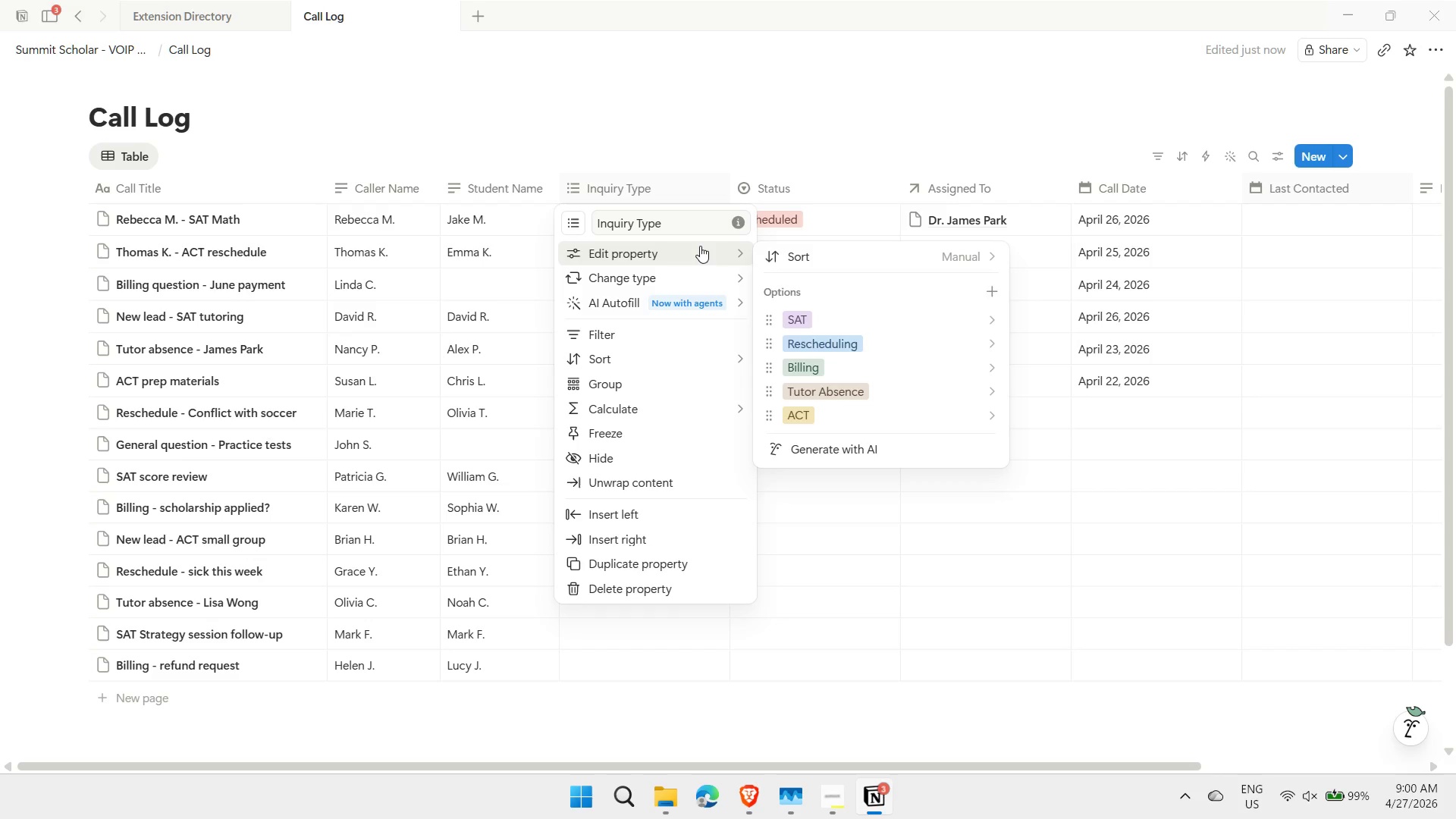 
wait(16.23)
 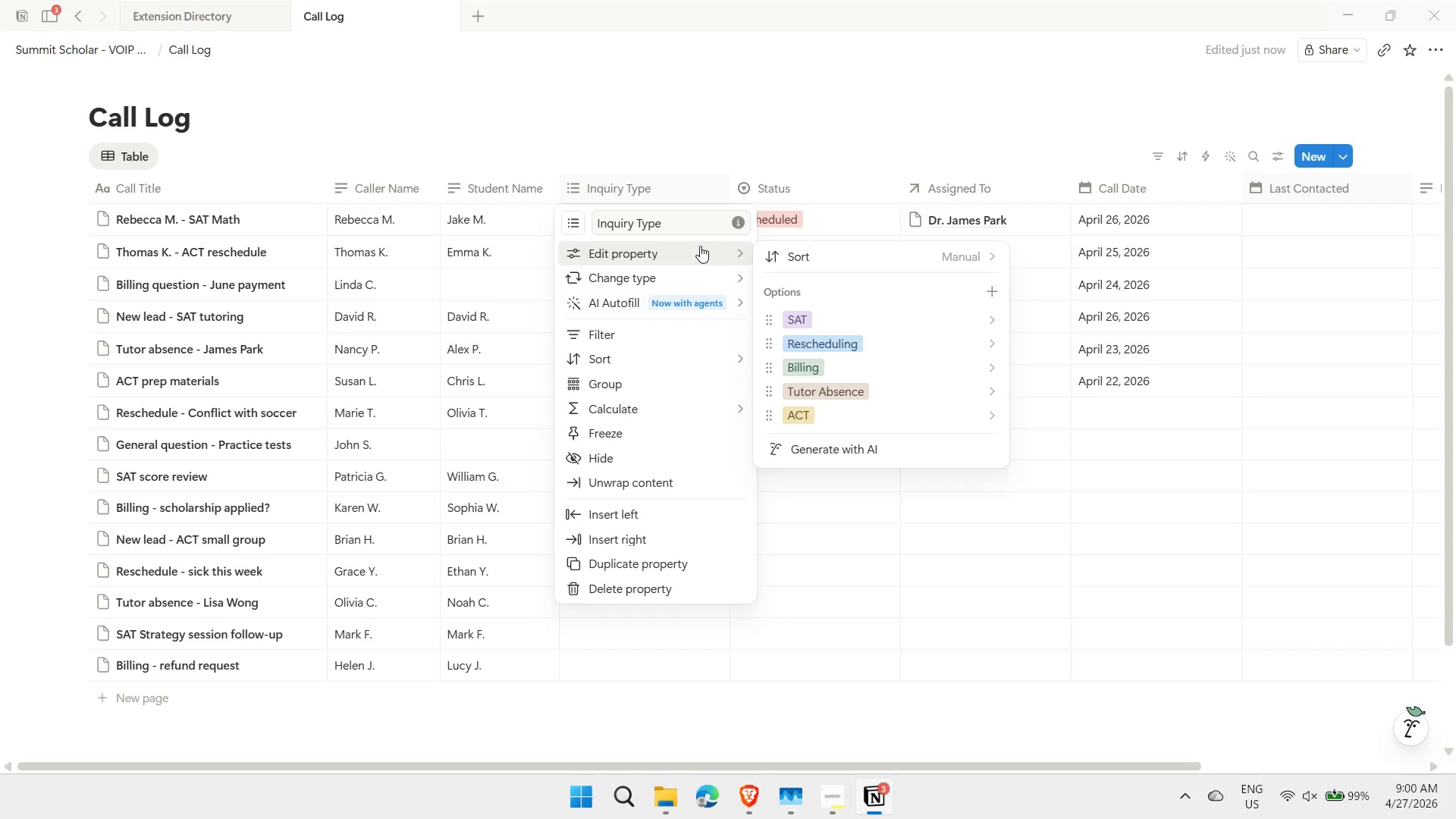 
double_click([819, 190])
 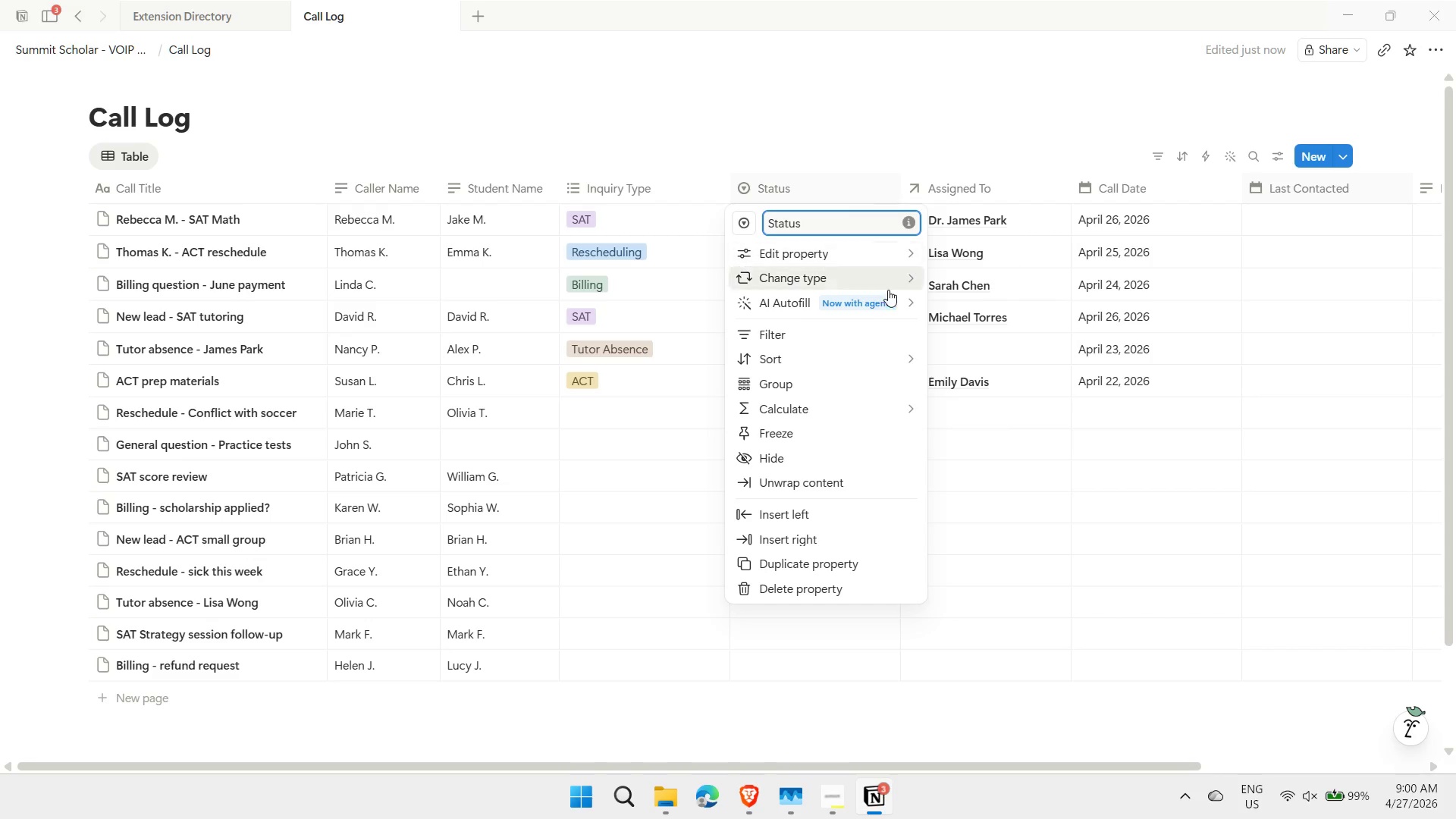 
mouse_move([910, 266])
 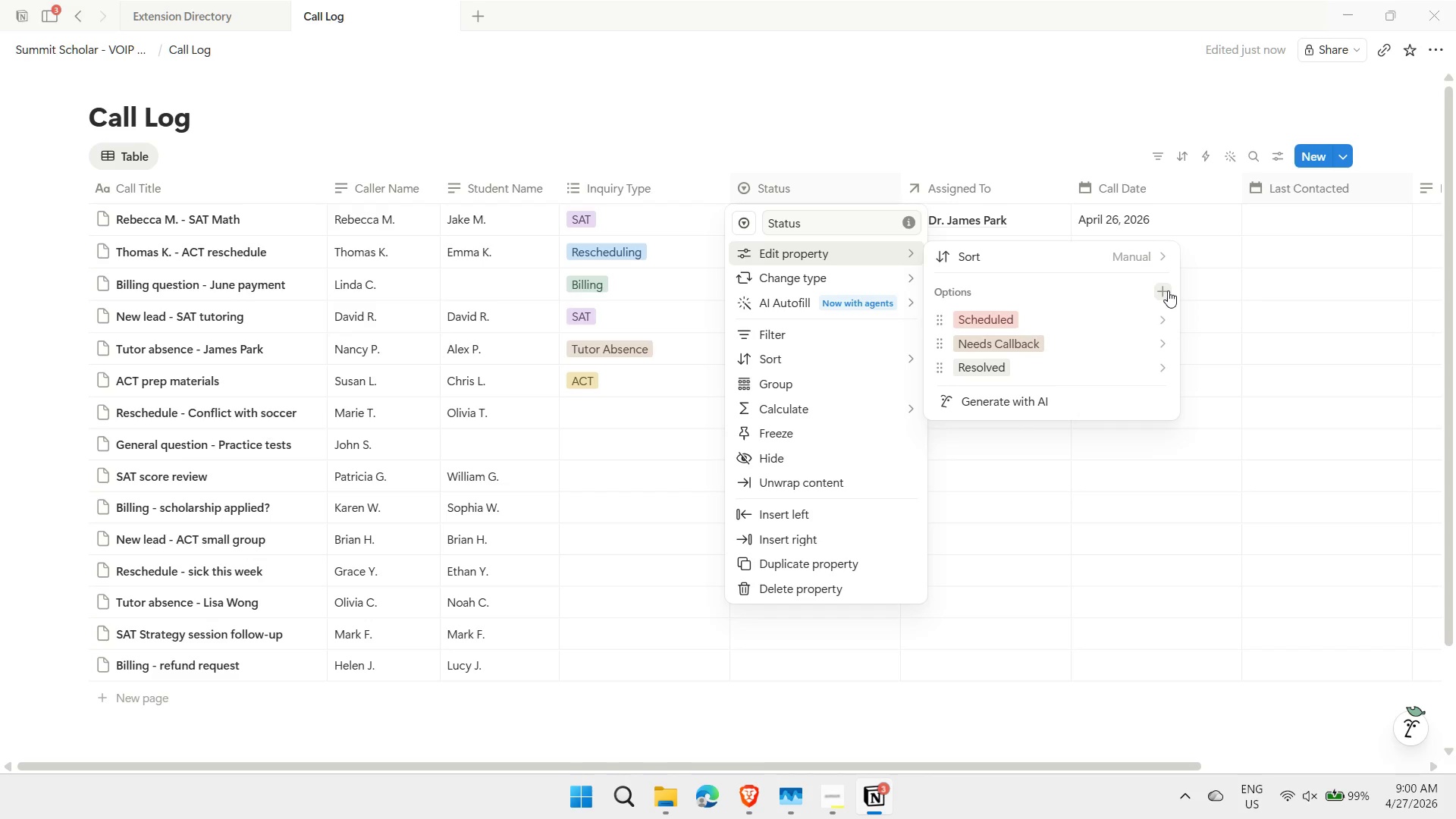 
left_click([1160, 287])
 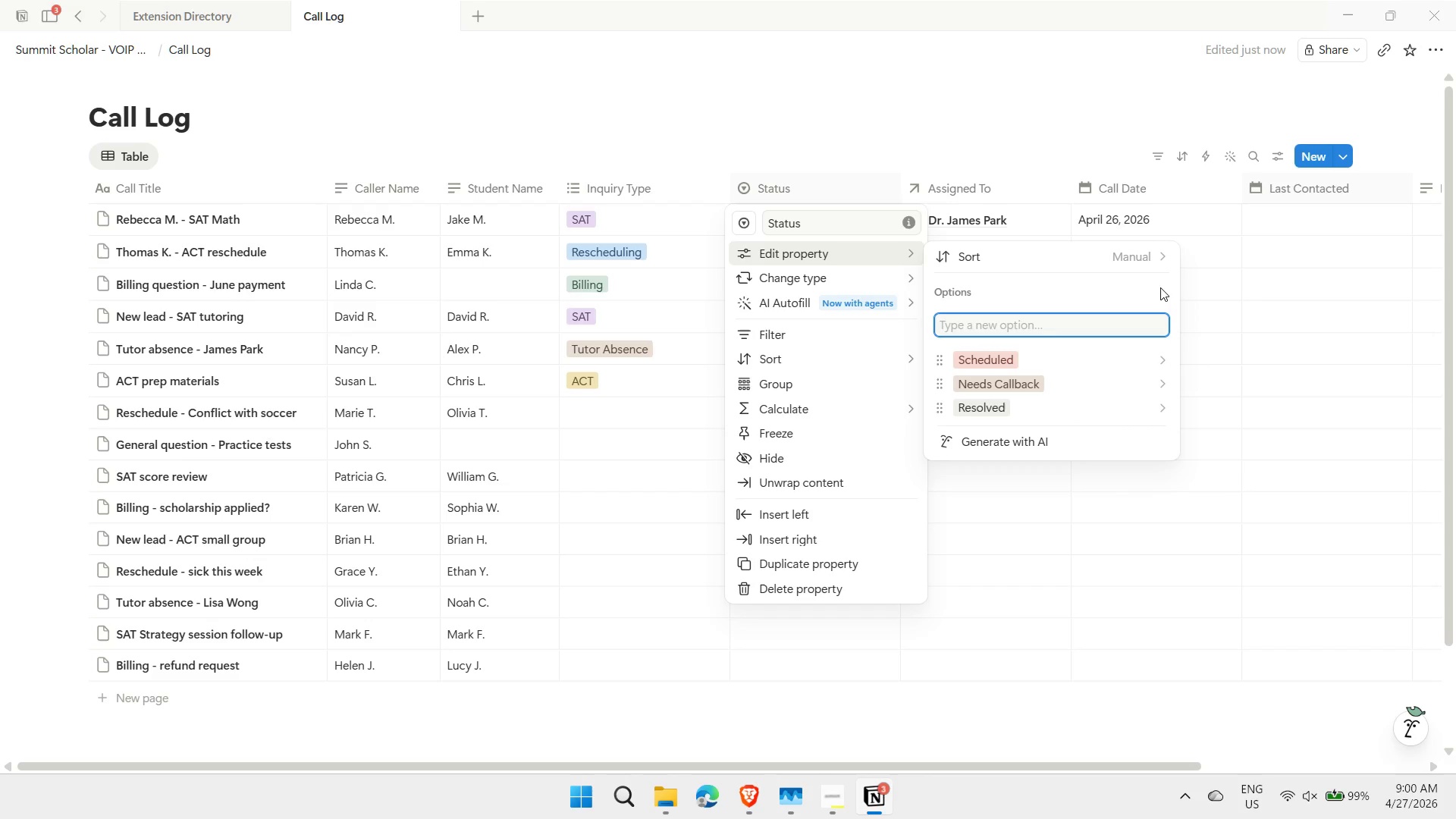 
type(Escalated)
 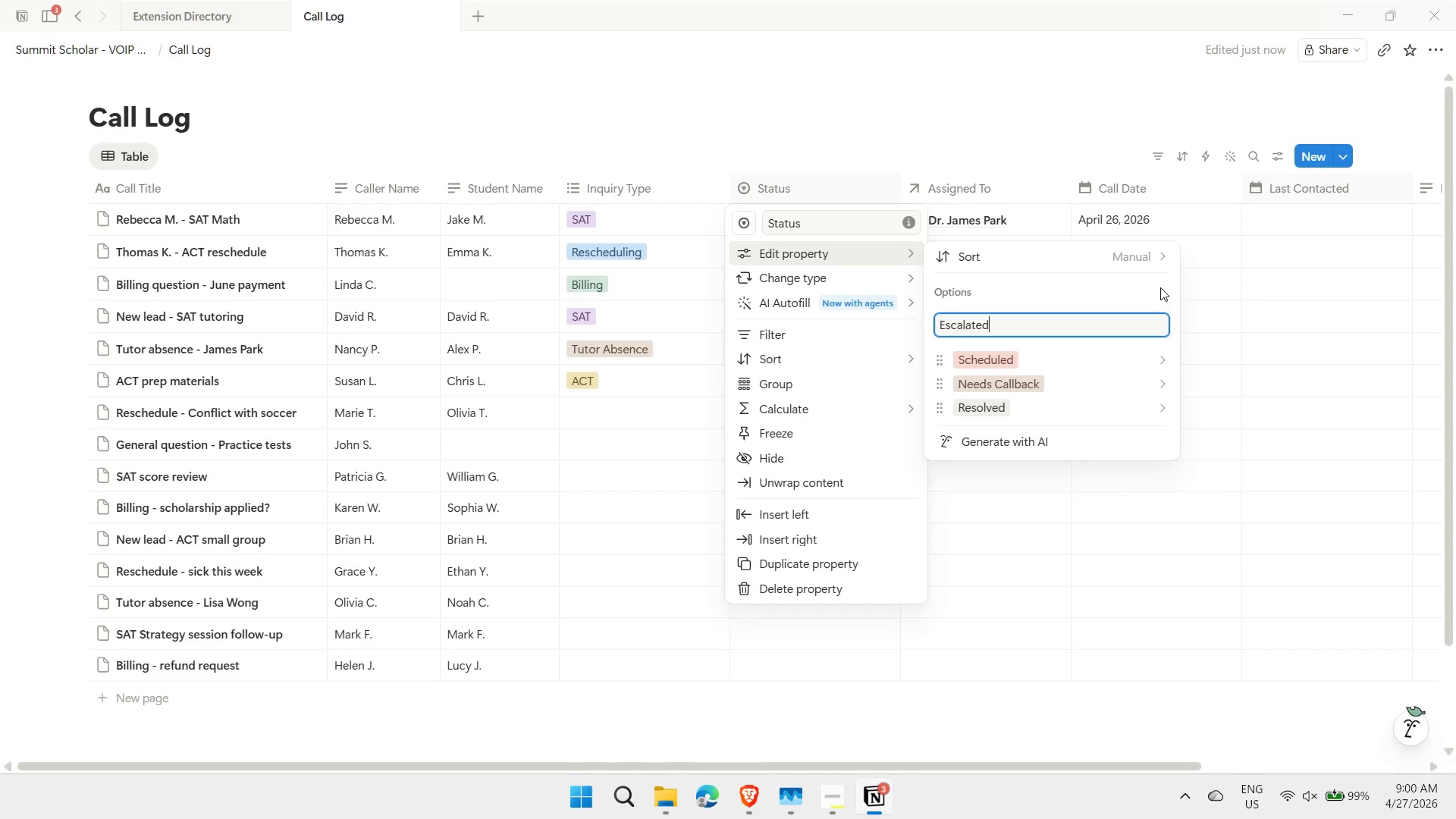 
key(Enter)
 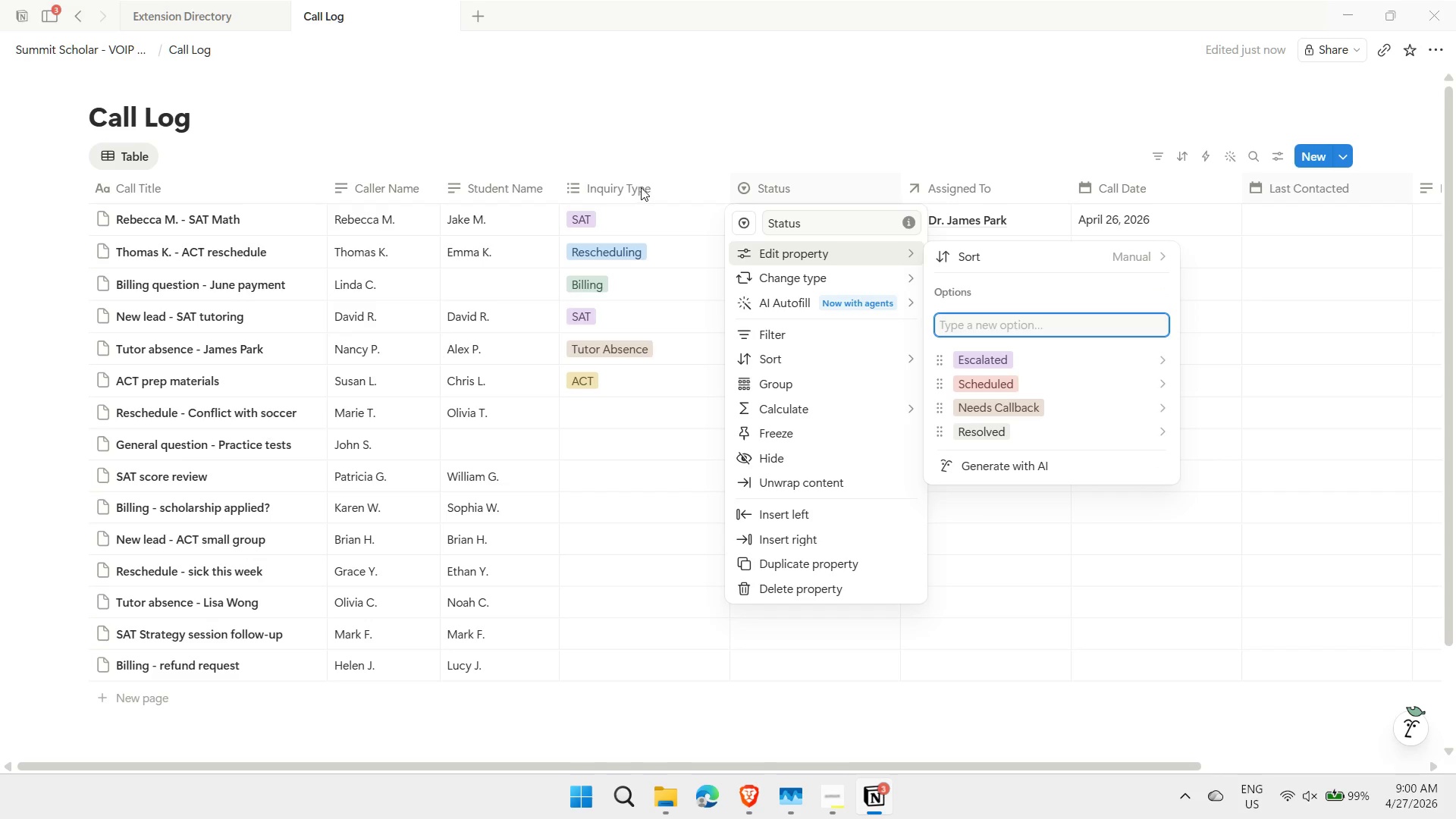 
double_click([641, 187])
 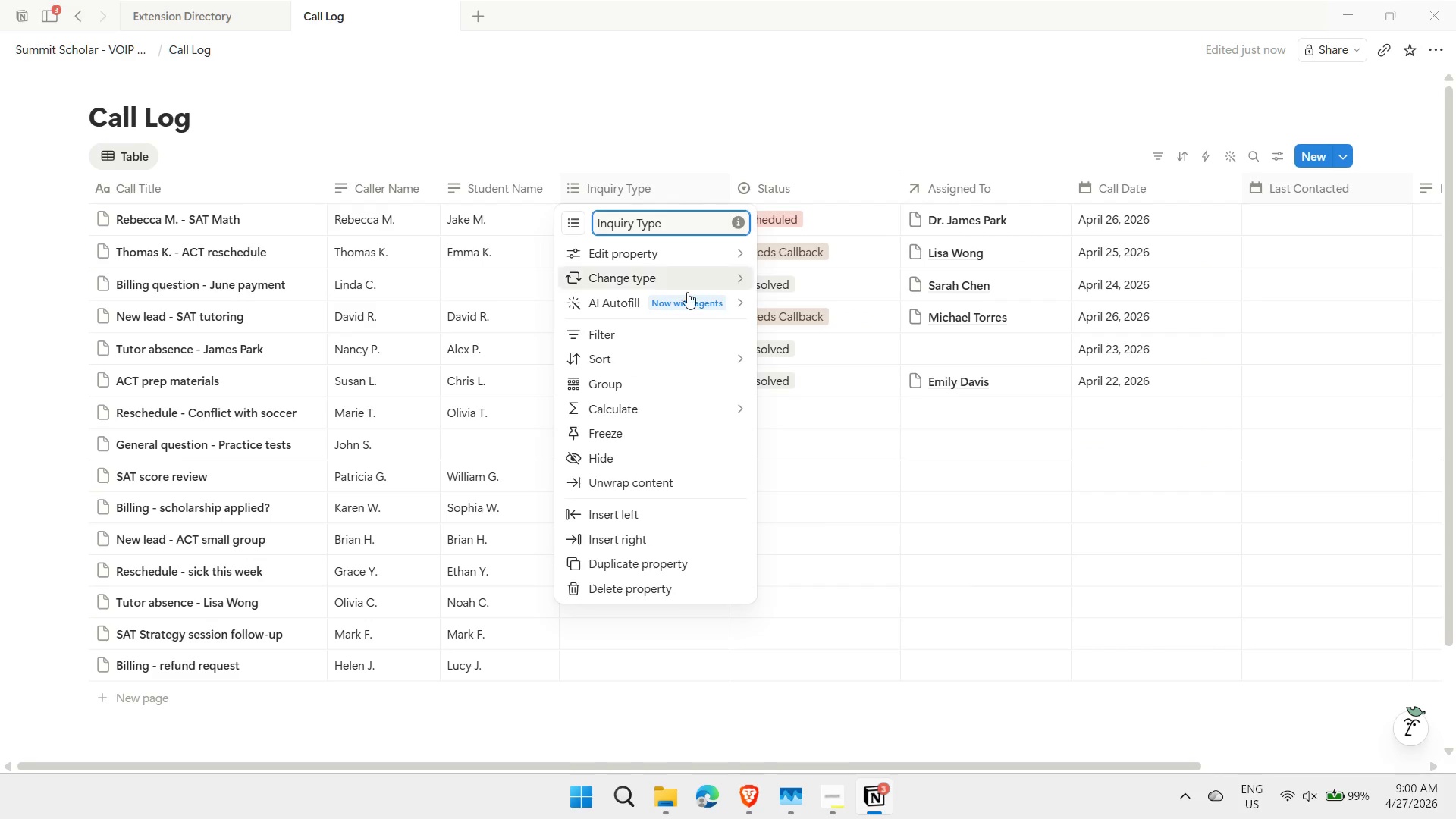 
mouse_move([714, 259])
 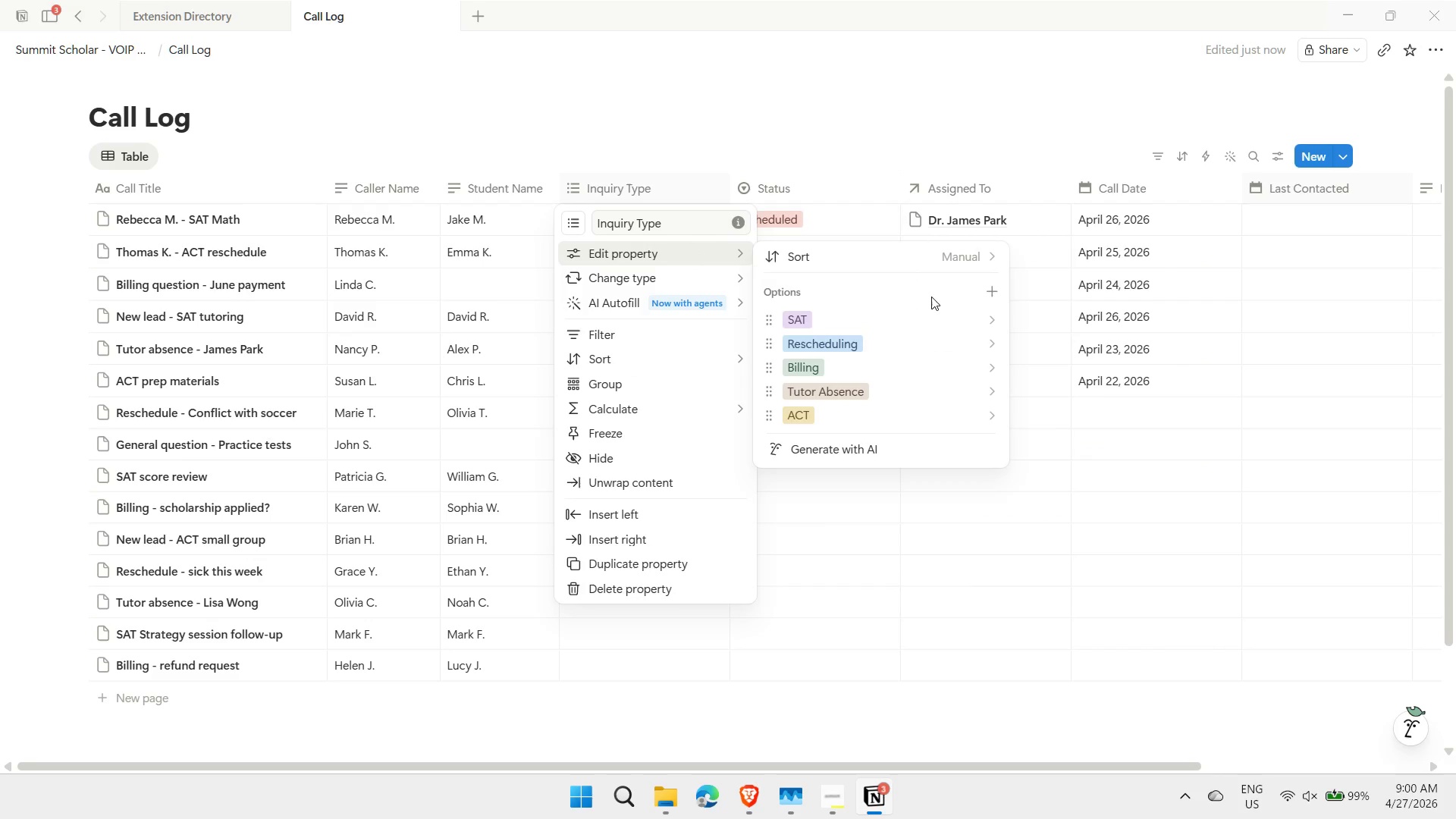 
left_click_drag(start_coordinate=[931, 297], to_coordinate=[997, 287])
 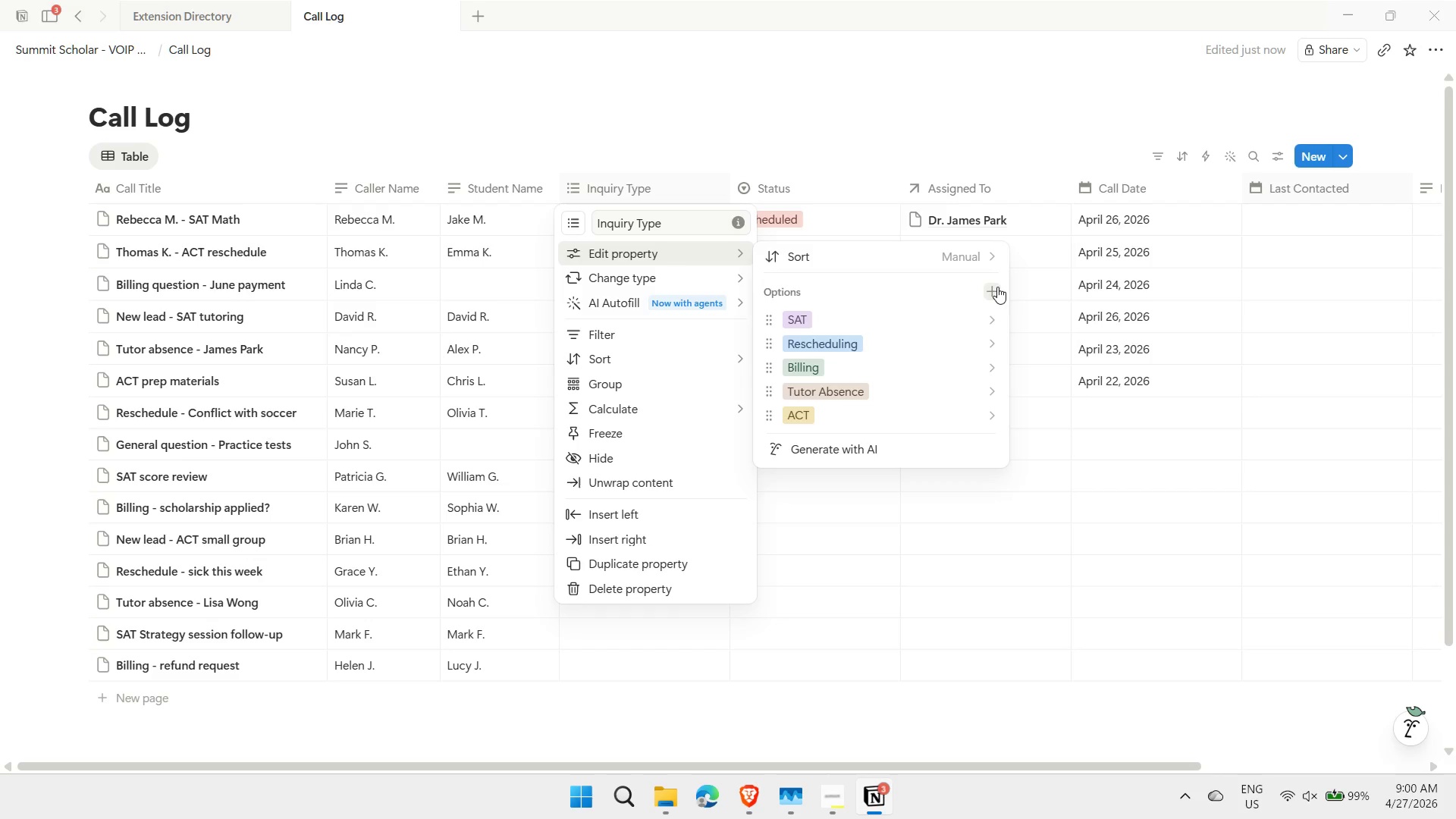 
left_click([997, 287])
 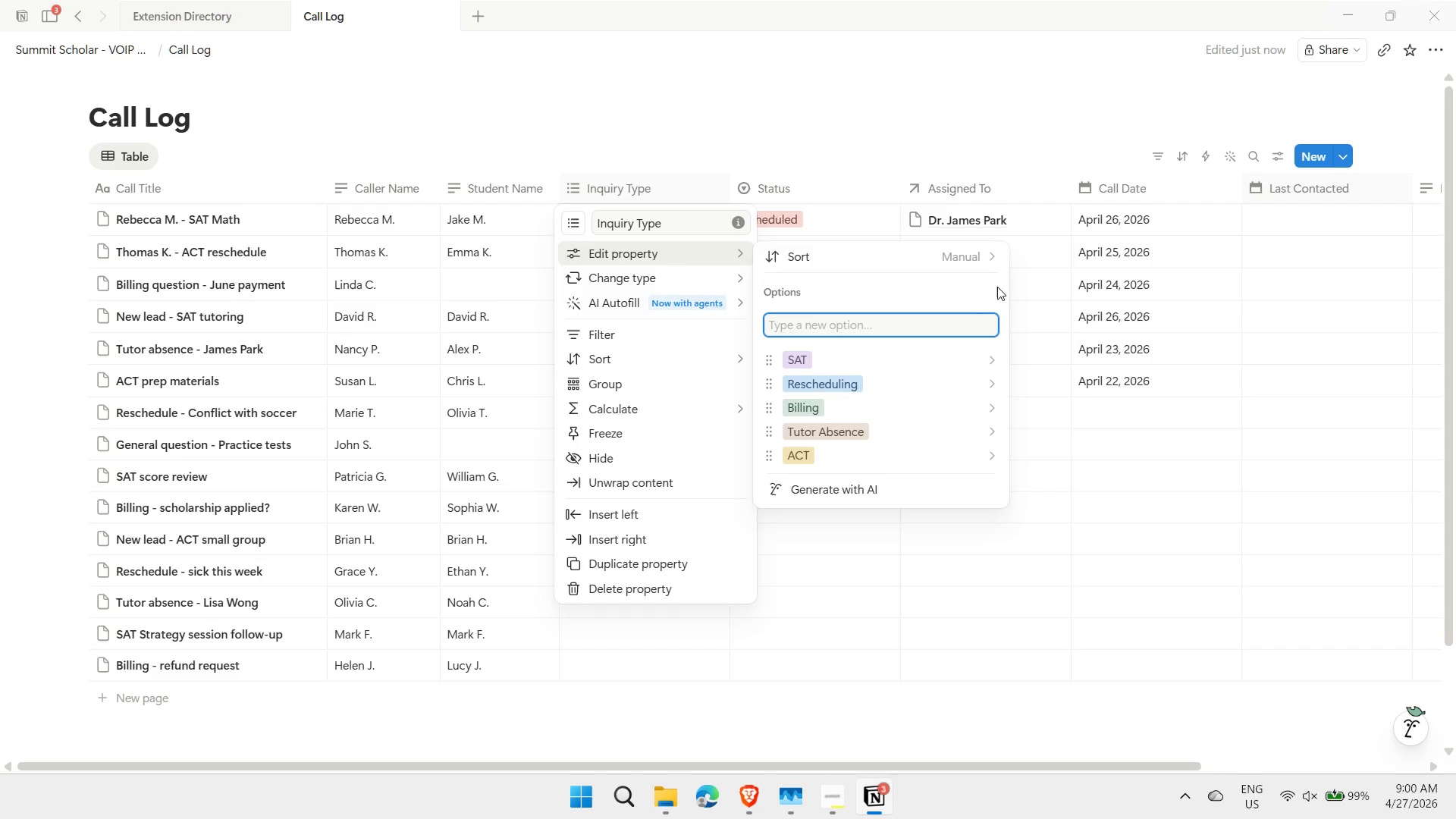 
type(Genra)
key(Backspace)
key(Backspace)
type(eral Question)
 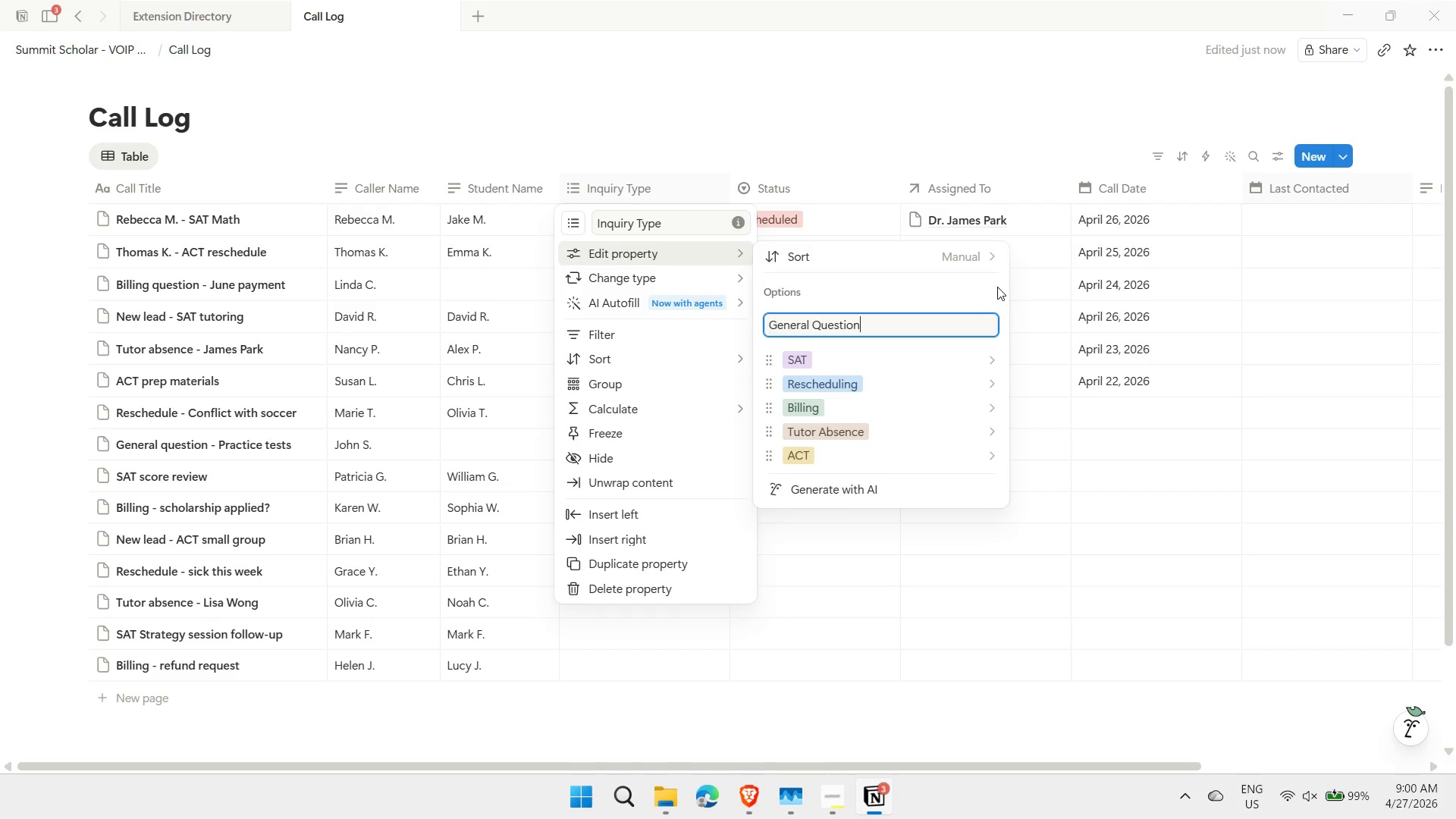 
key(Enter)
 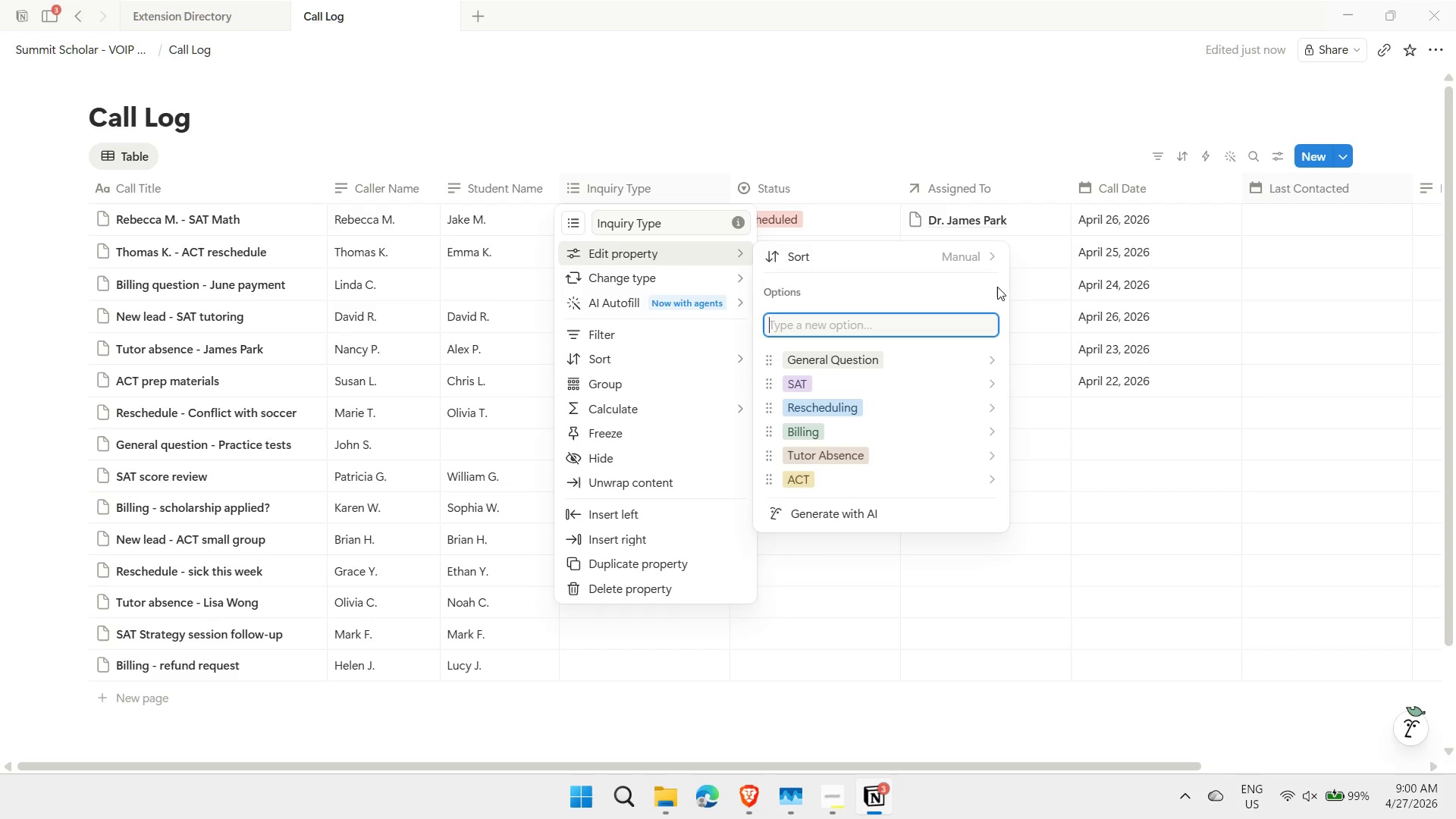 
left_click([937, 124])
 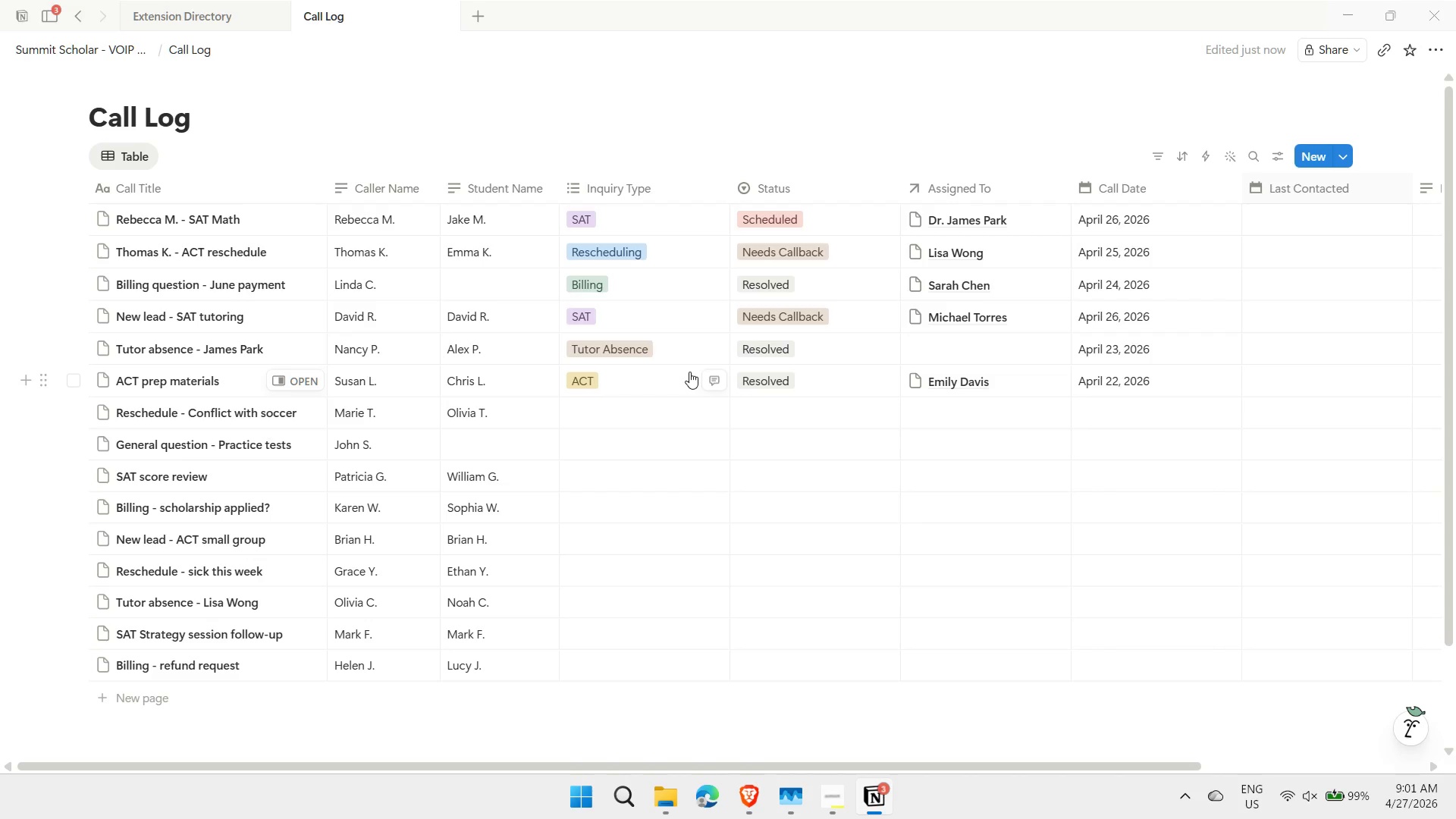 
wait(25.62)
 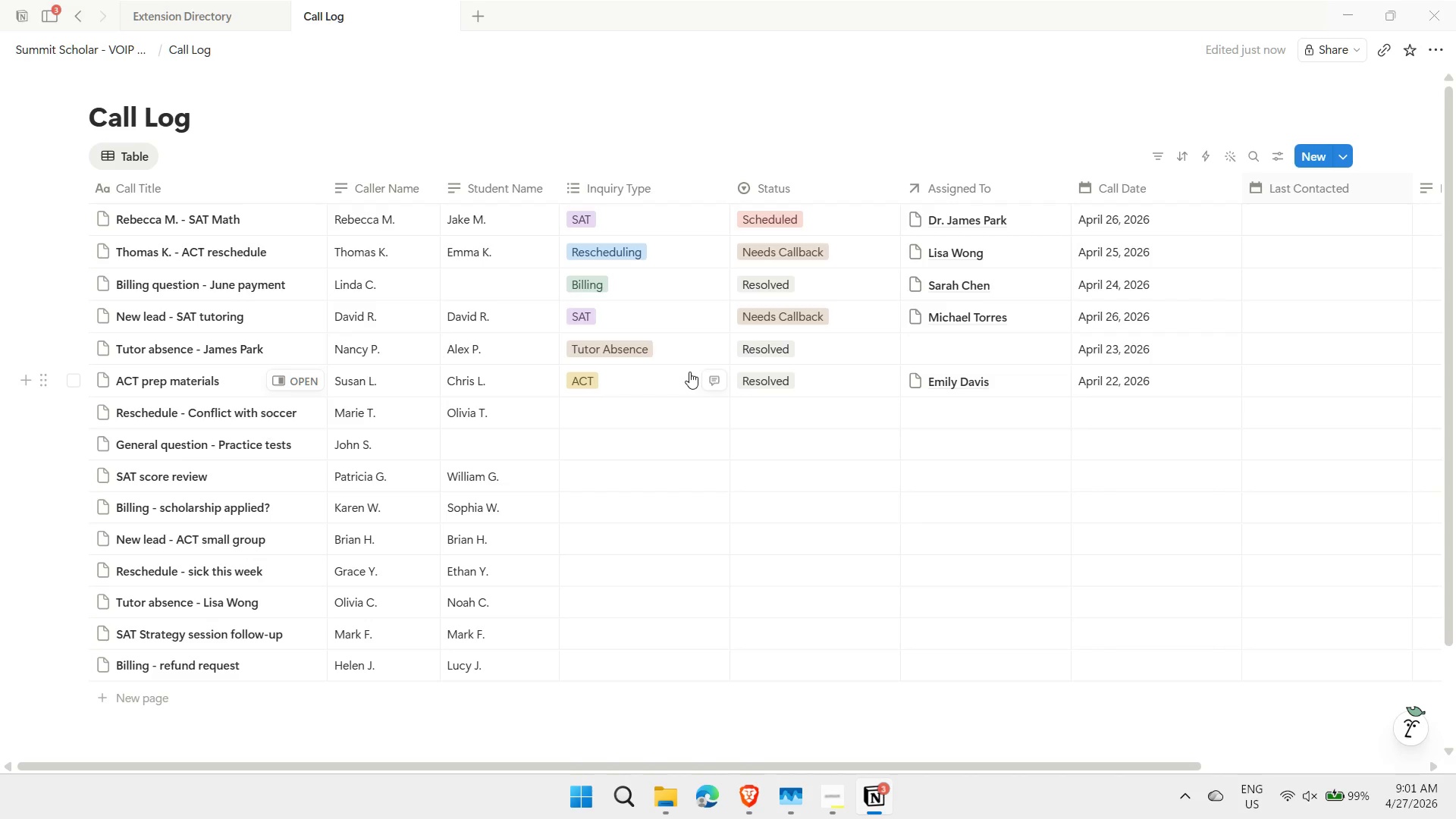 
left_click([610, 416])
 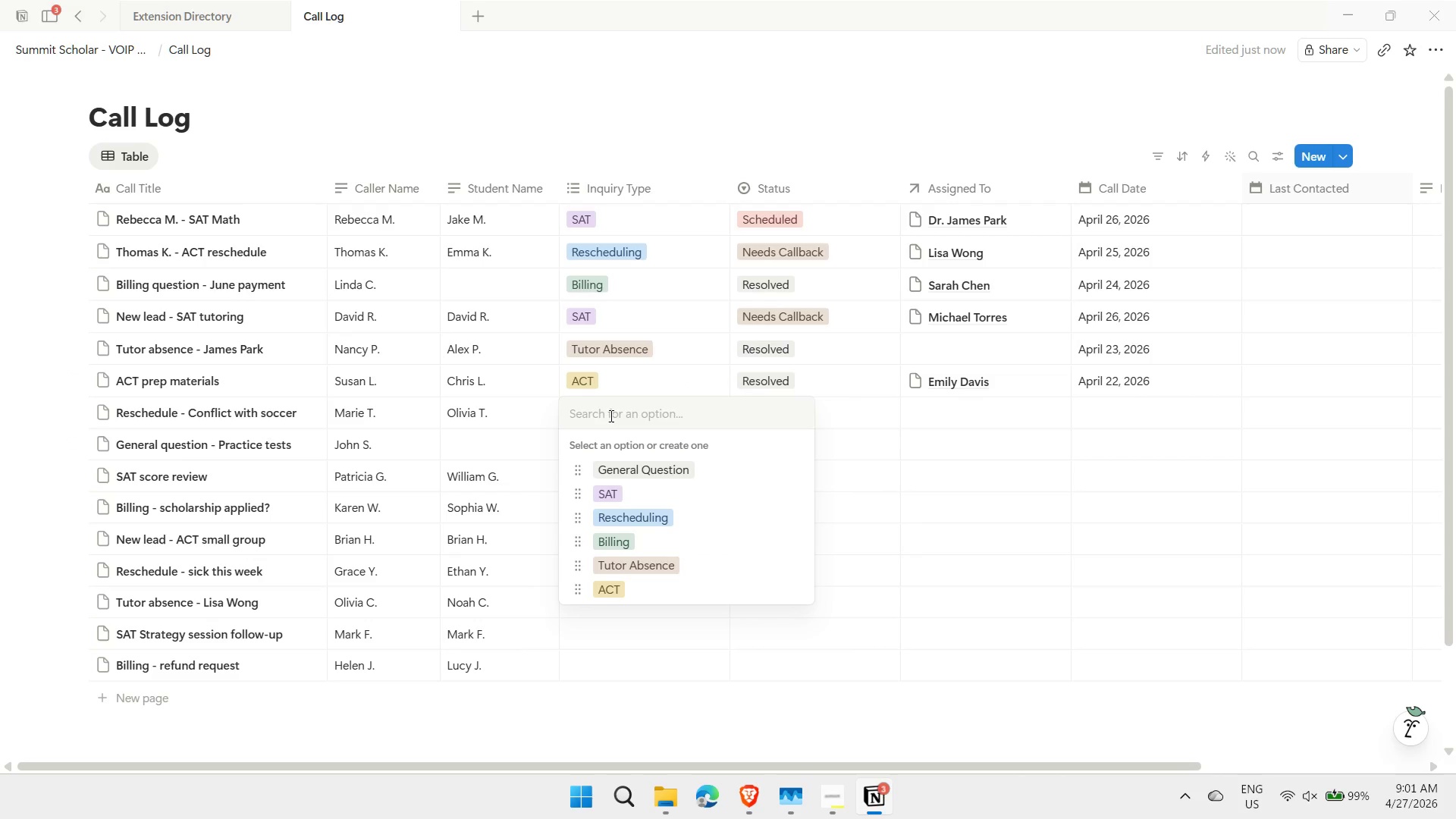 
type(rech)
 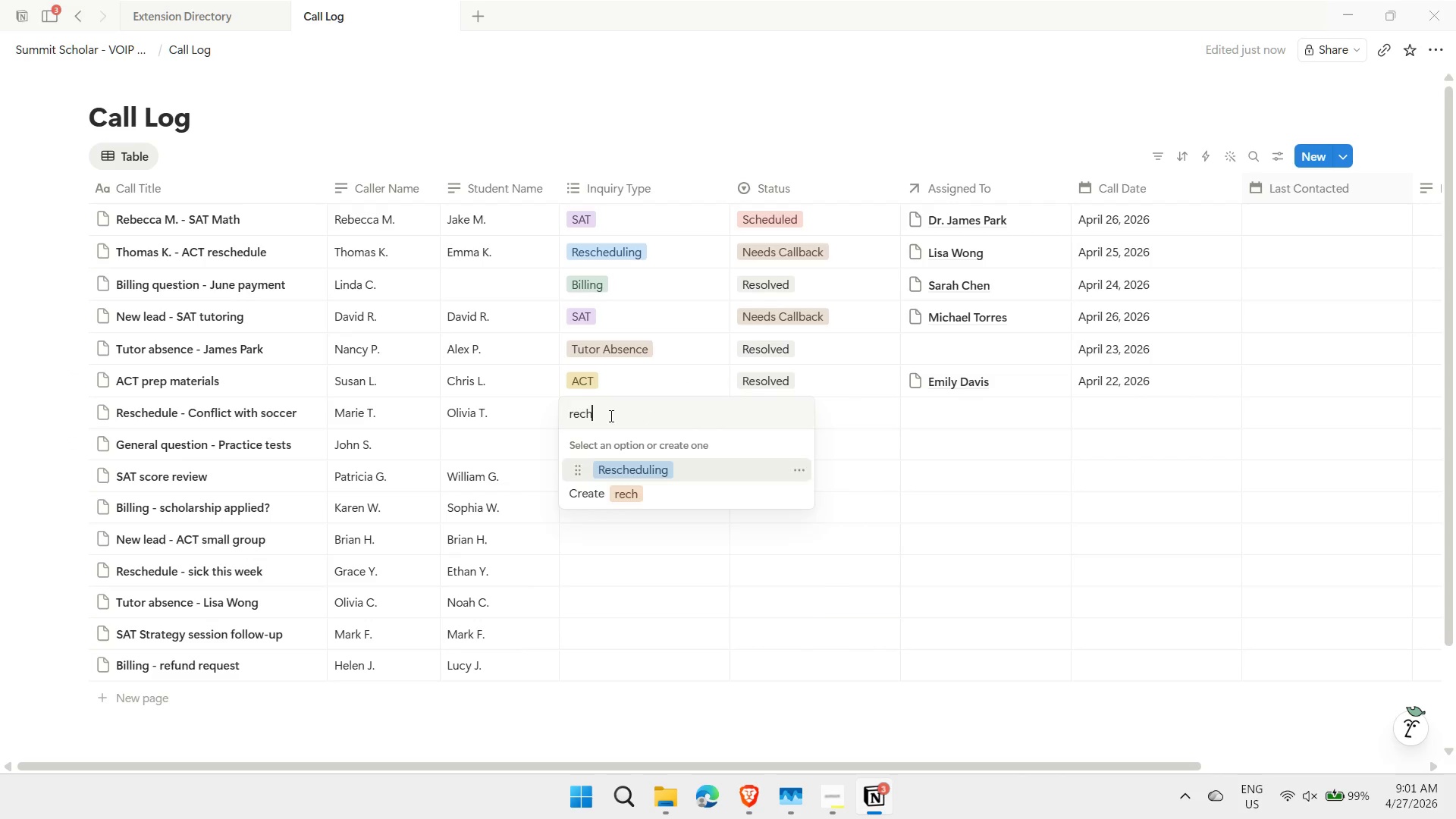 
key(Enter)
 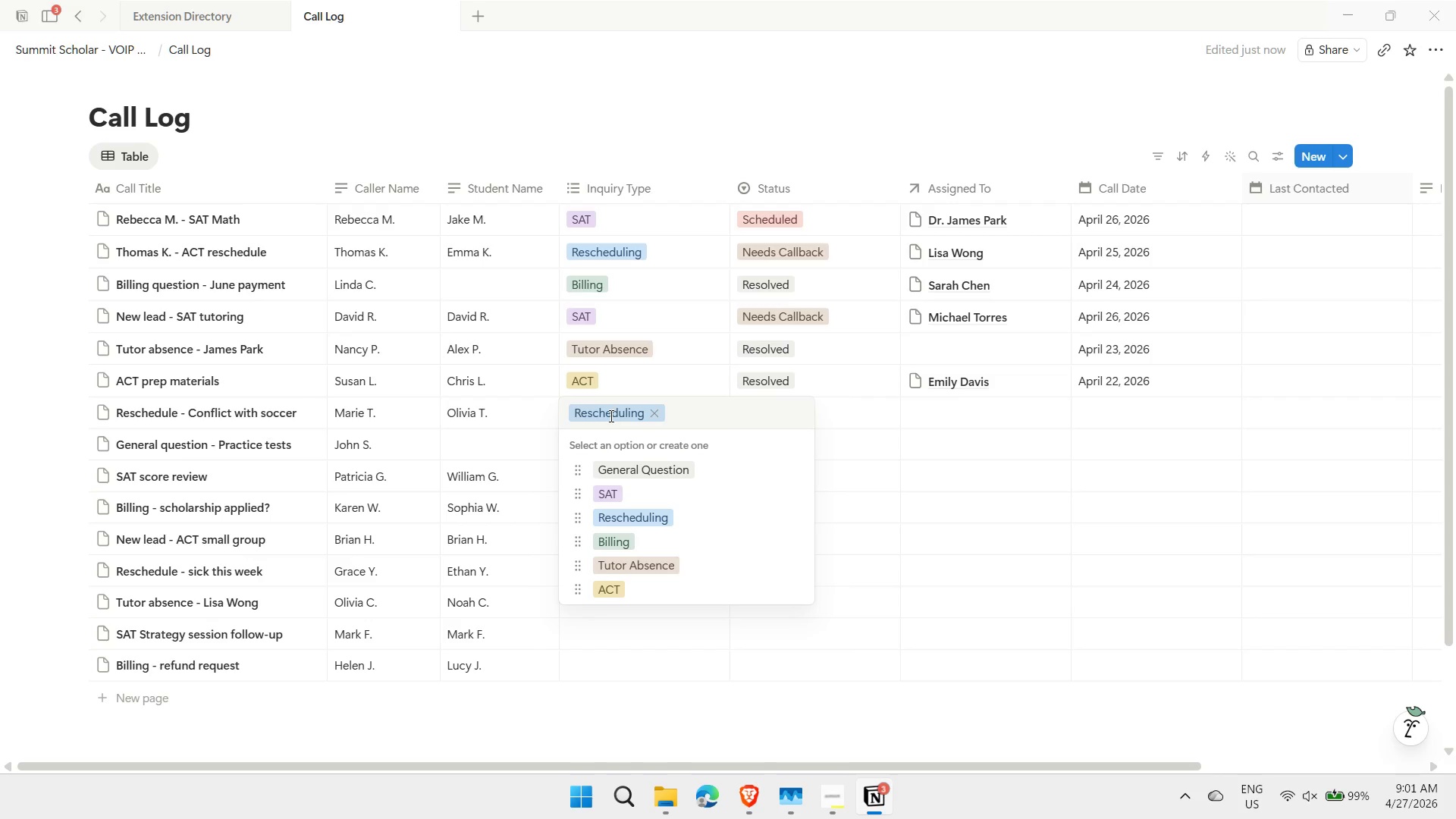 
key(Escape)
 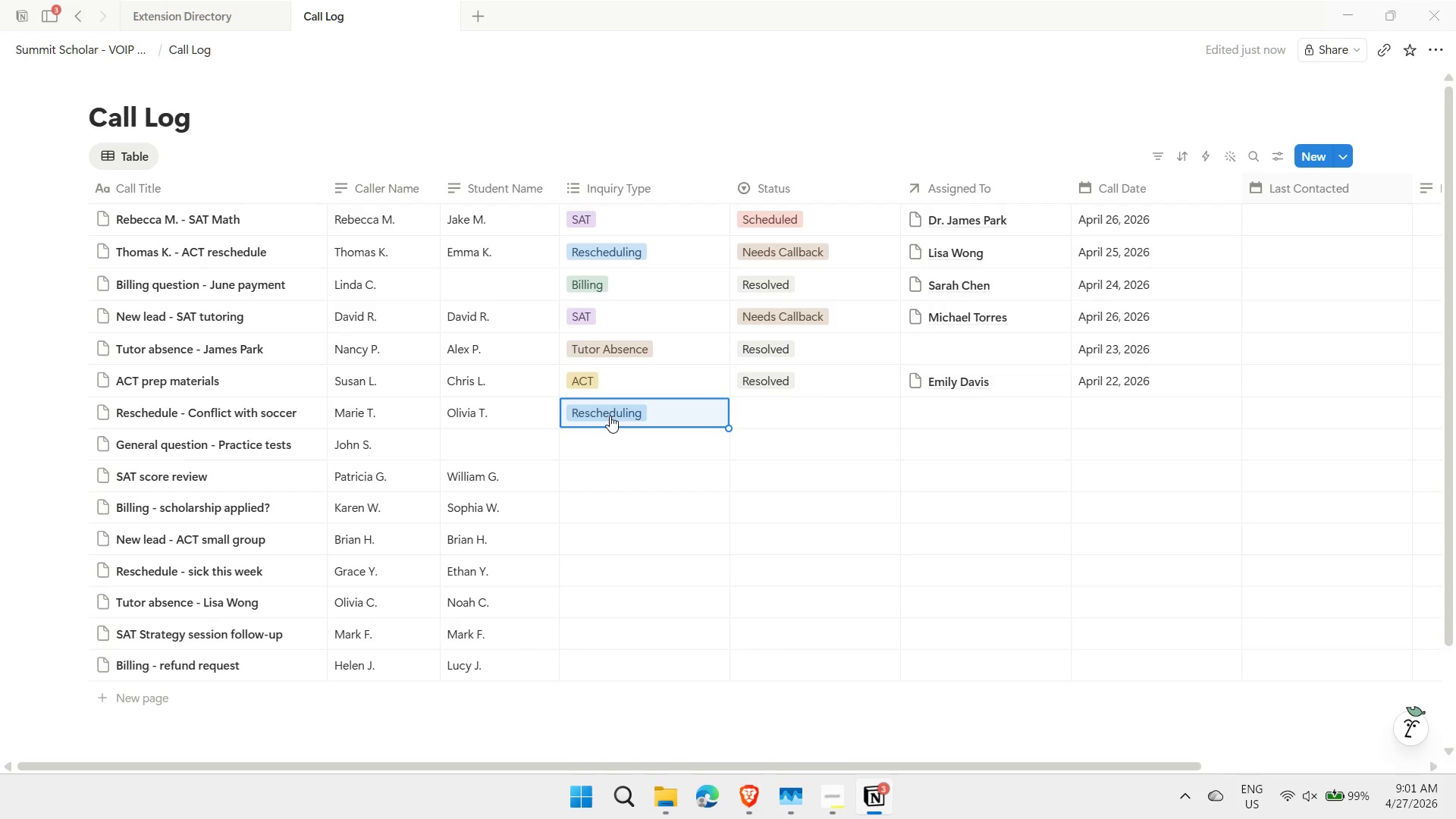 
key(ArrowDown)
 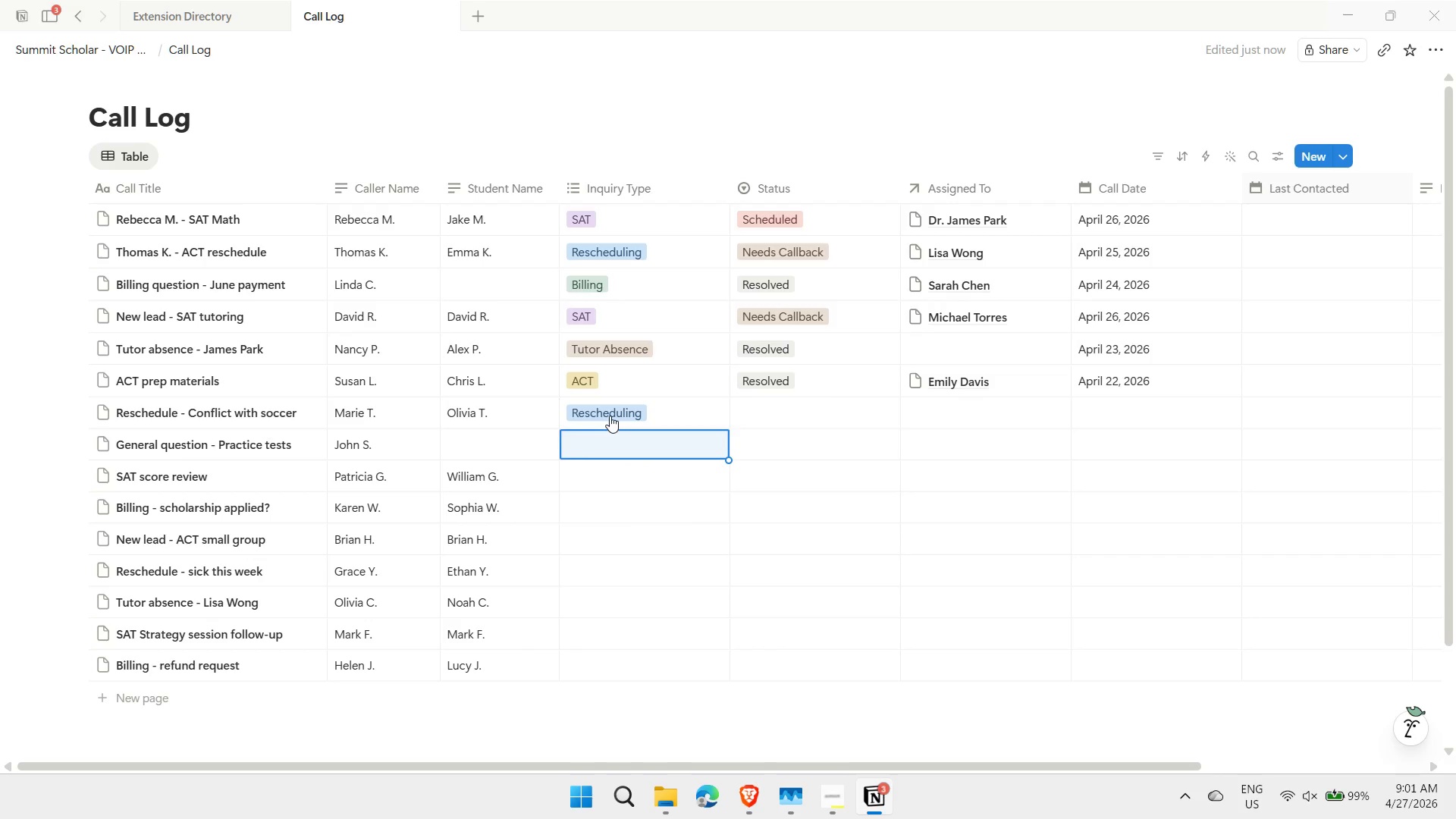 
type(ge)
 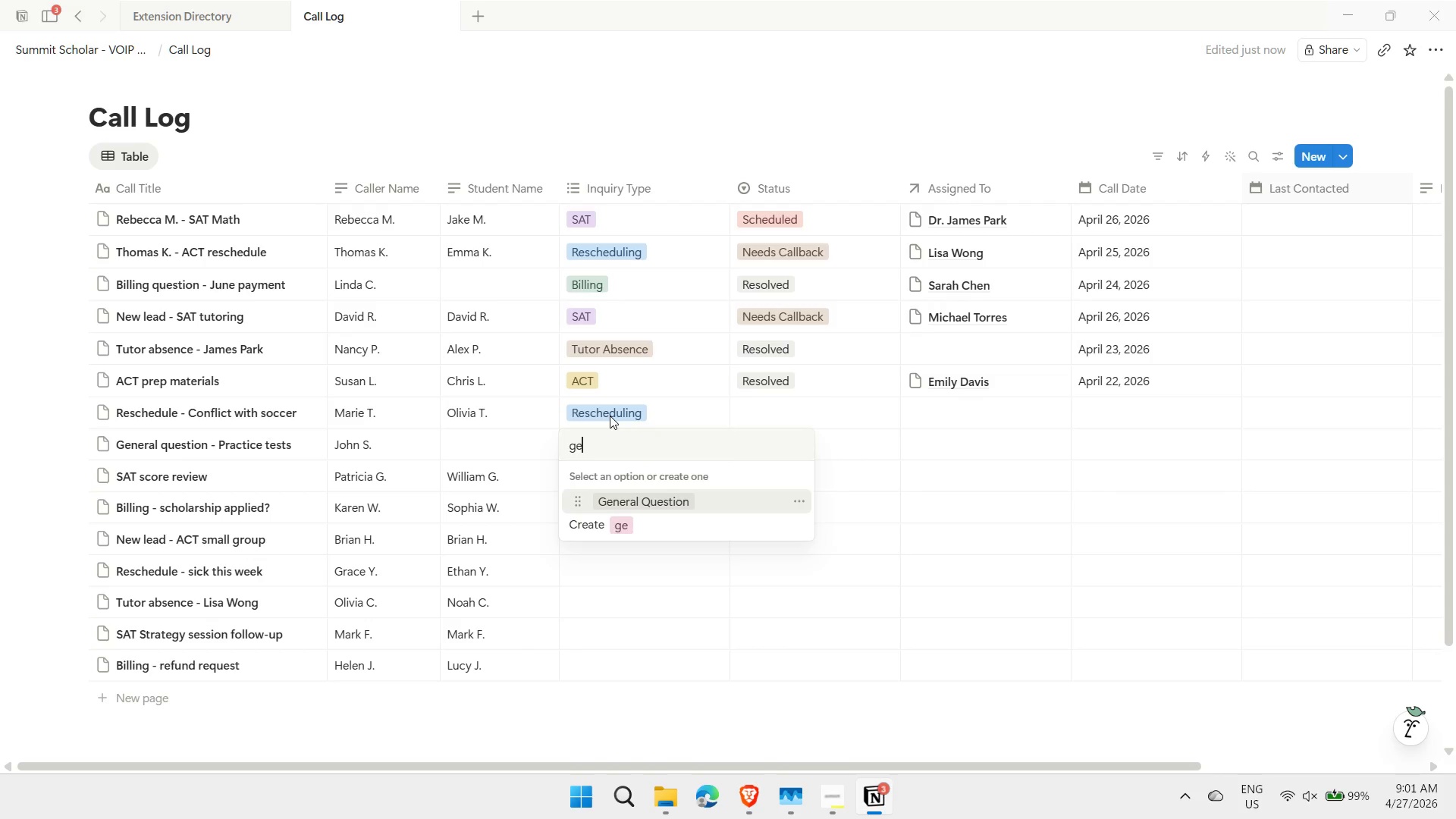 
key(Enter)
 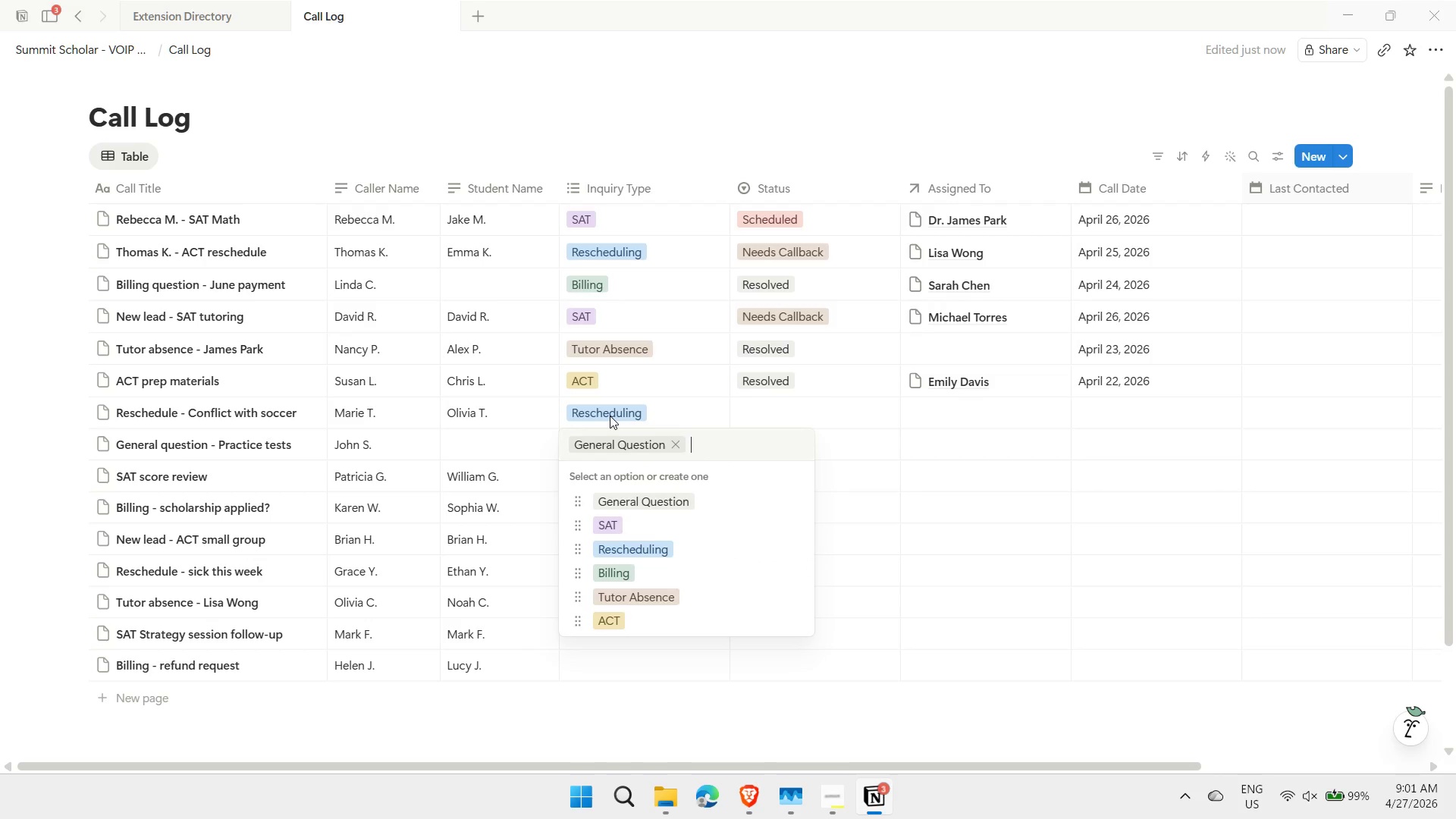 
key(Escape)
 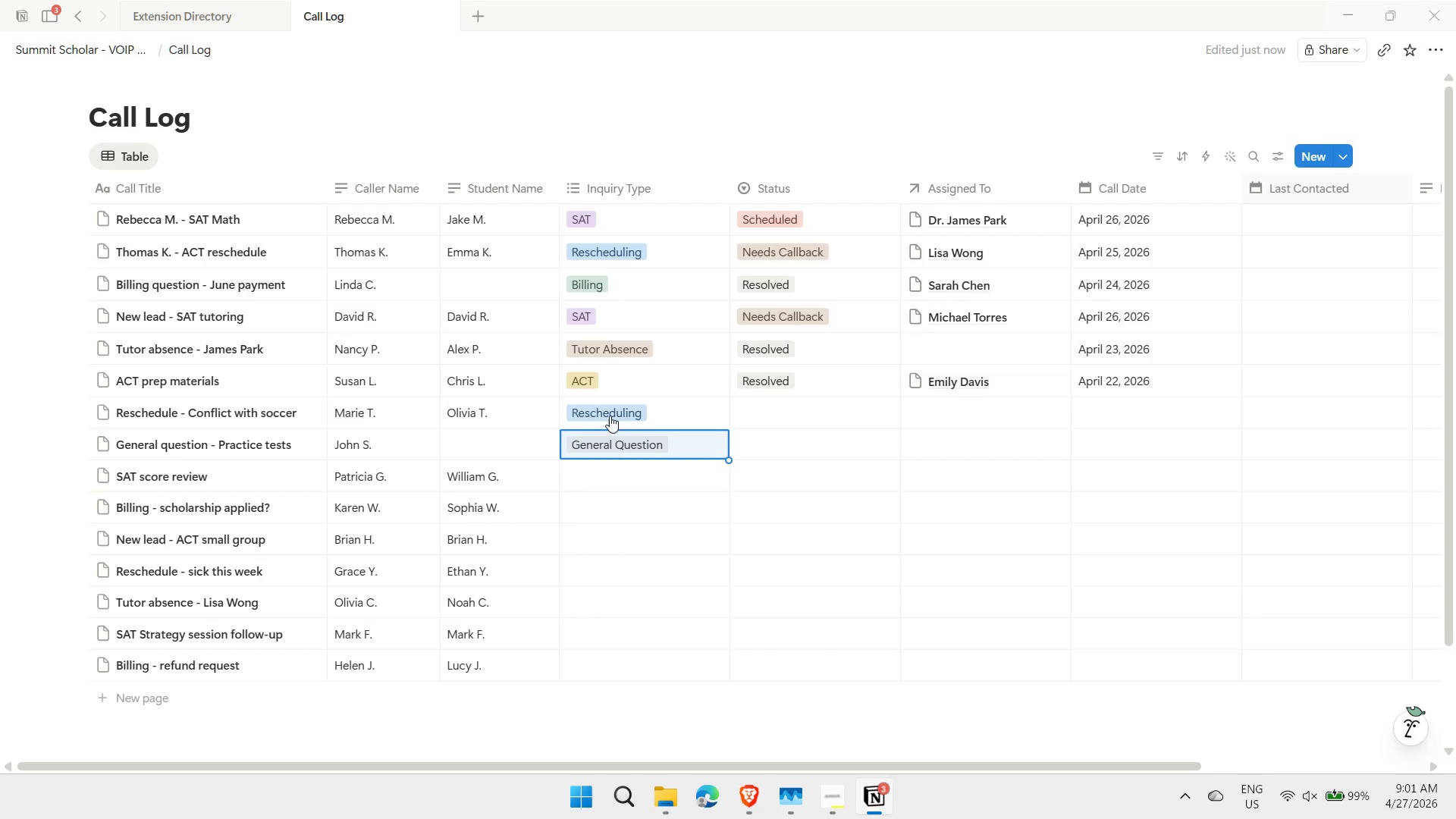 
key(ArrowDown)
 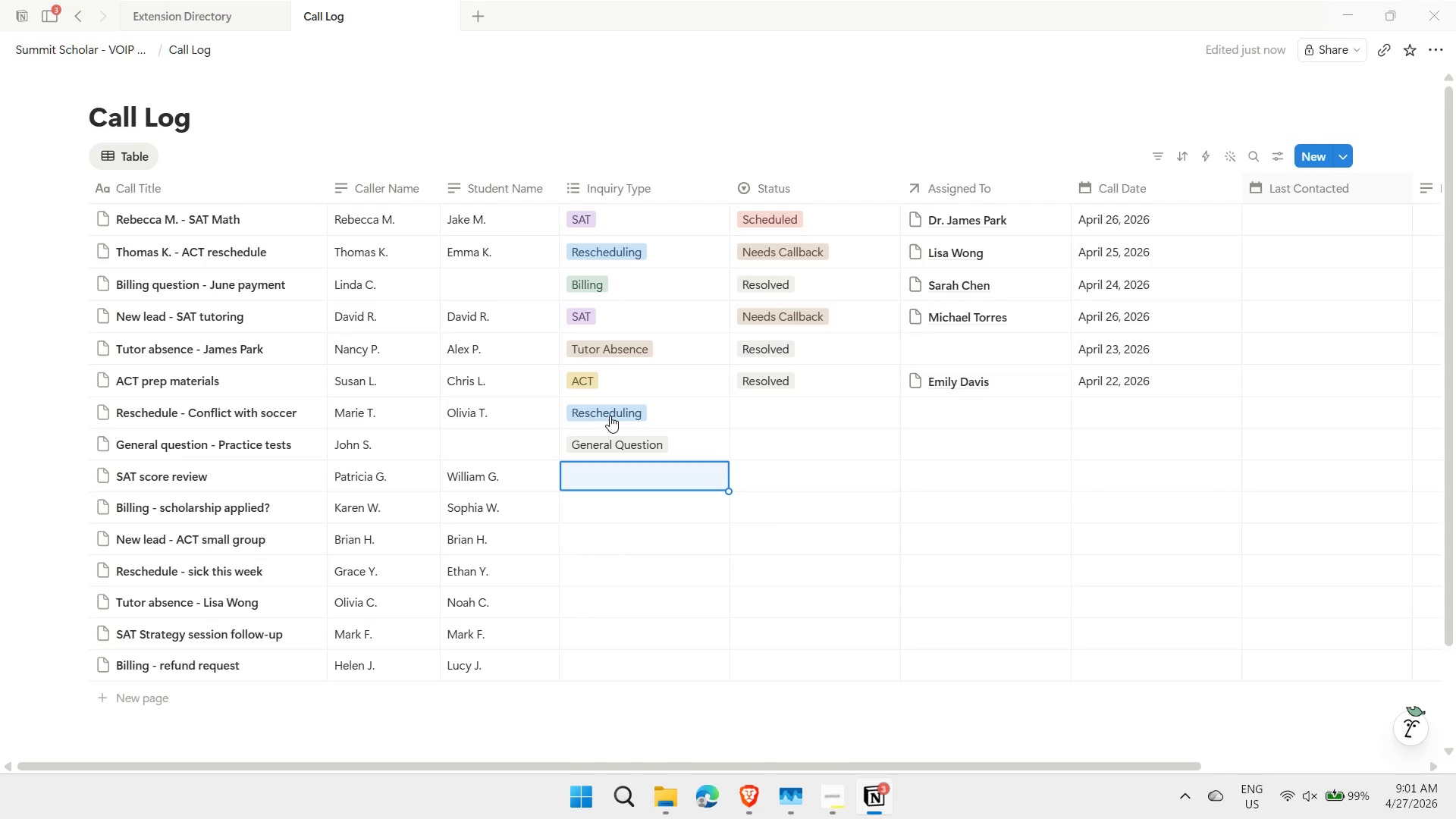 
type(sa)
 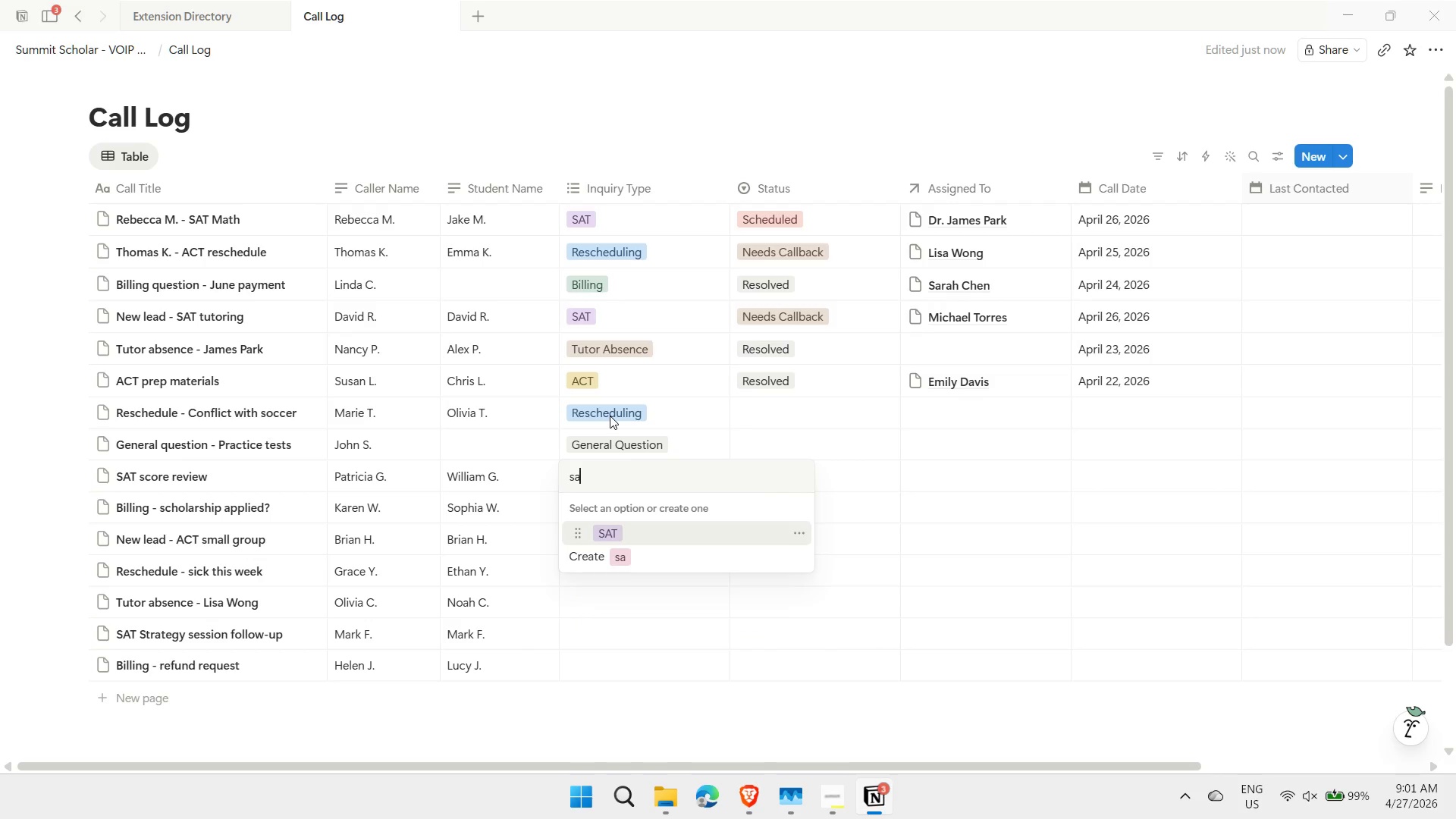 
key(Enter)
 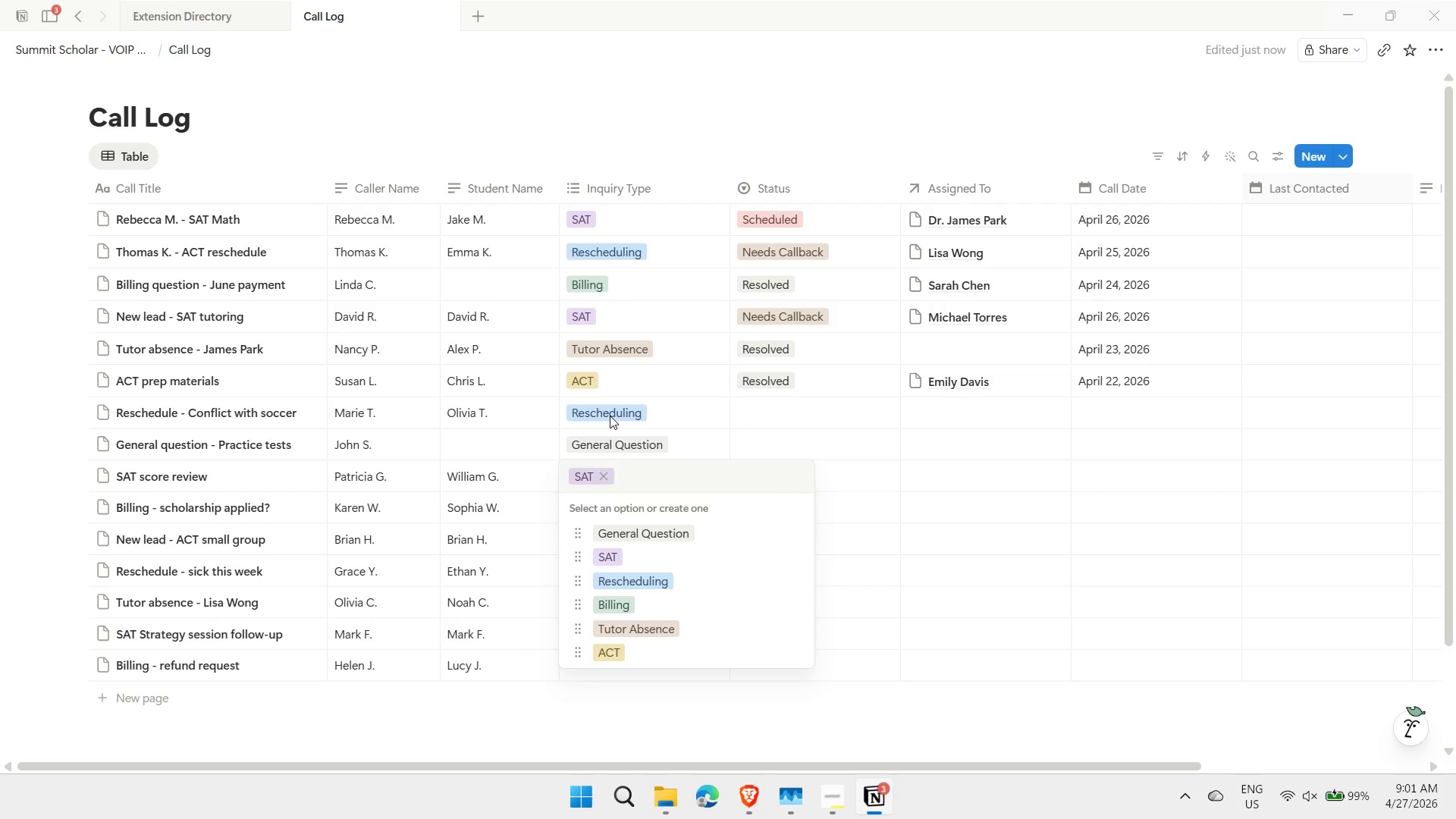 
key(Escape)
 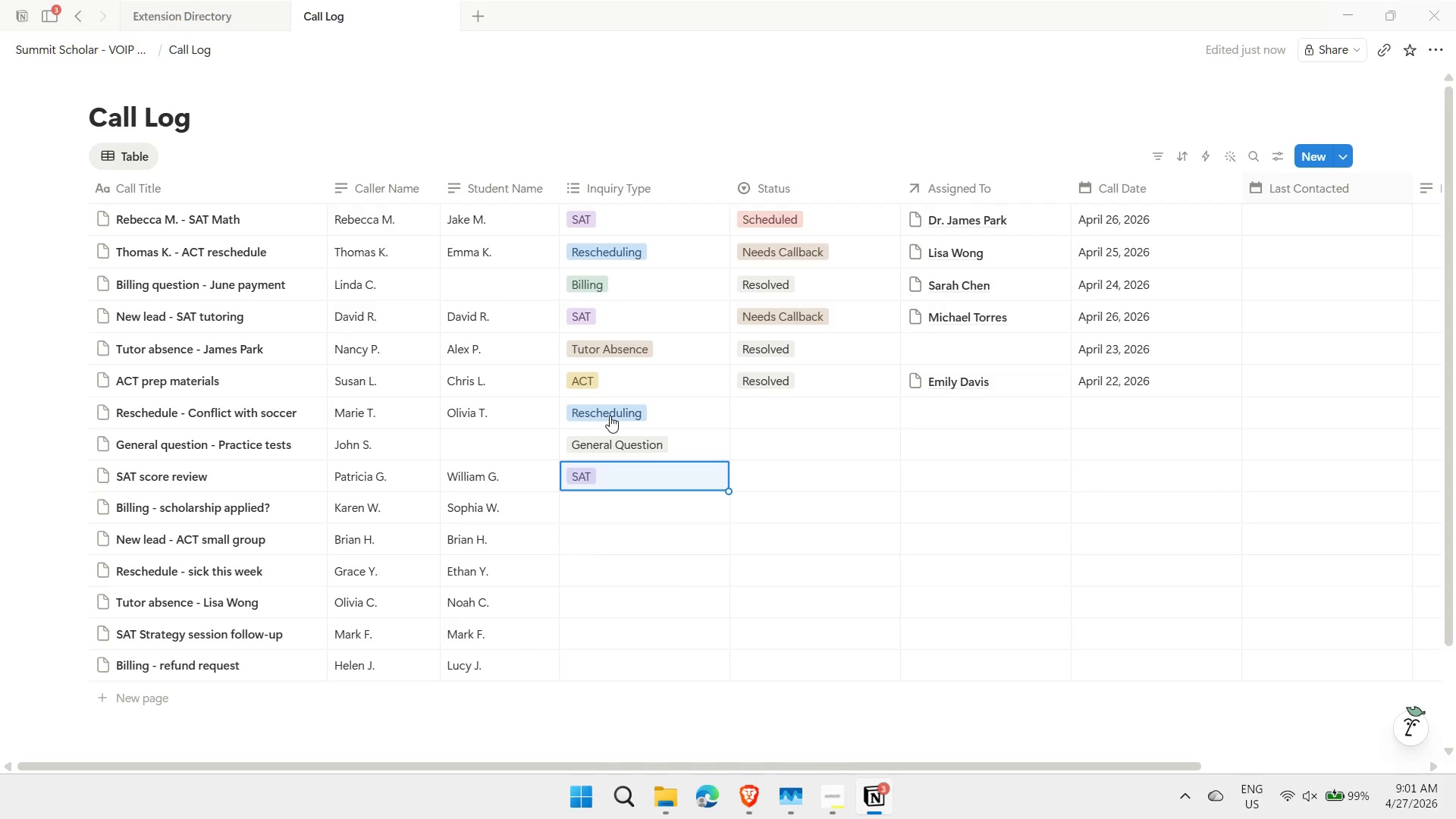 
key(ArrowDown)
 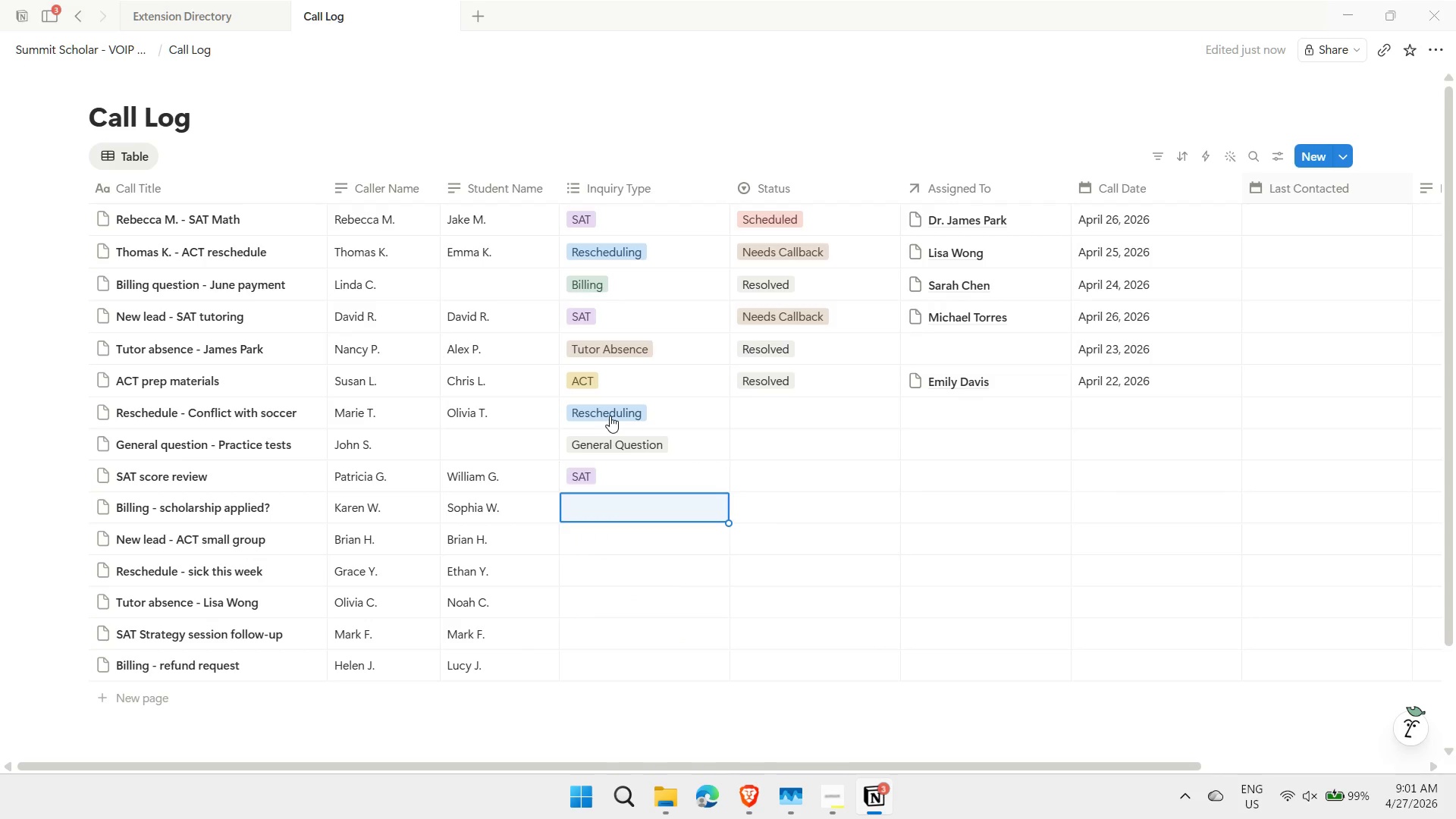 
type(bill)
 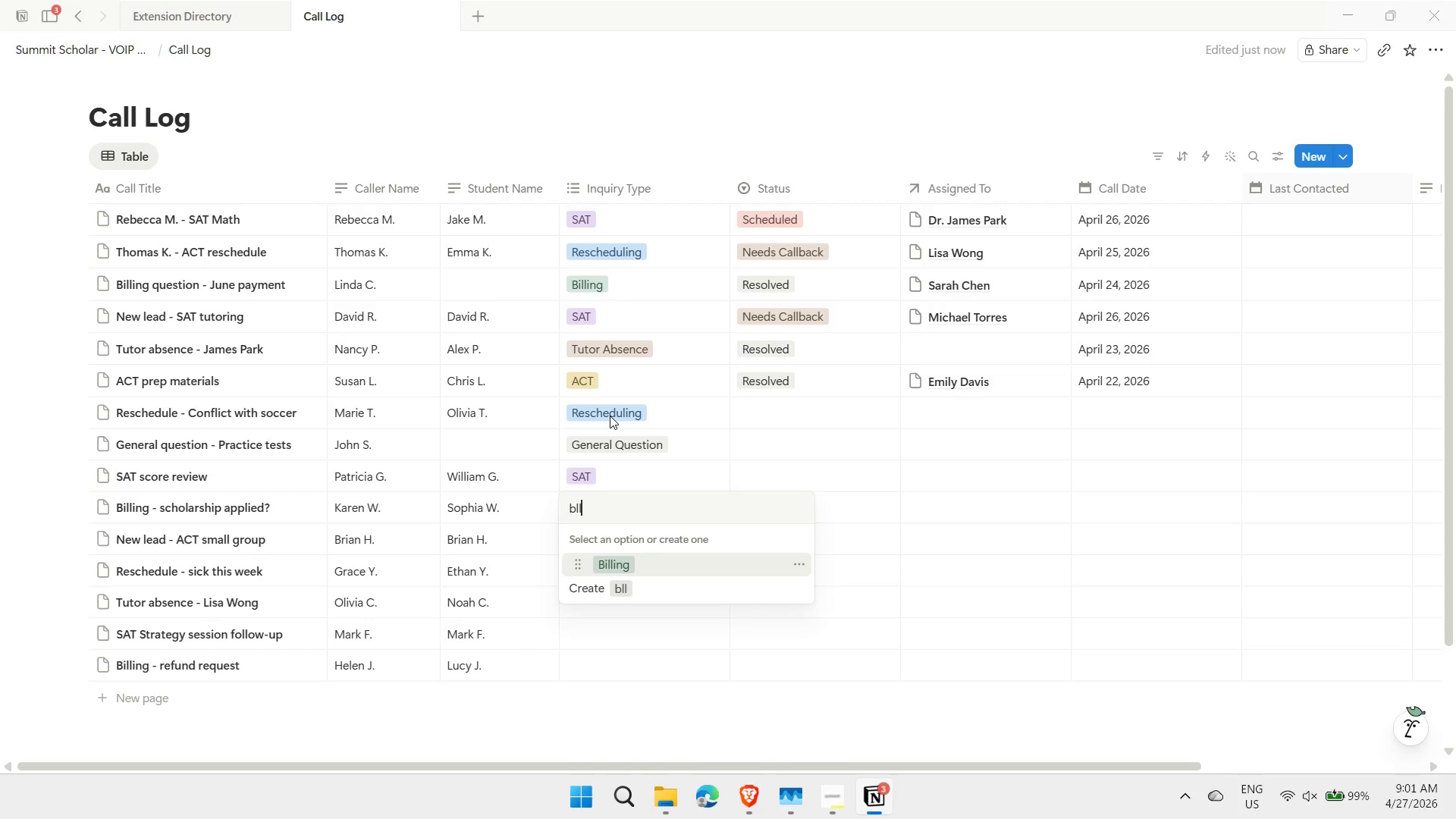 
key(Enter)
 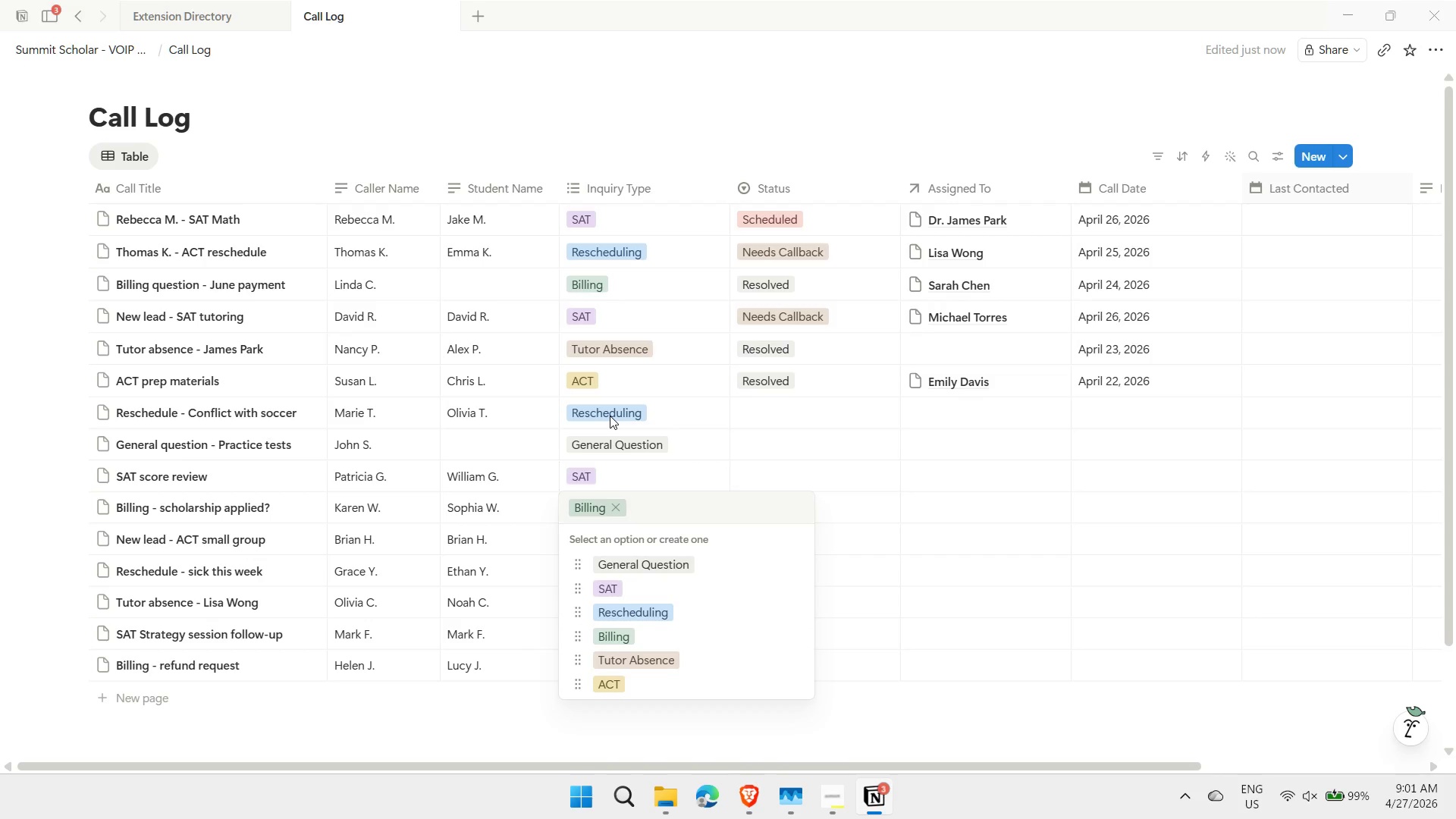 
key(Escape)
 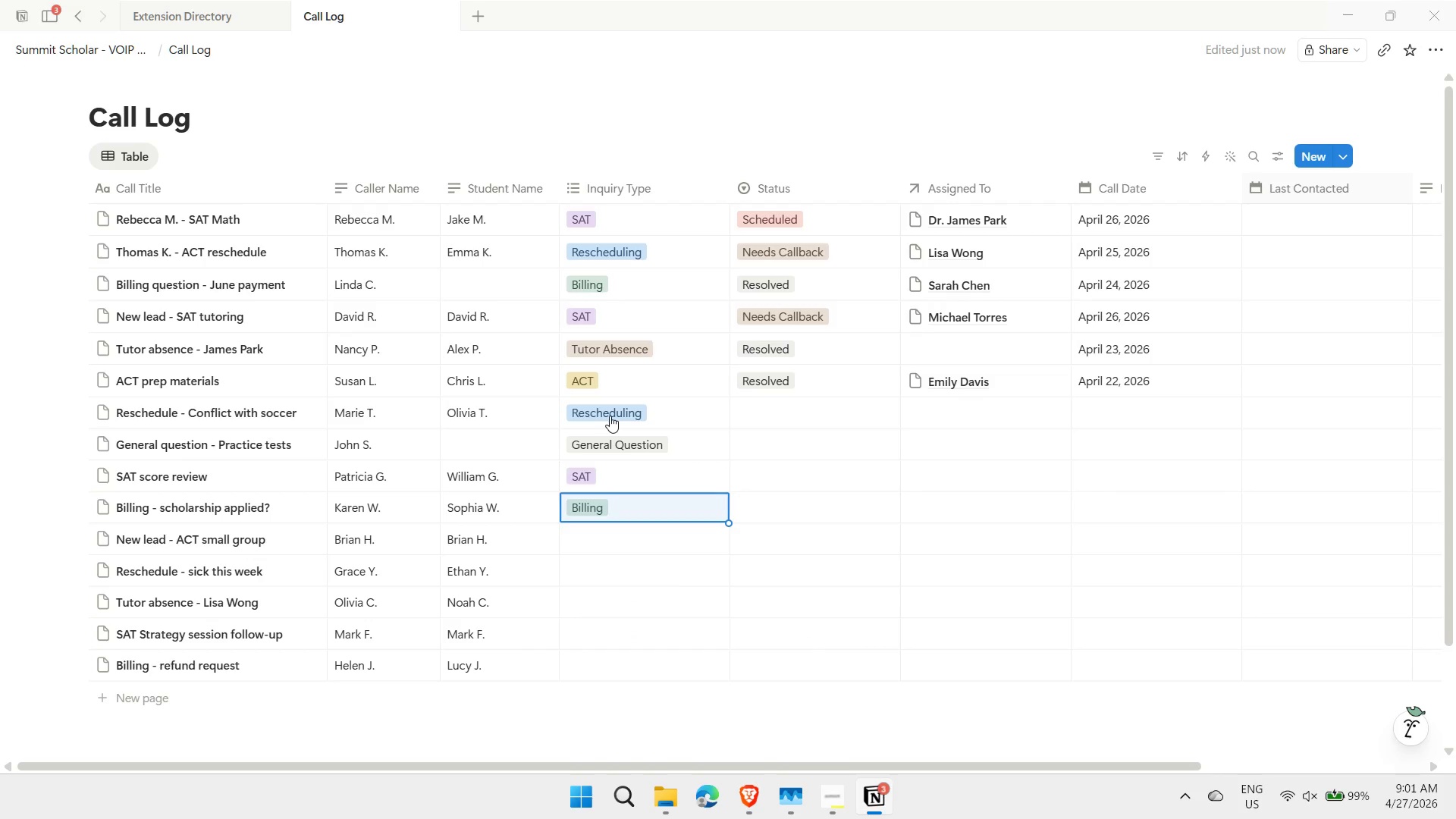 
key(ArrowDown)
 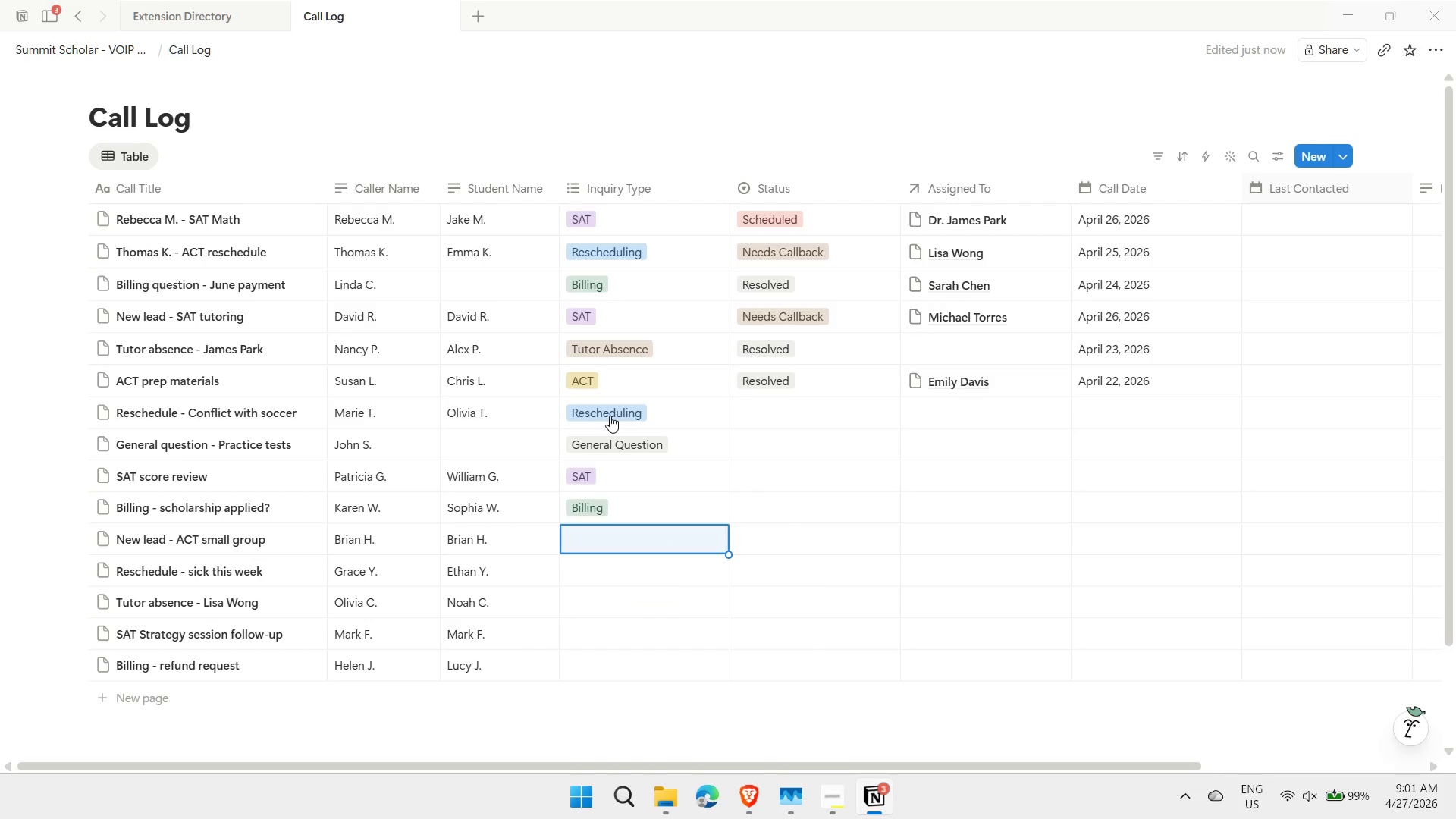 
key(C)
 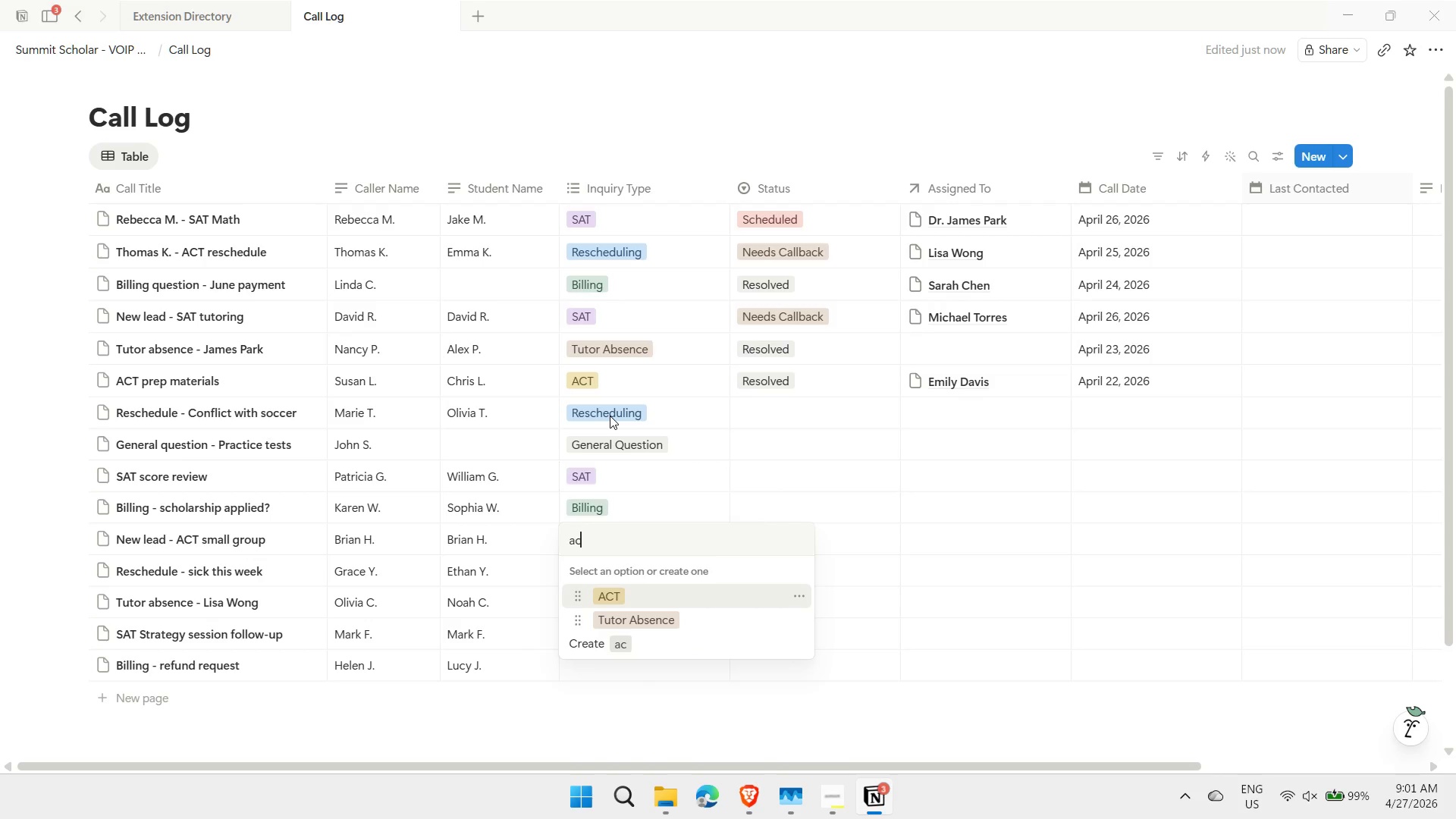 
key(Enter)
 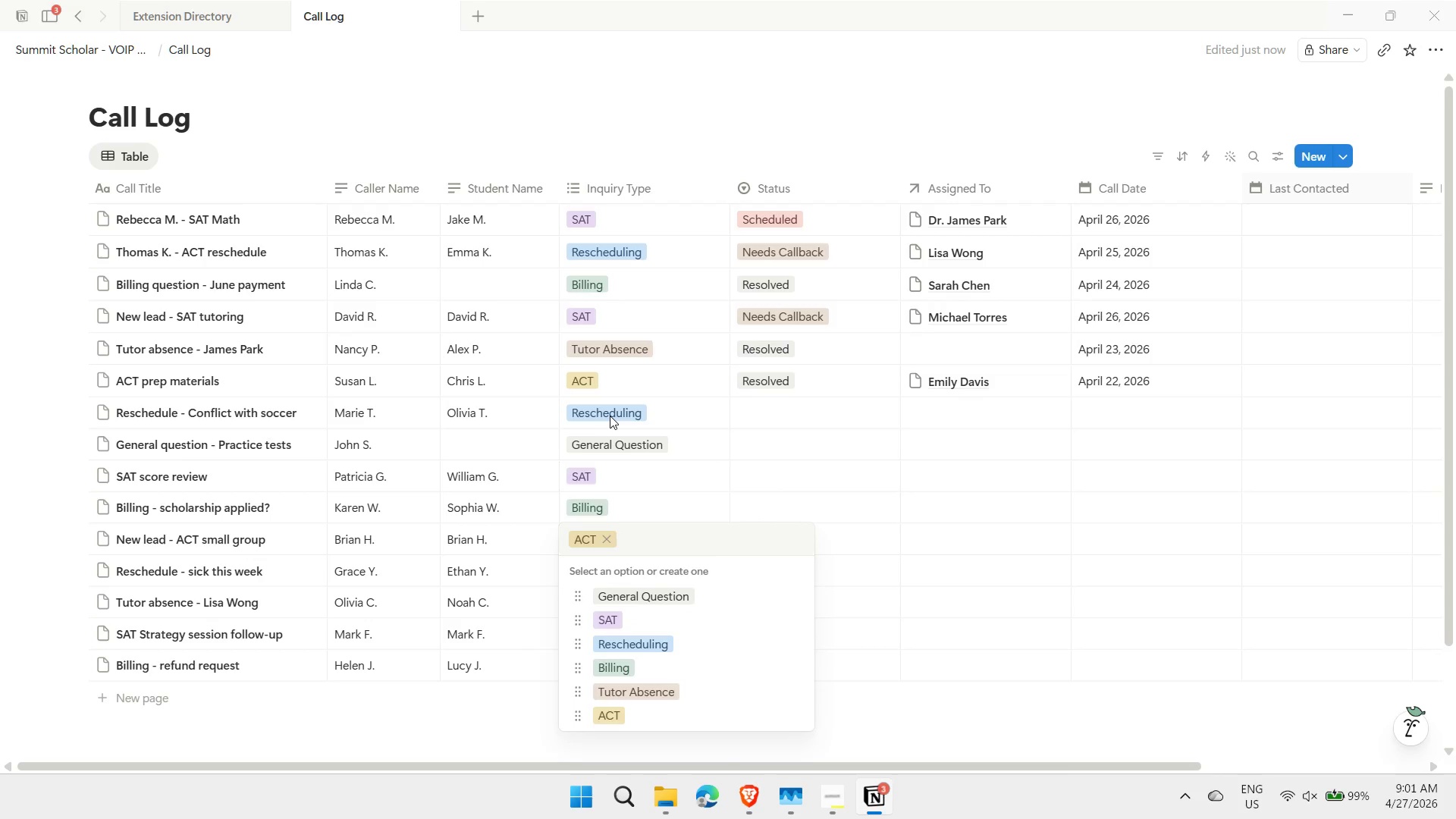 
key(Escape)
 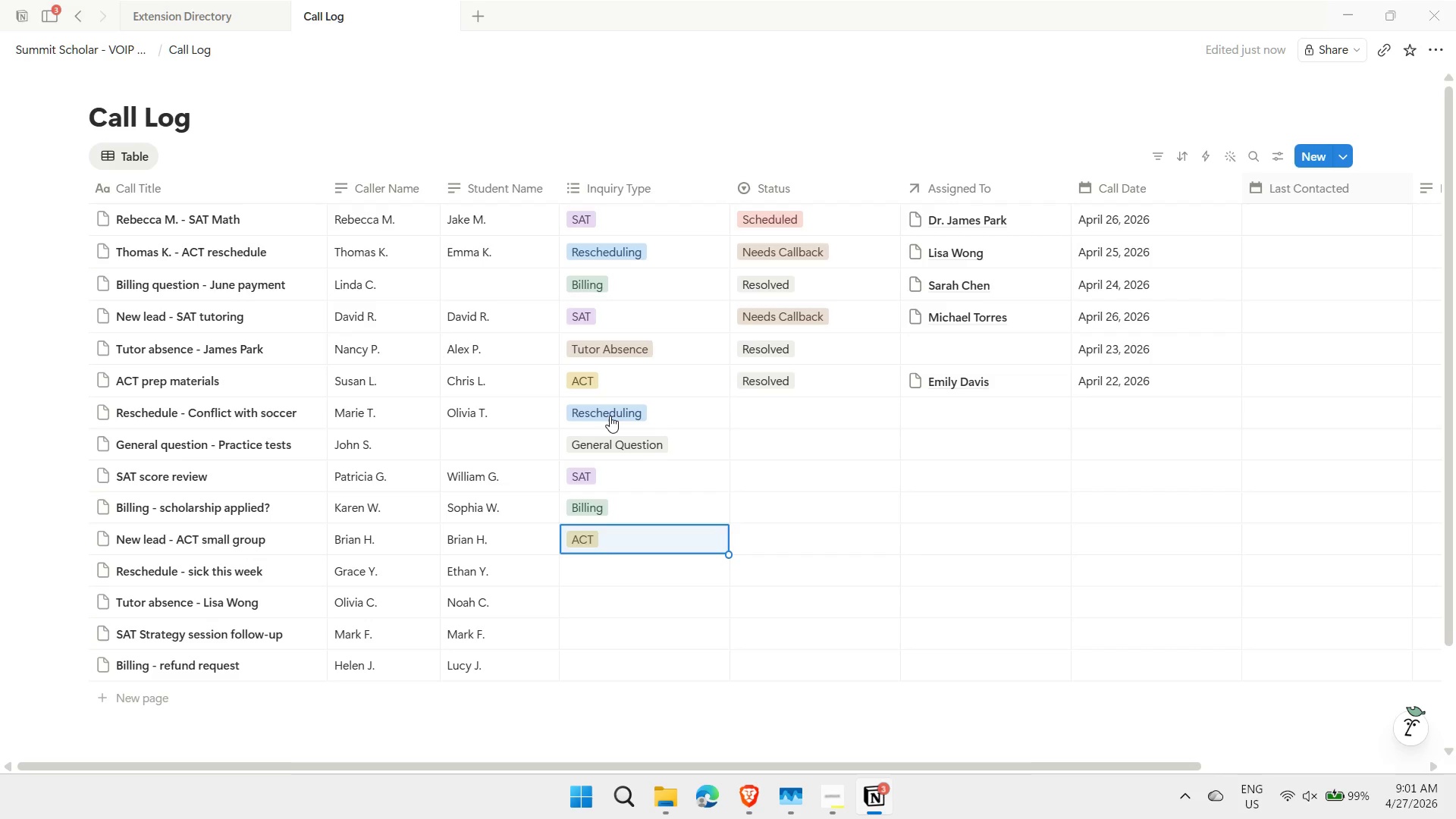 
key(ArrowDown)
 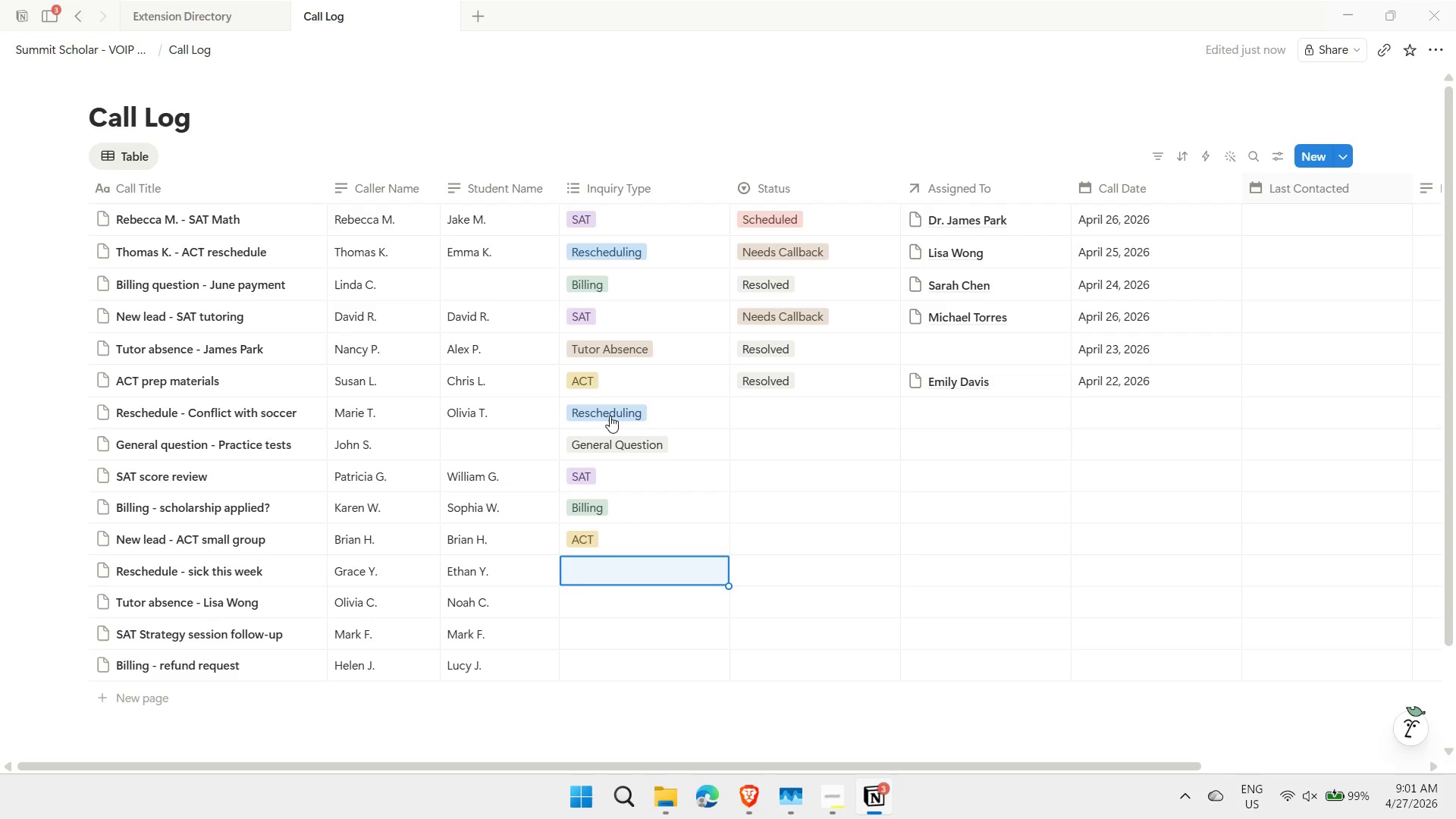 
type(re)
 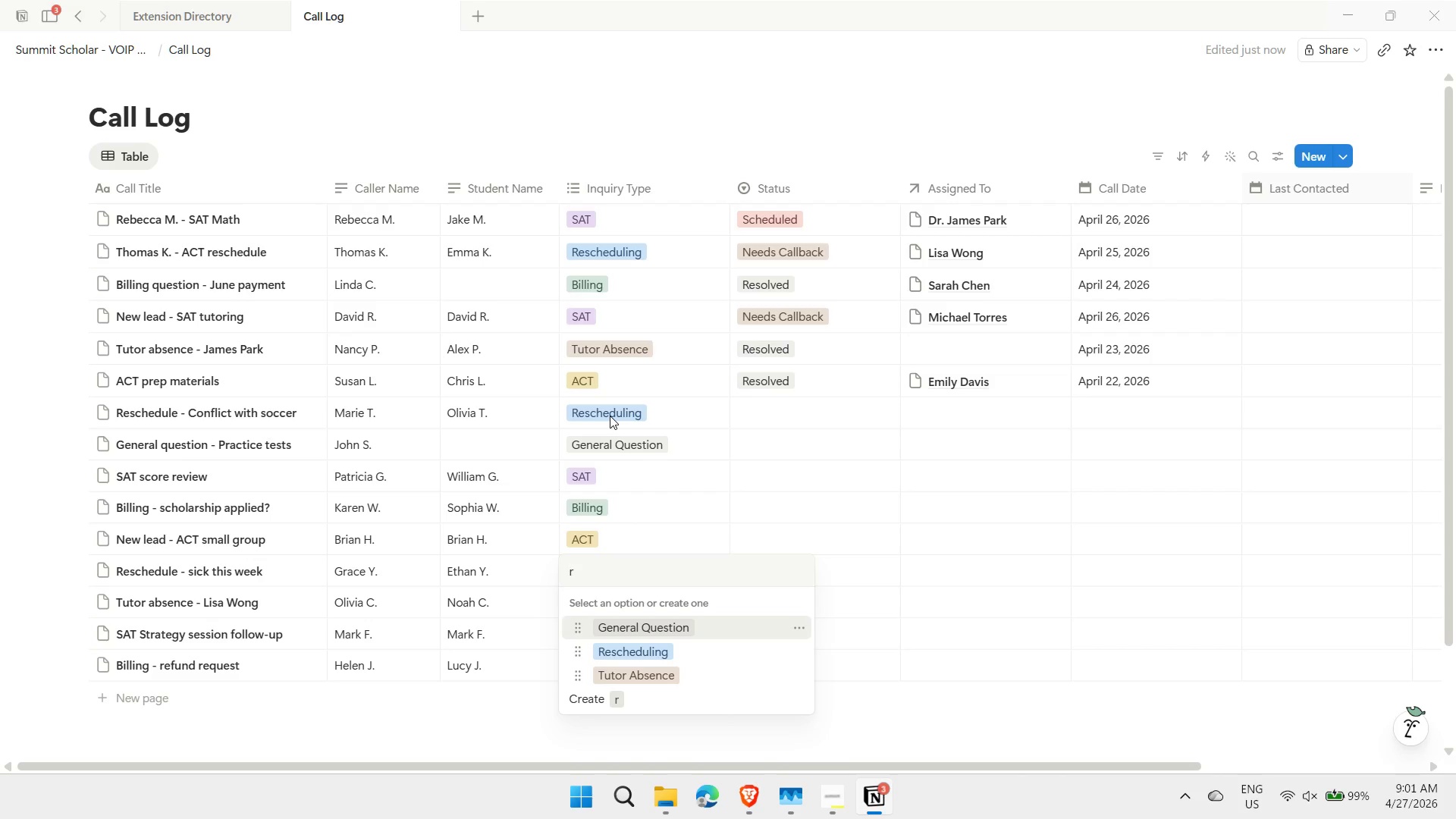 
key(ArrowDown)
 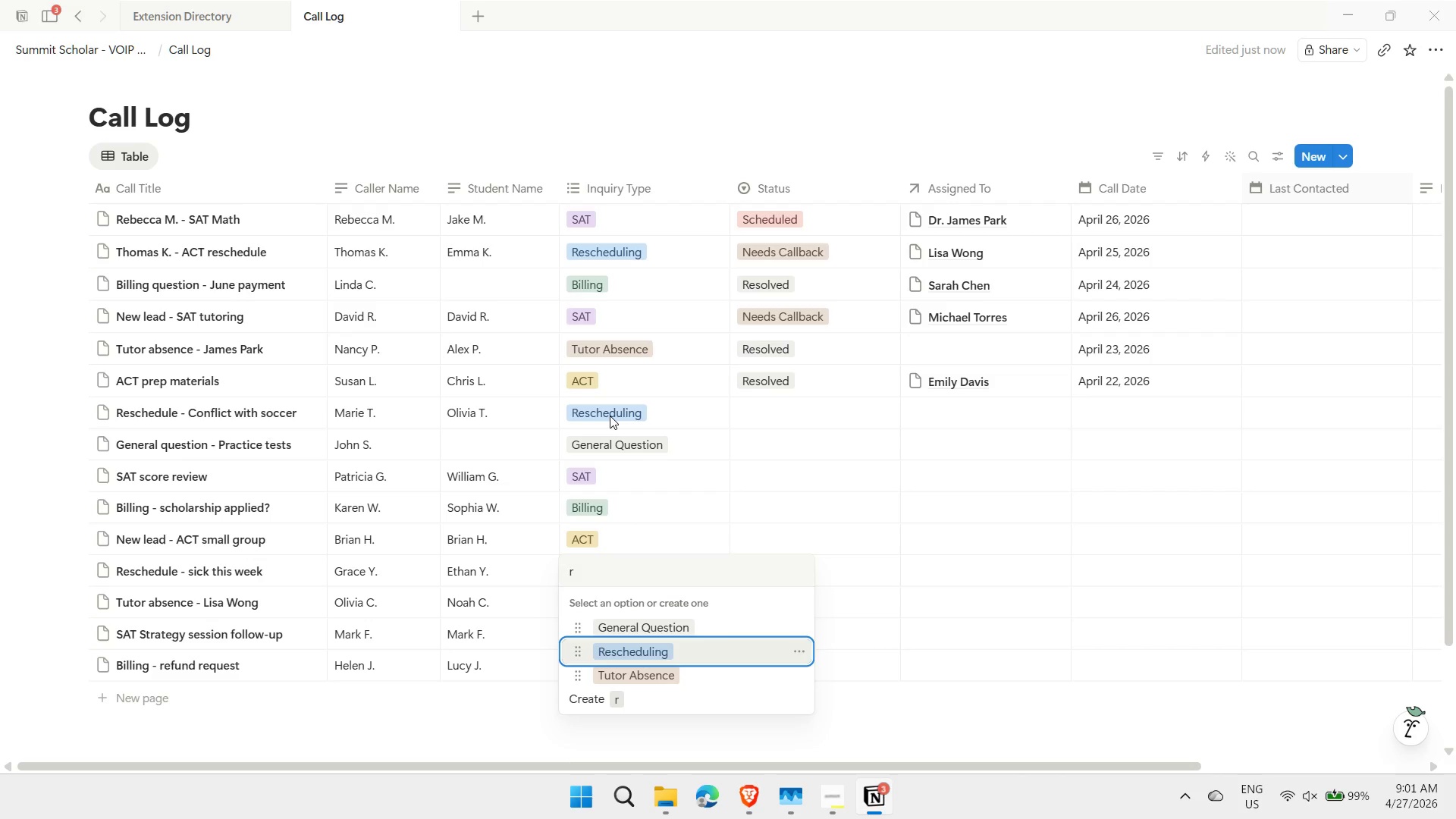 
key(Enter)
 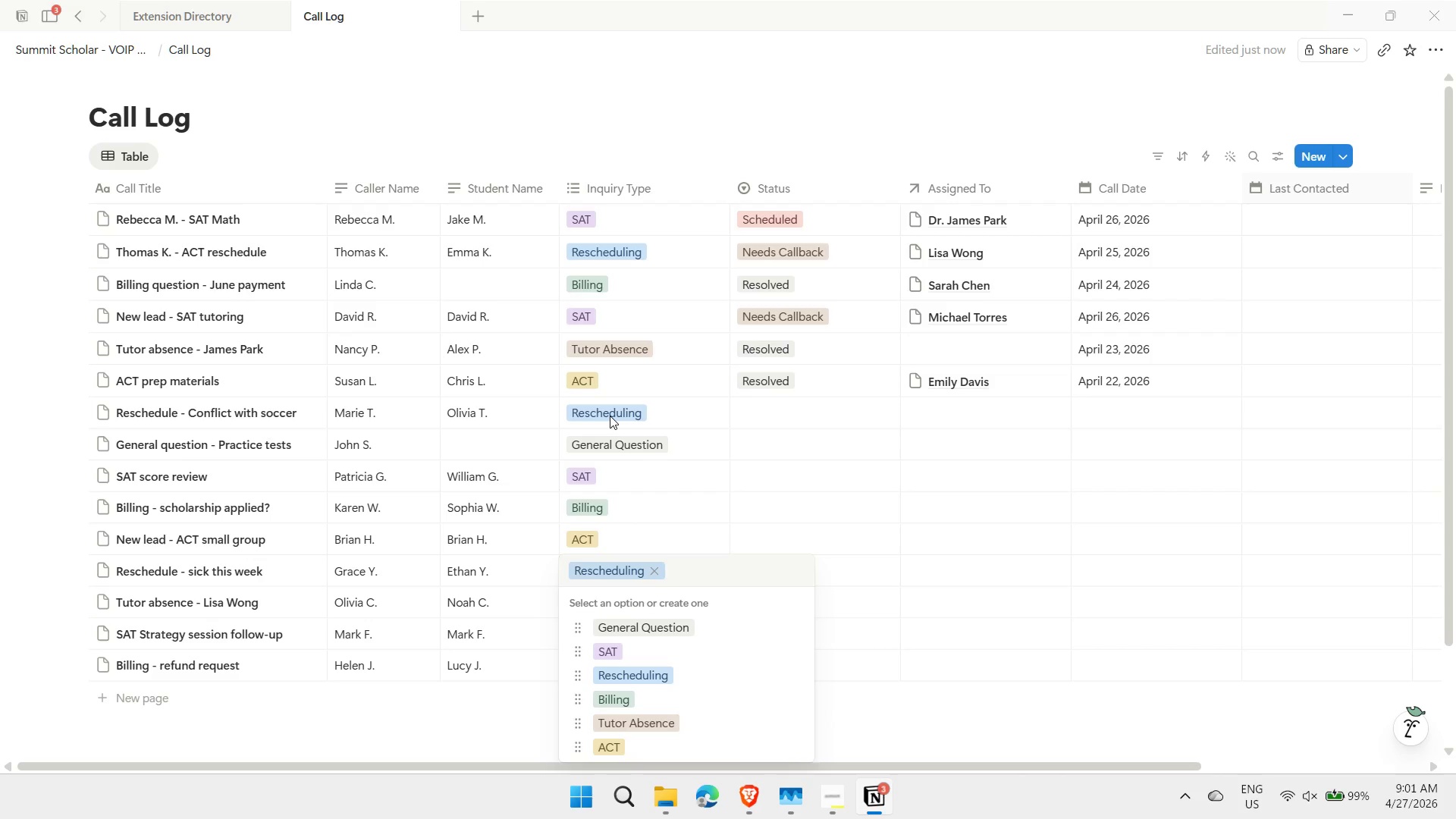 
key(Escape)
 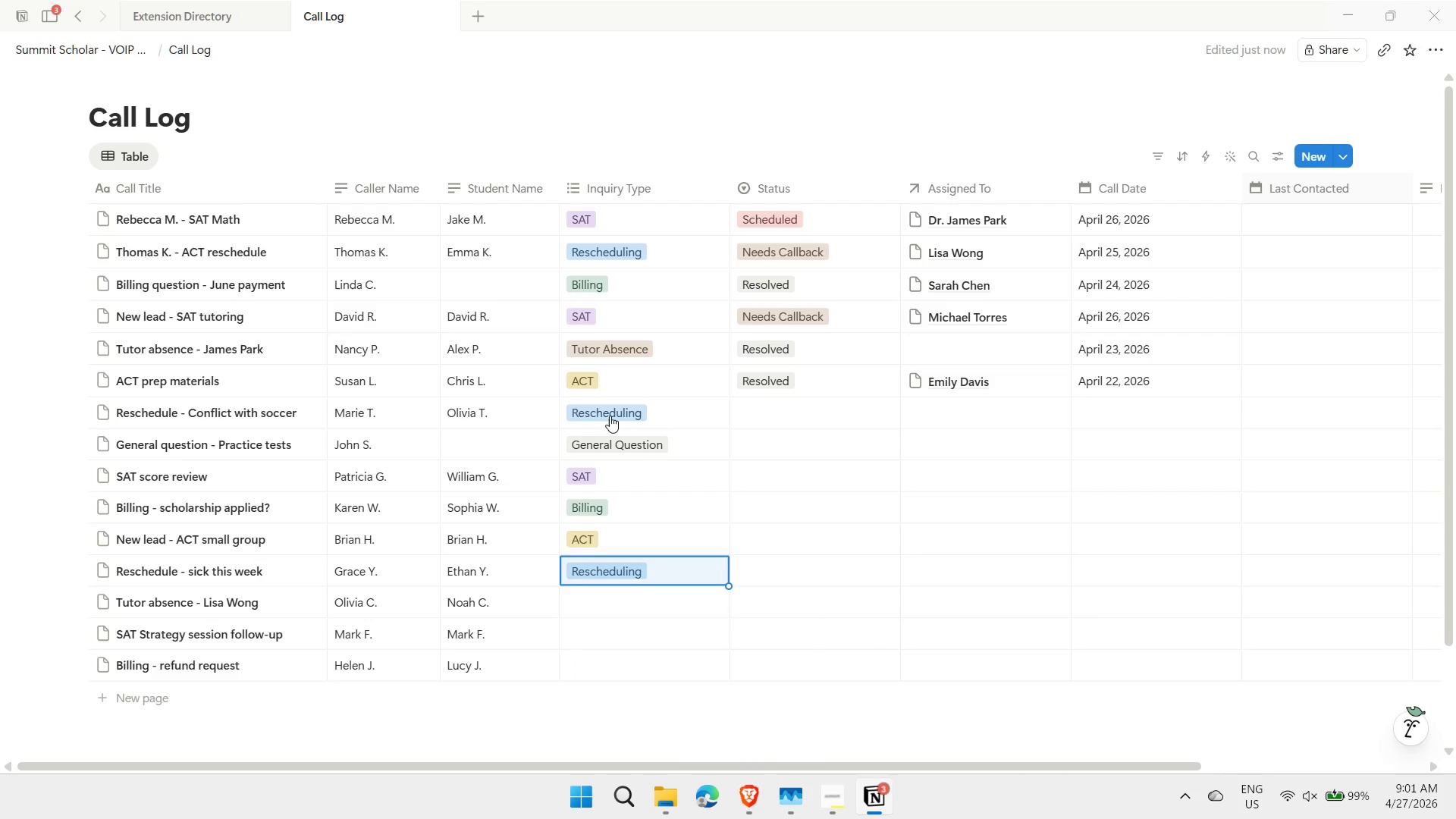 
key(ArrowDown)
 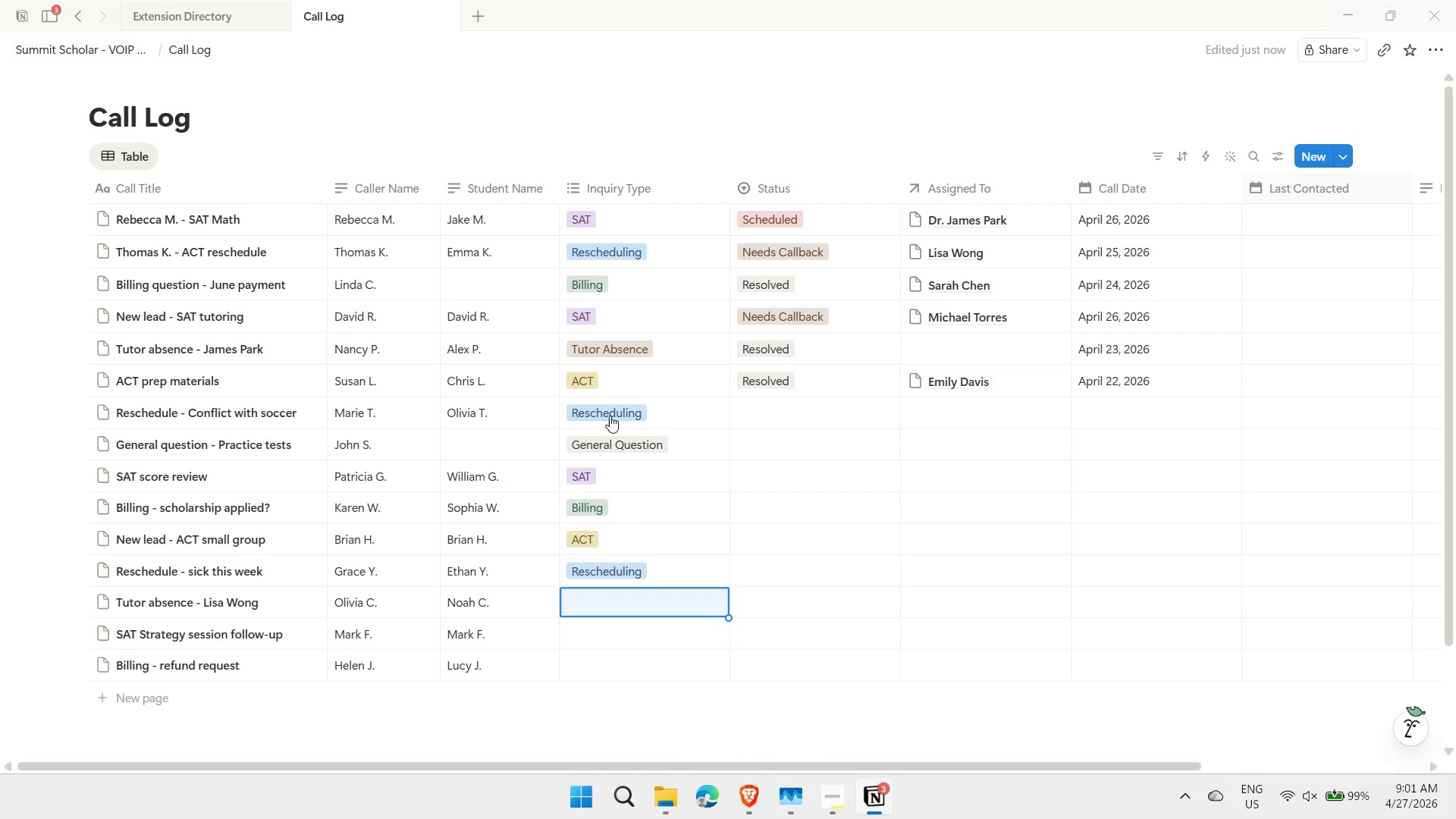 
type(tuto)
 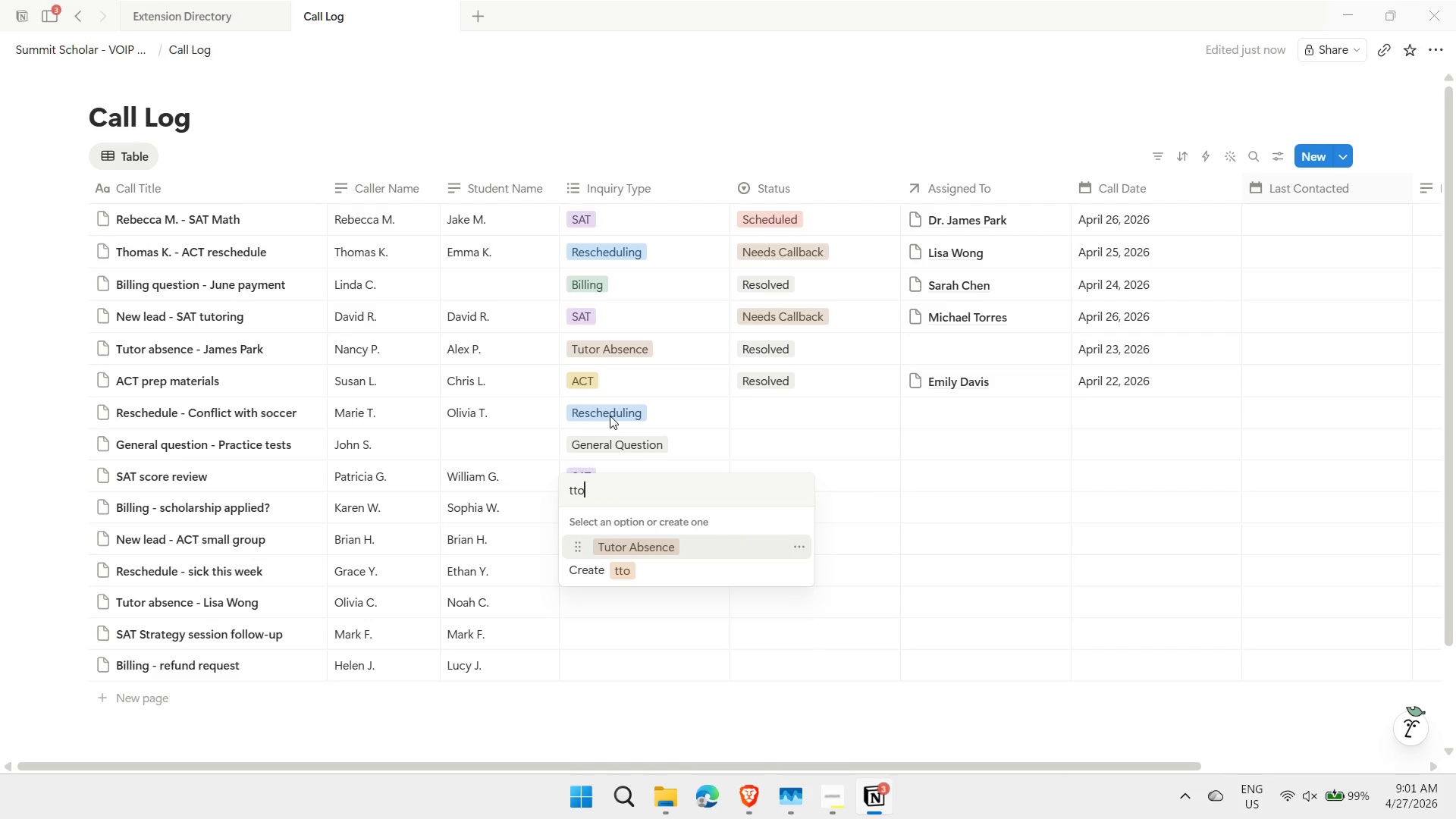 
key(Enter)
 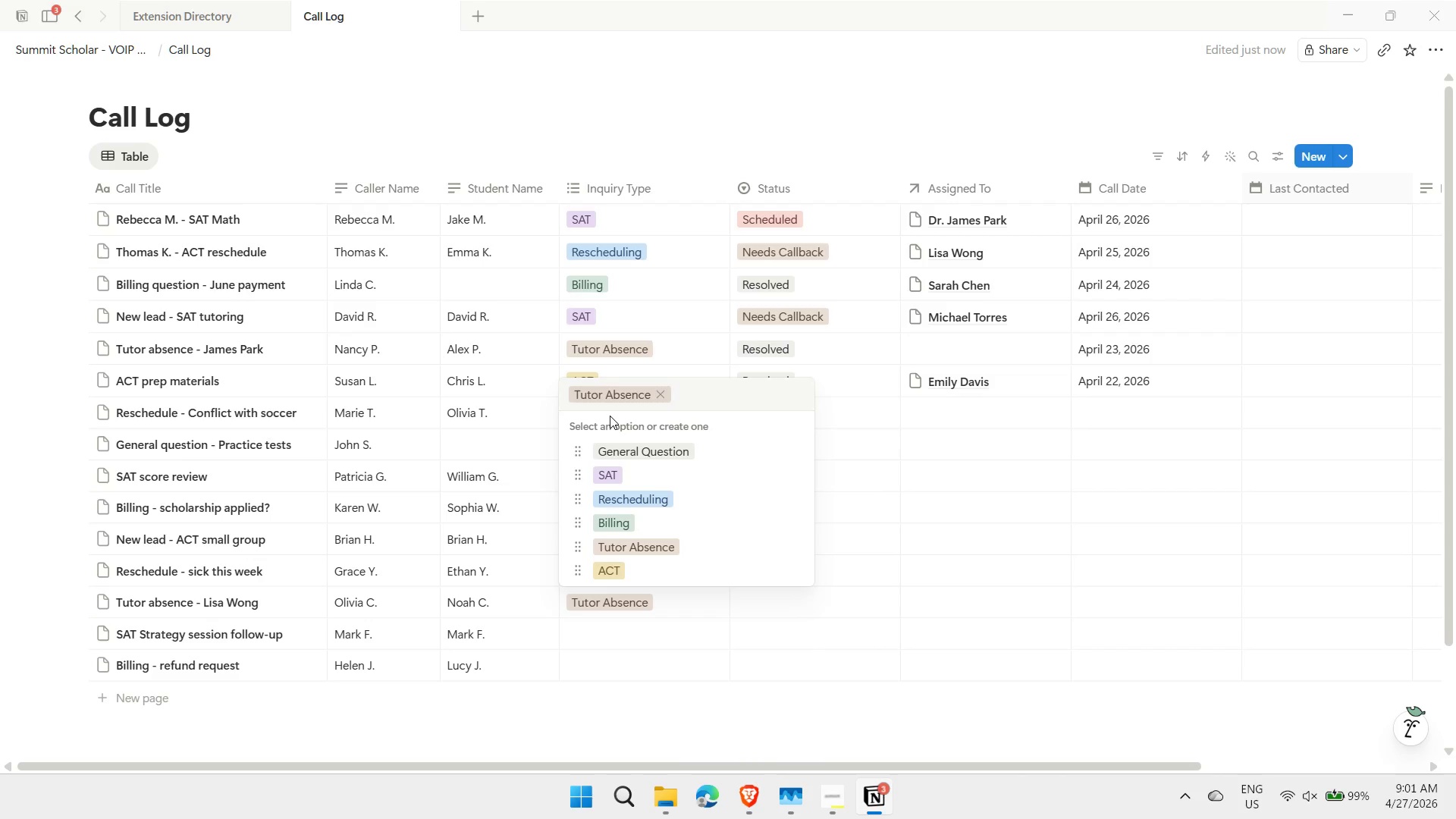 
key(Escape)
 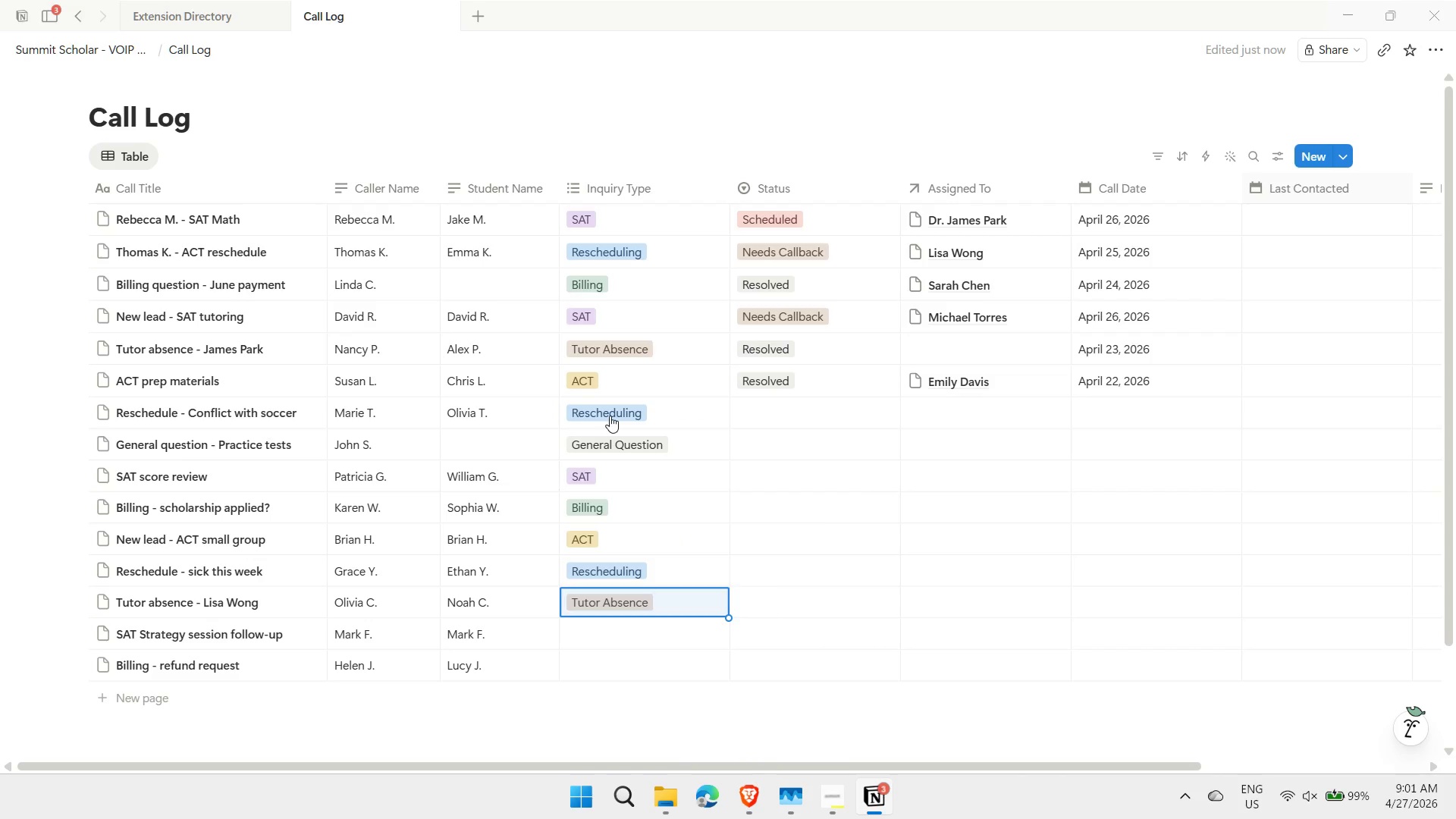 
key(ArrowDown)
 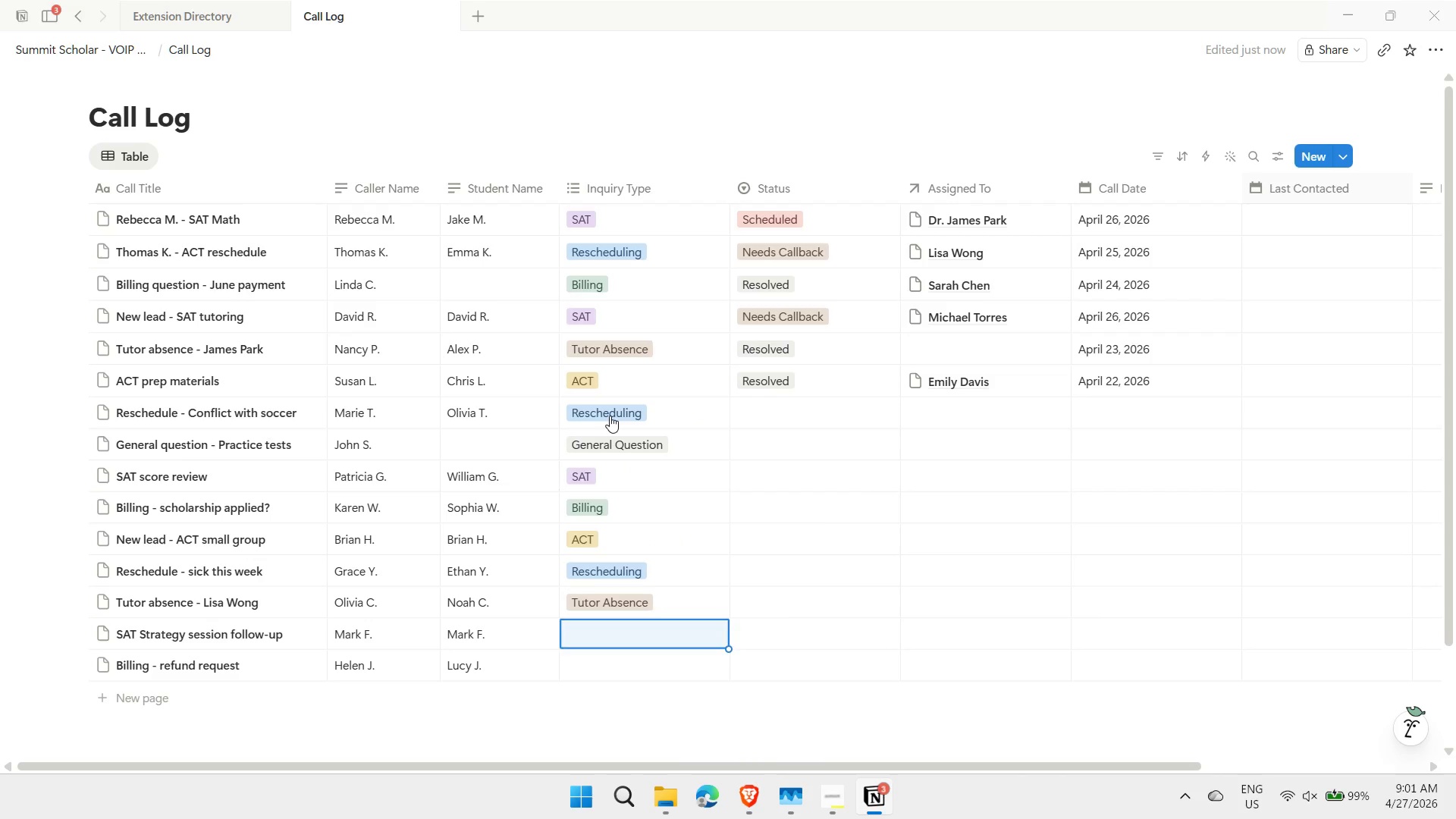 
key(ArrowDown)
 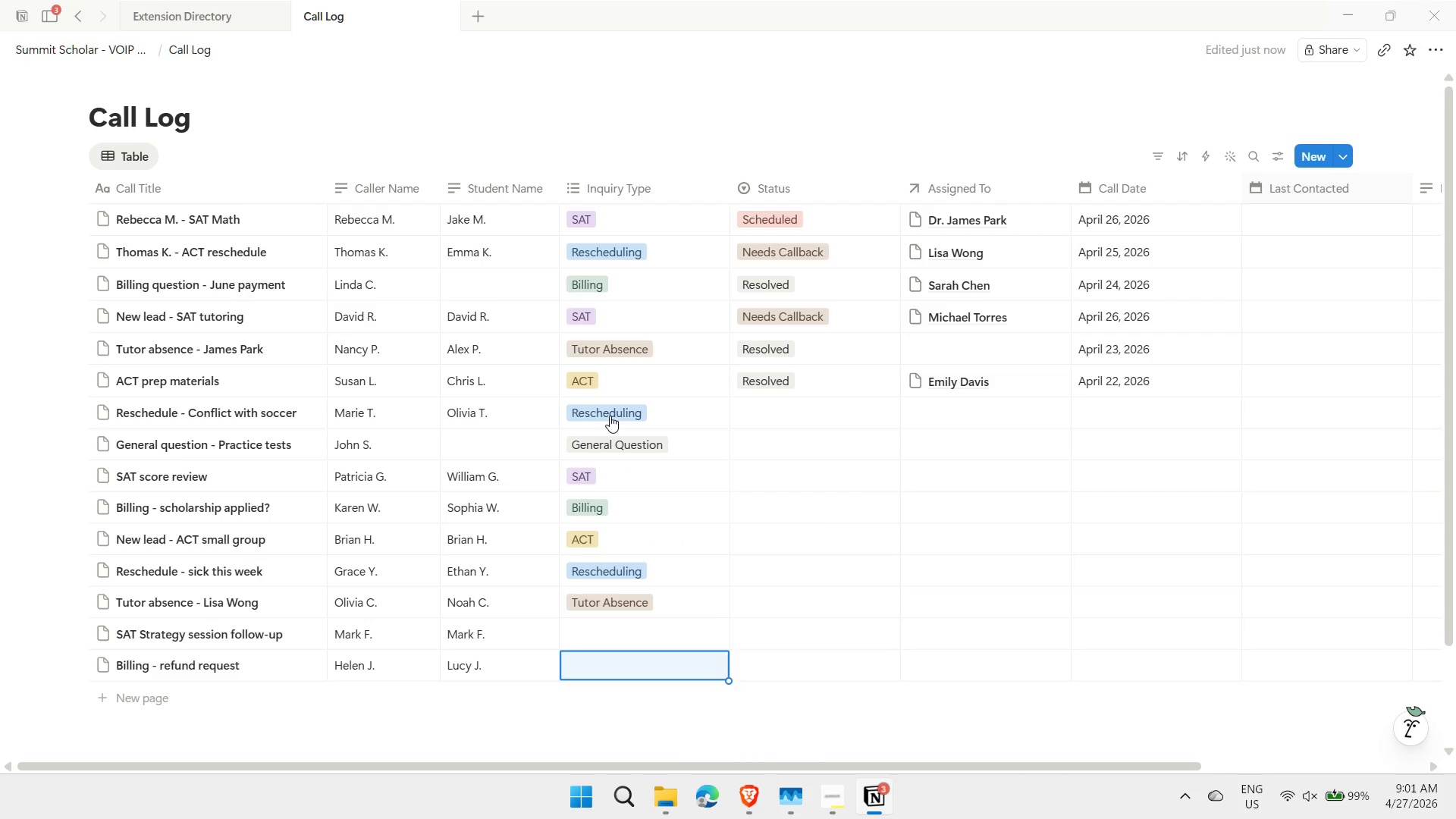 
key(ArrowUp)
 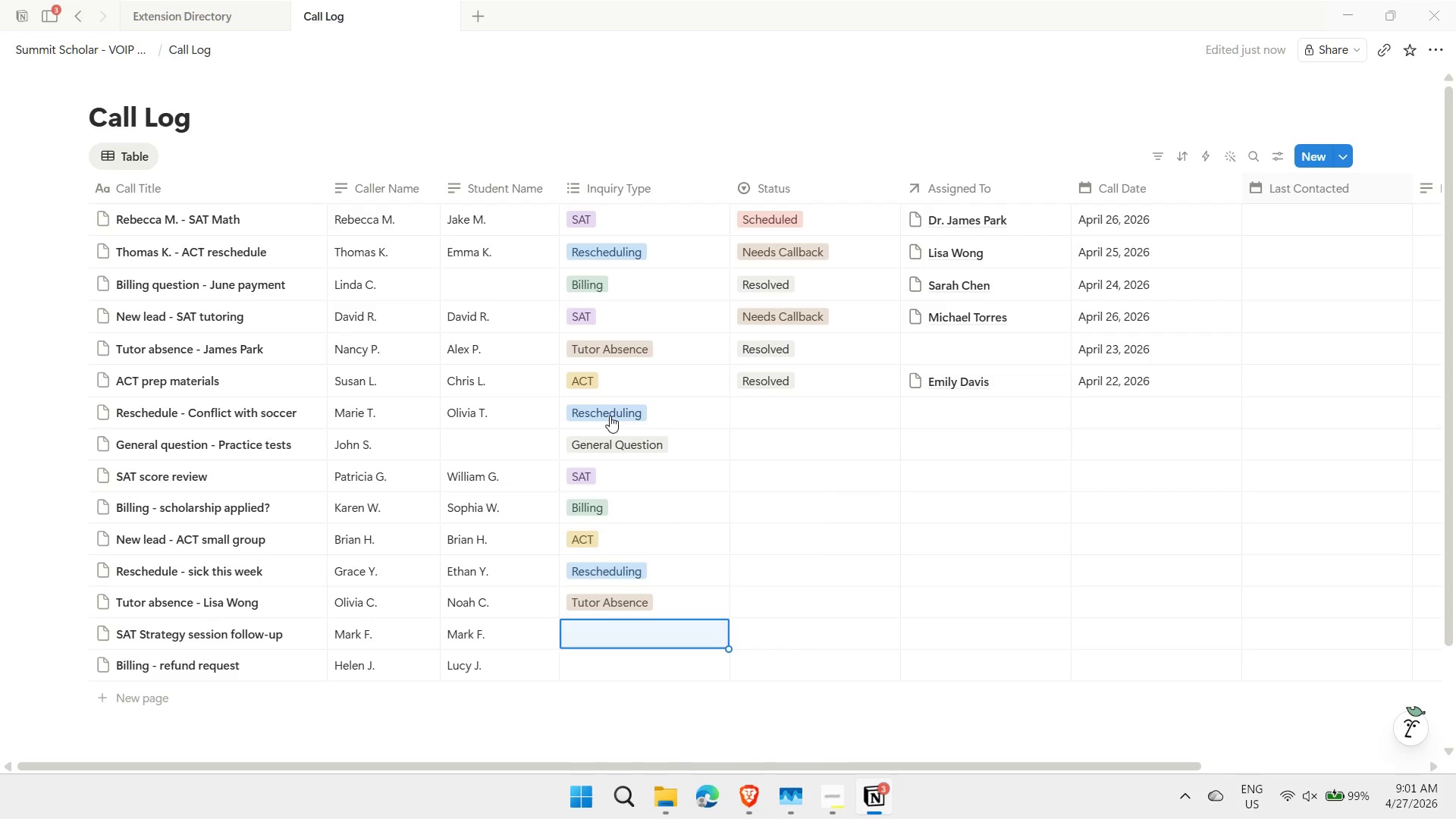 
type(sa)
 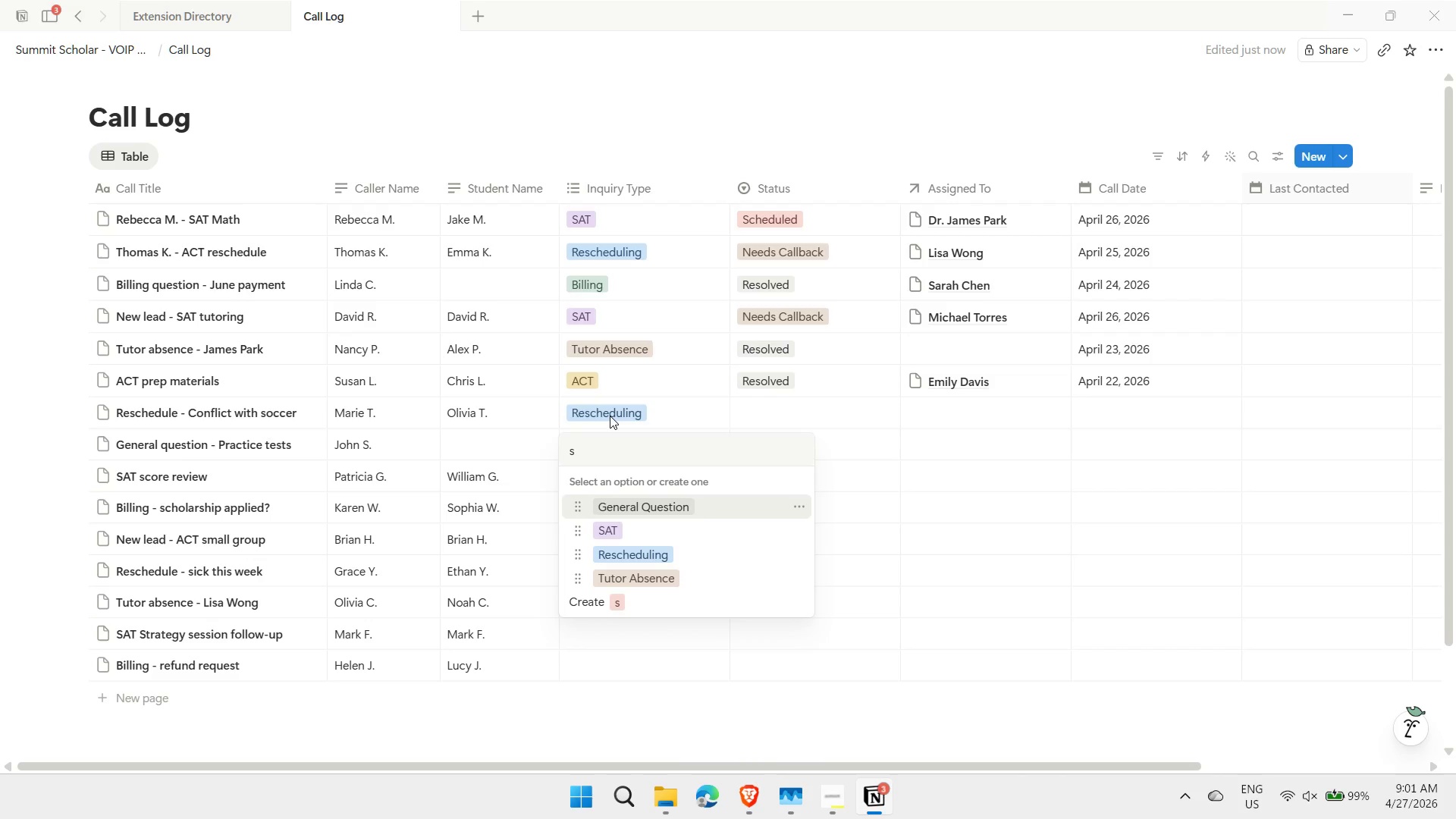 
key(Enter)
 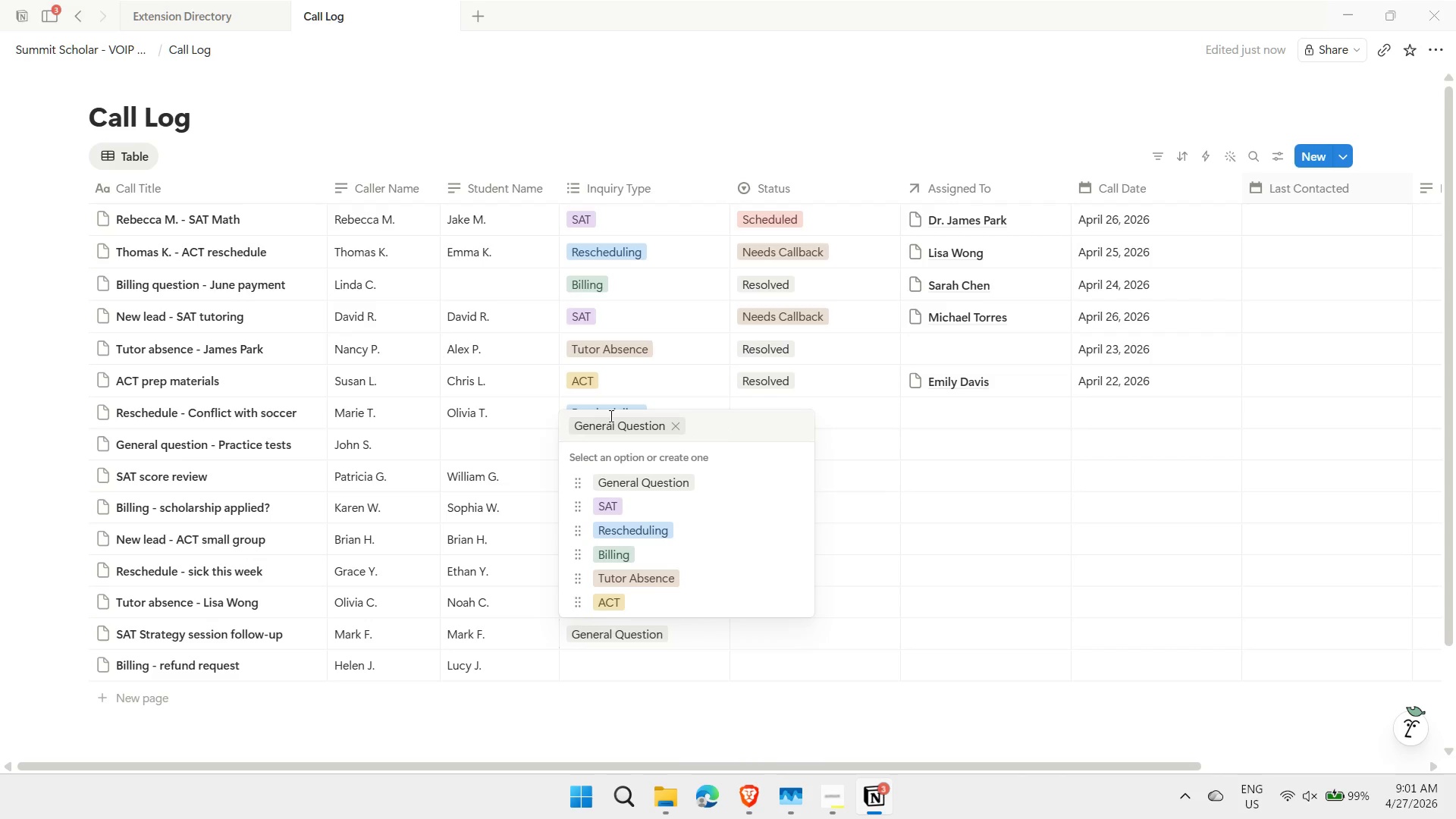 
key(Backspace)
type(sat)
 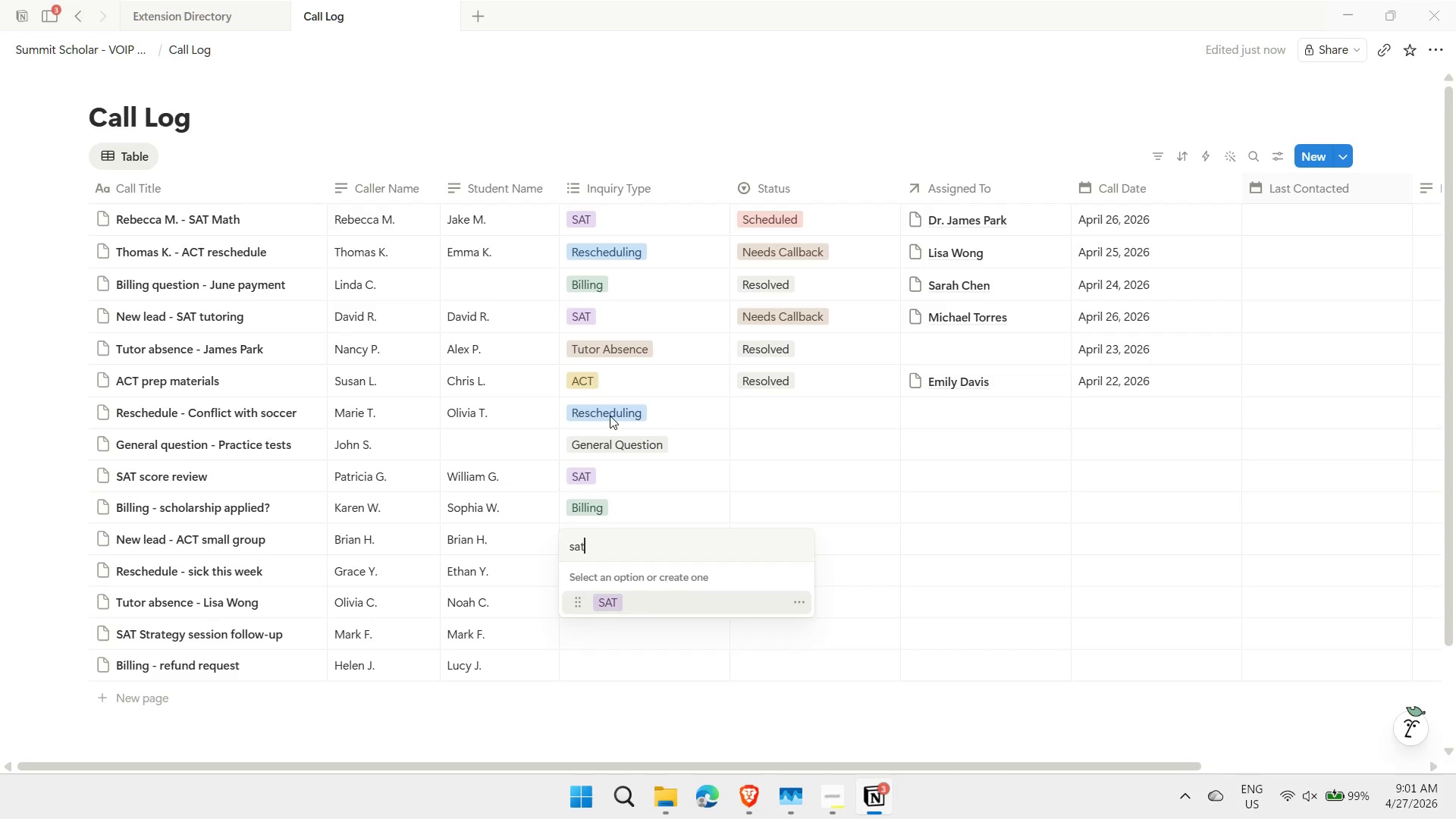 
key(Enter)
 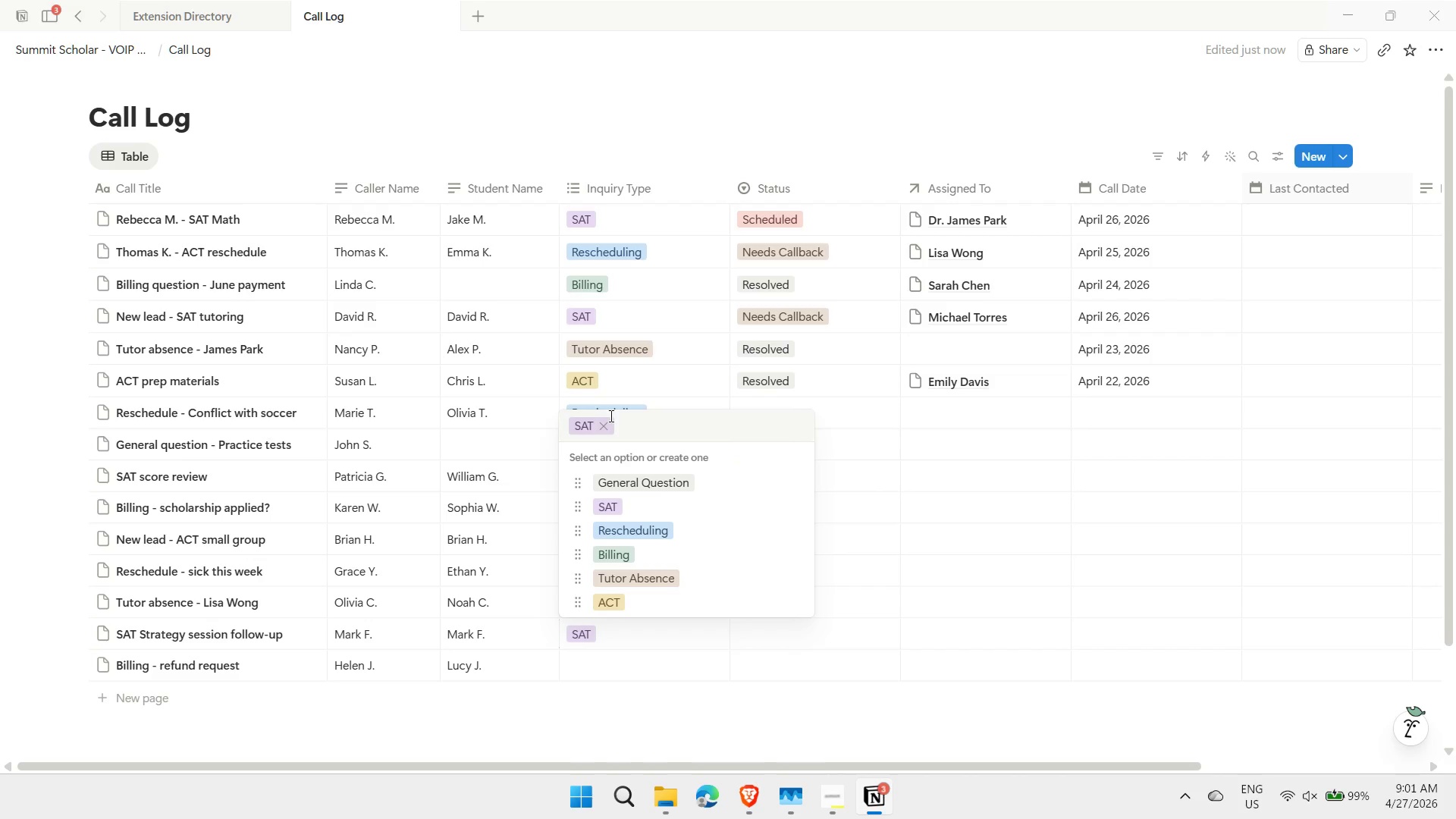 
key(Escape)
 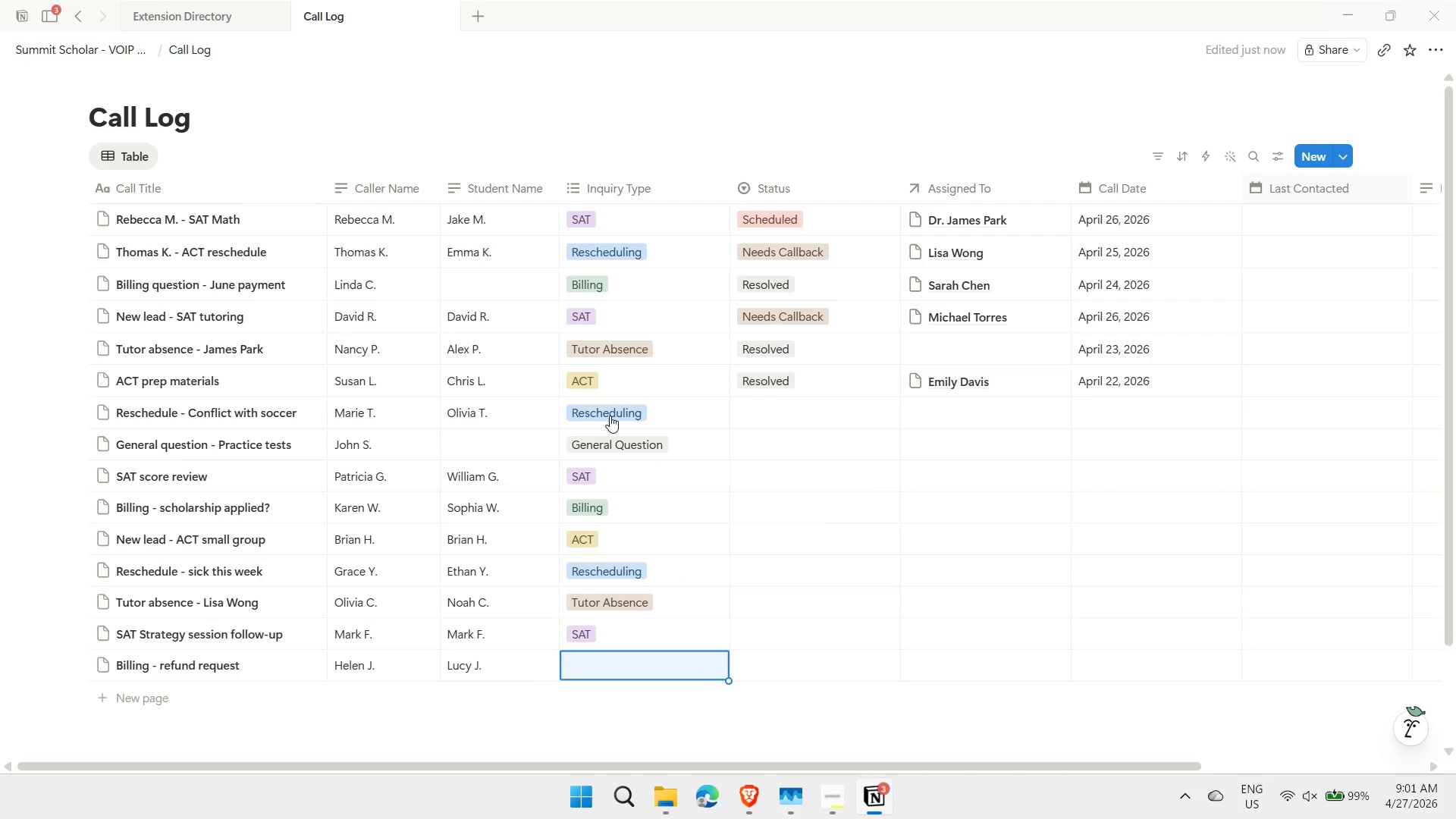 
key(ArrowDown)
 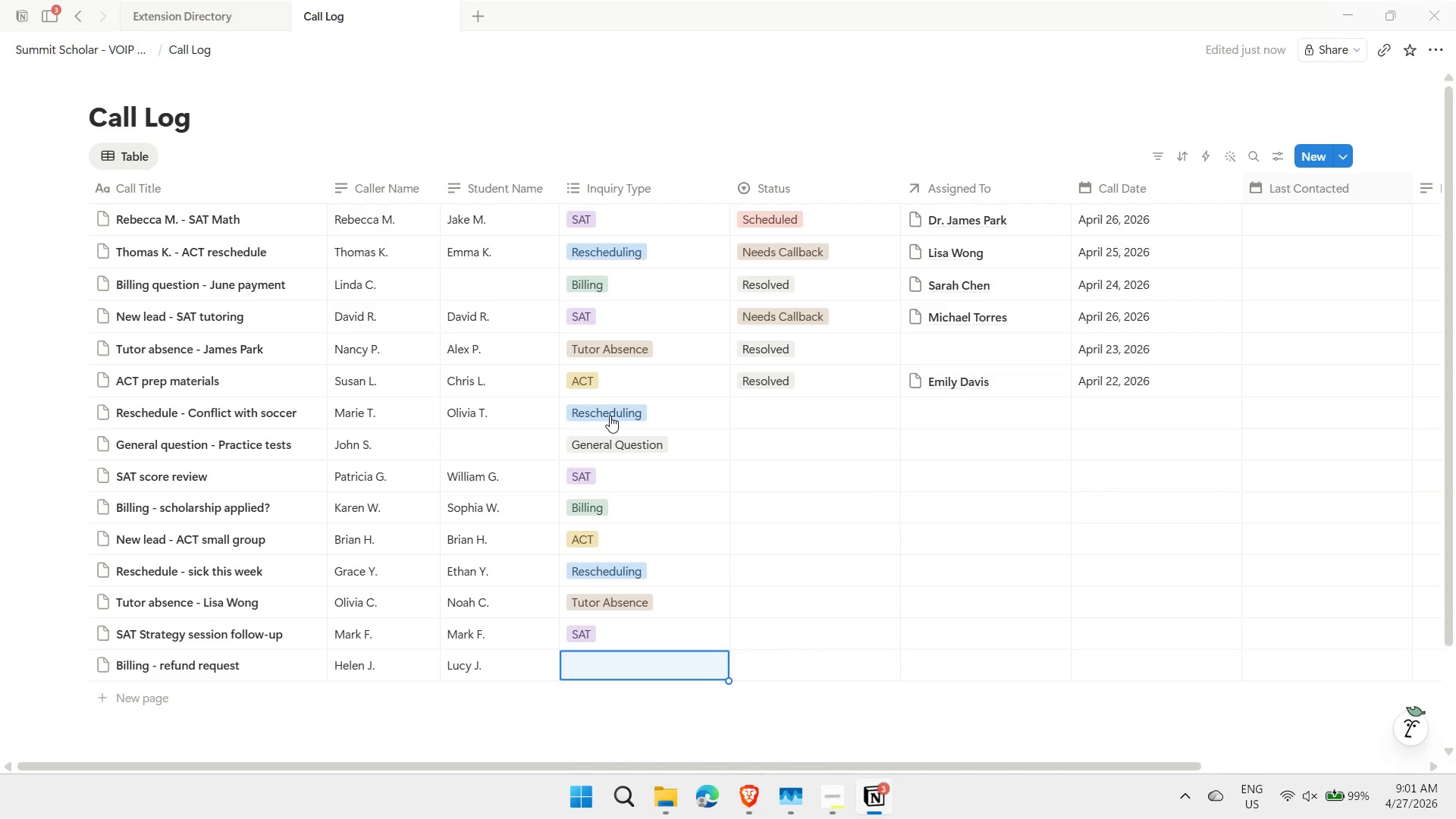 
type(bill)
 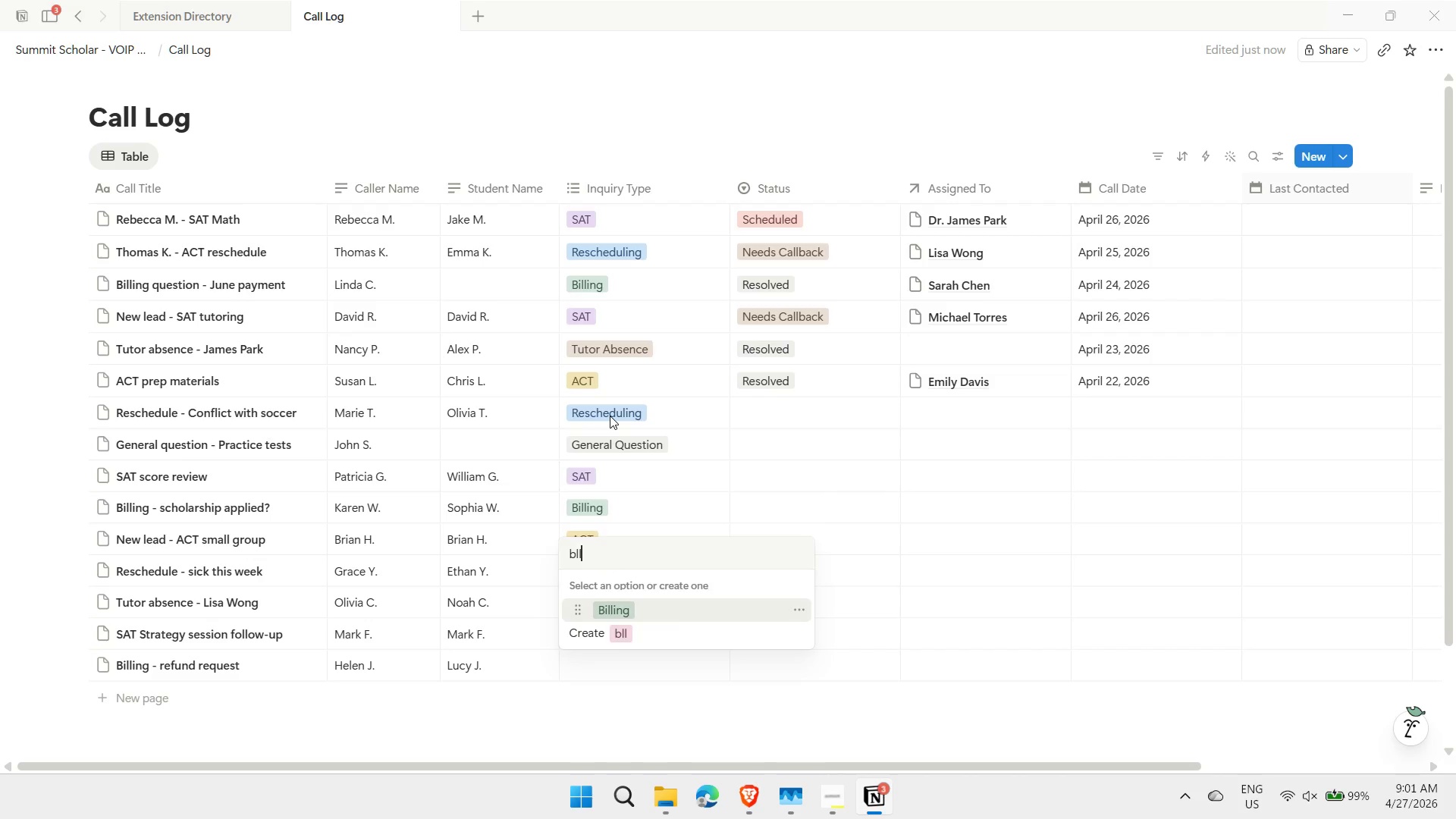 
key(Enter)
 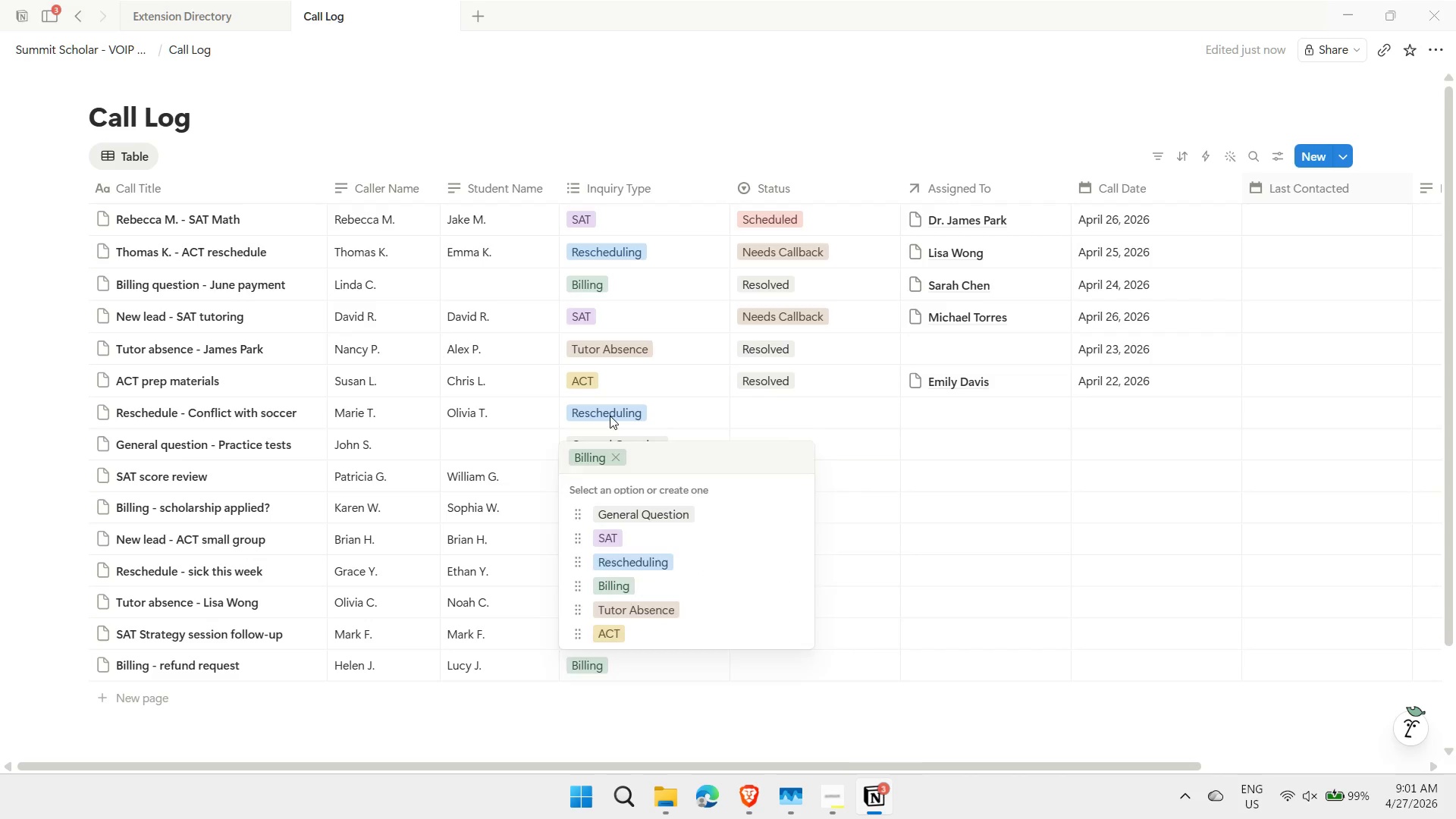 
key(Escape)
 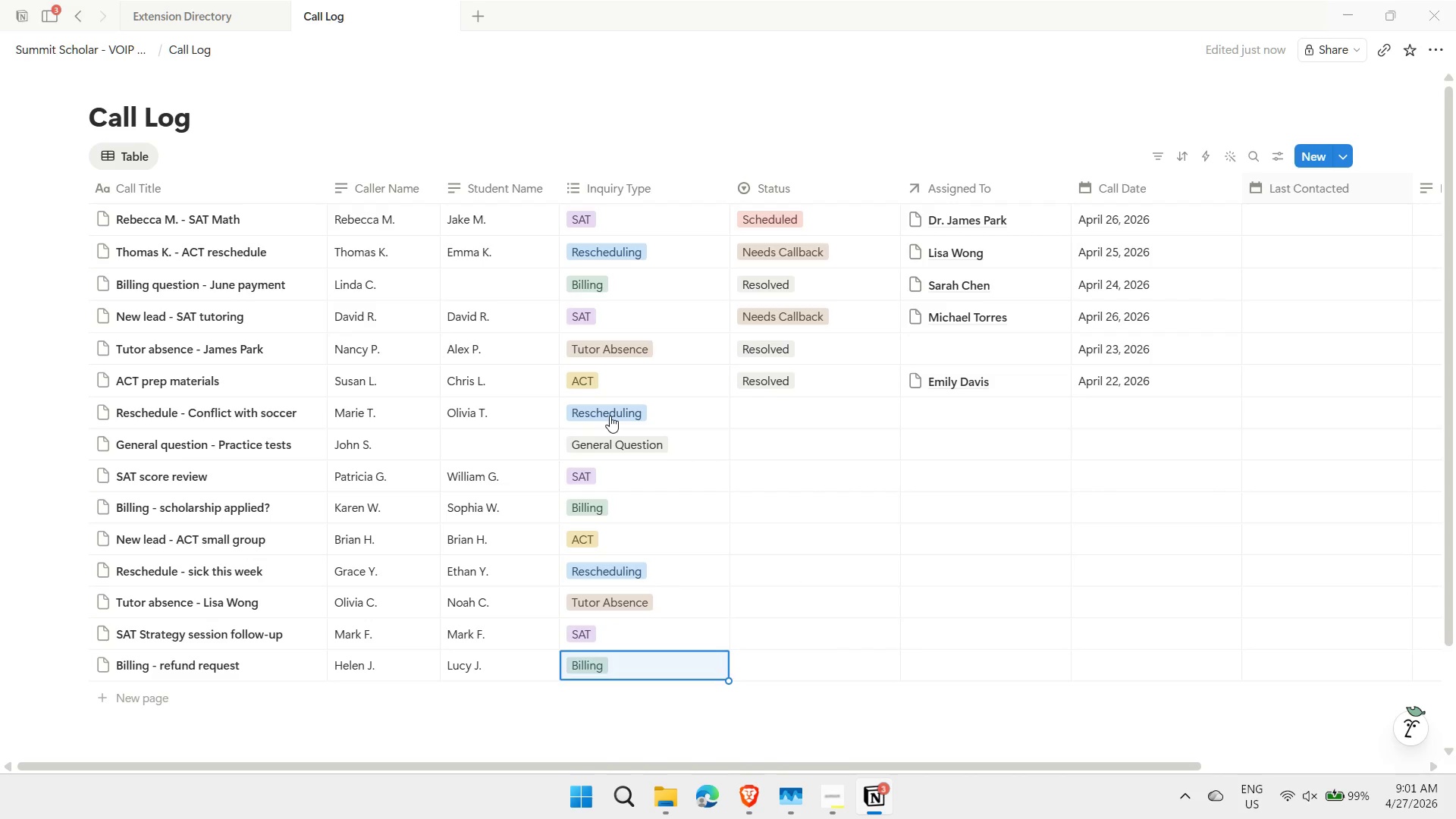 
key(ArrowRight)
 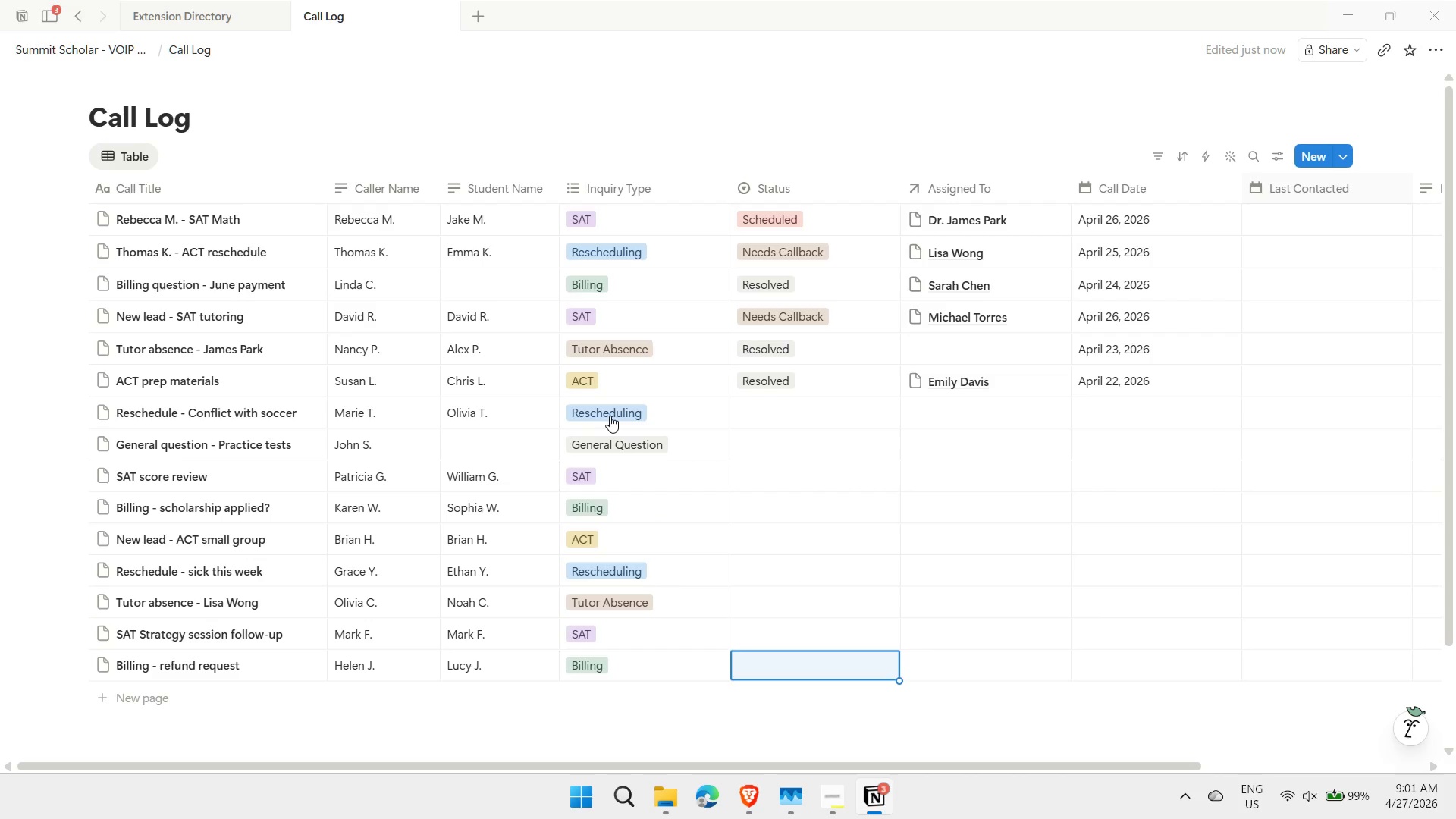 
key(ArrowUp)
 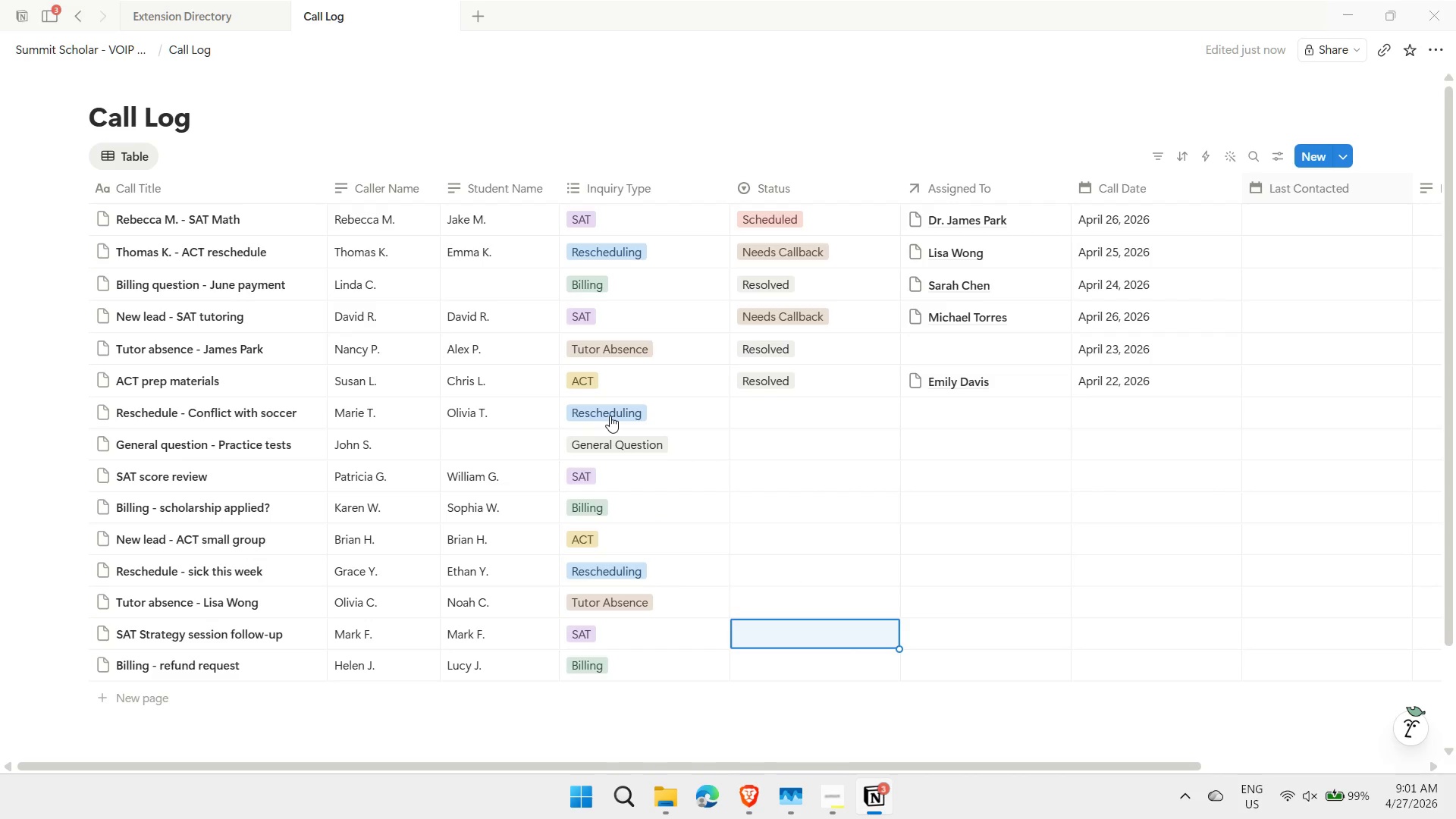 
key(ArrowUp)
 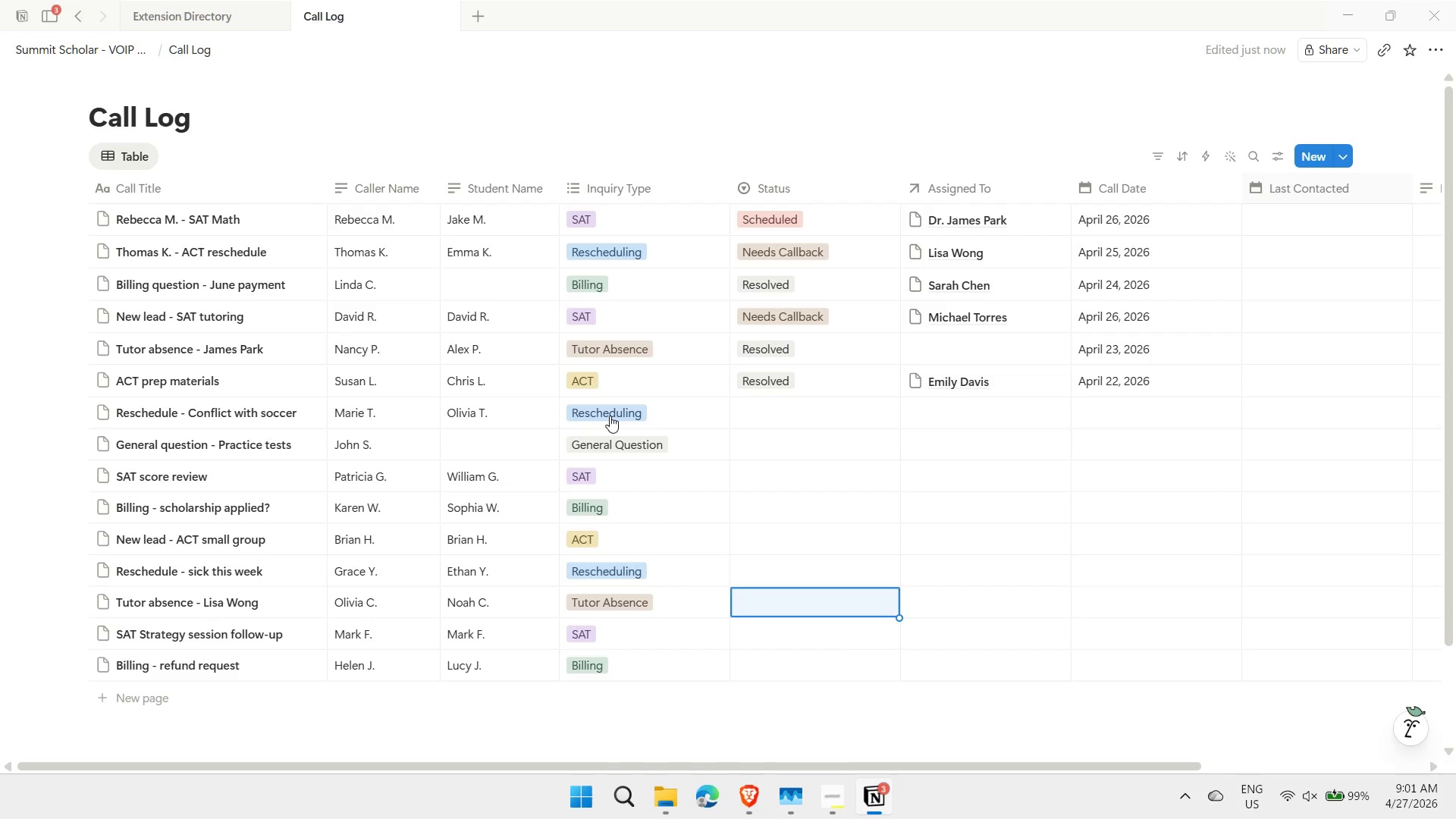 
key(ArrowUp)
 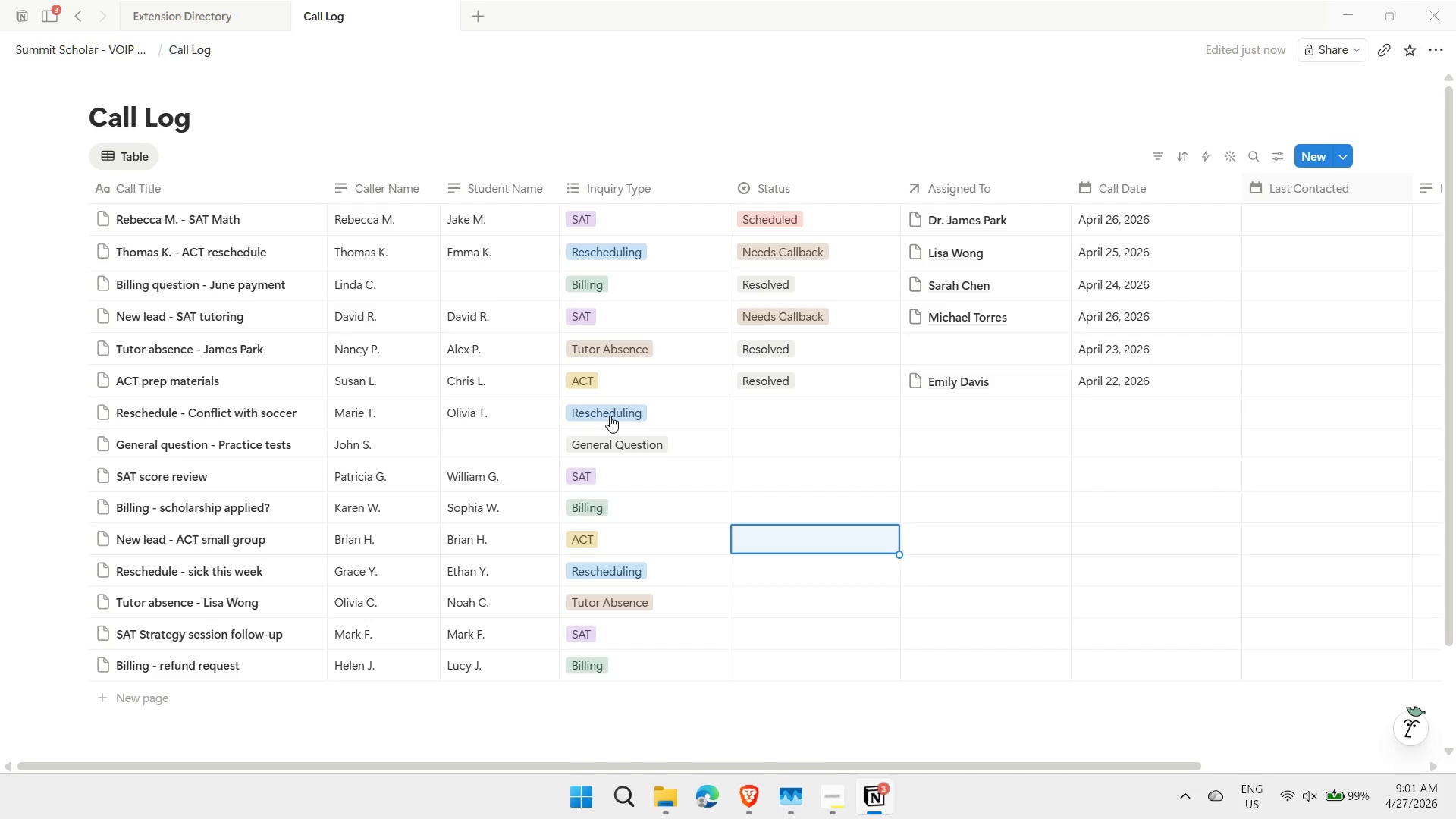 
key(ArrowUp)
 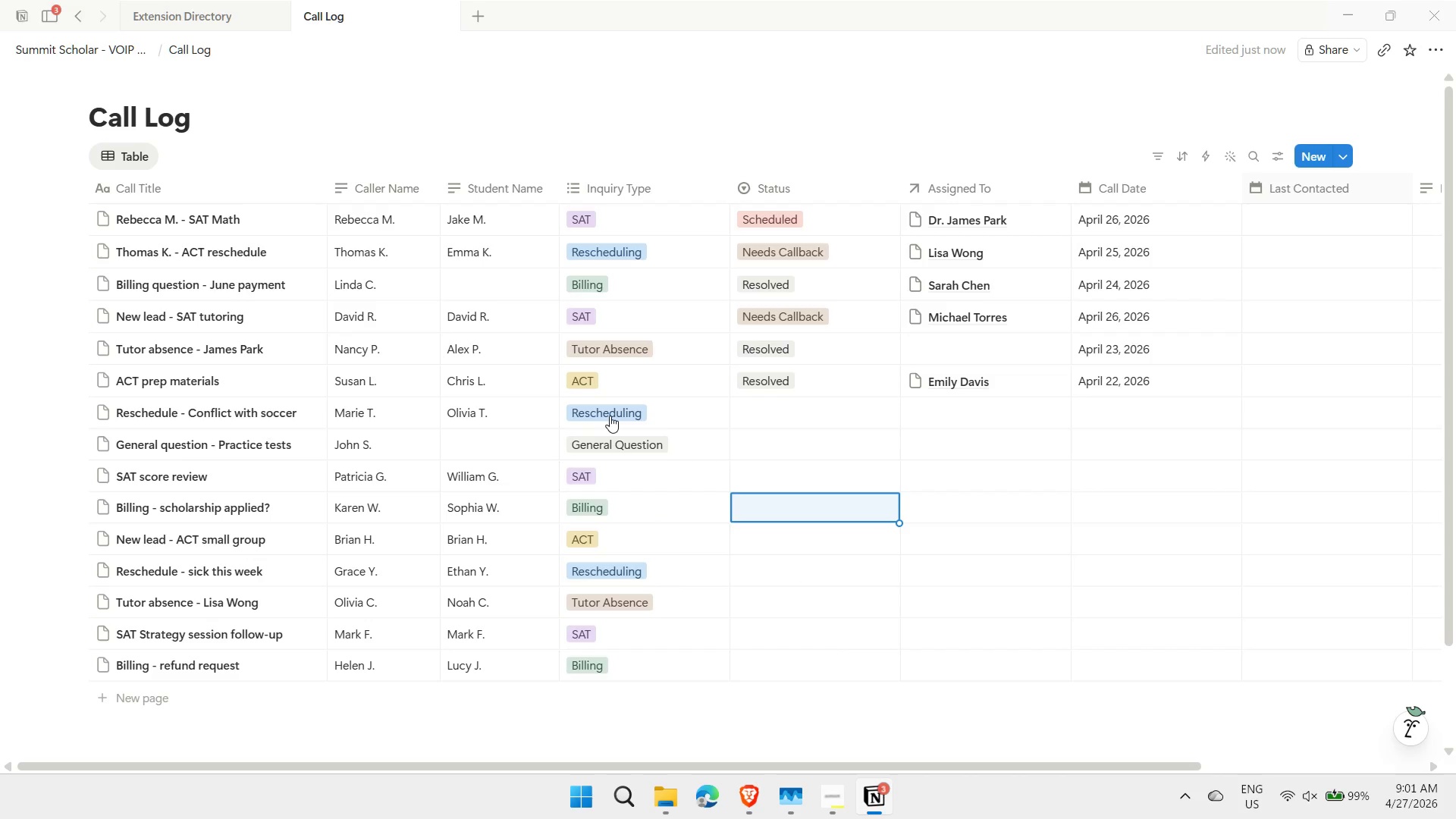 
key(ArrowUp)
 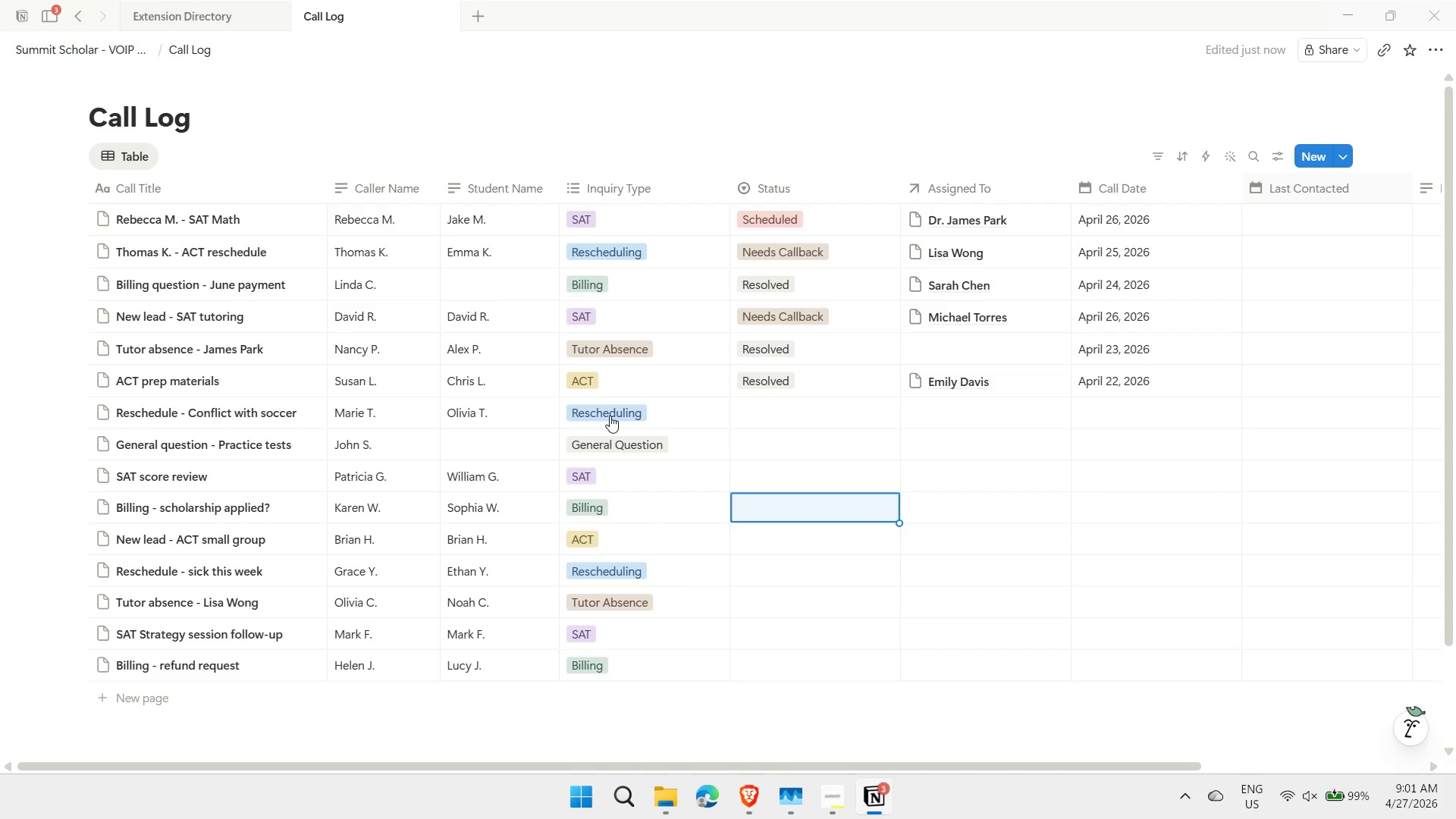 
key(ArrowUp)
 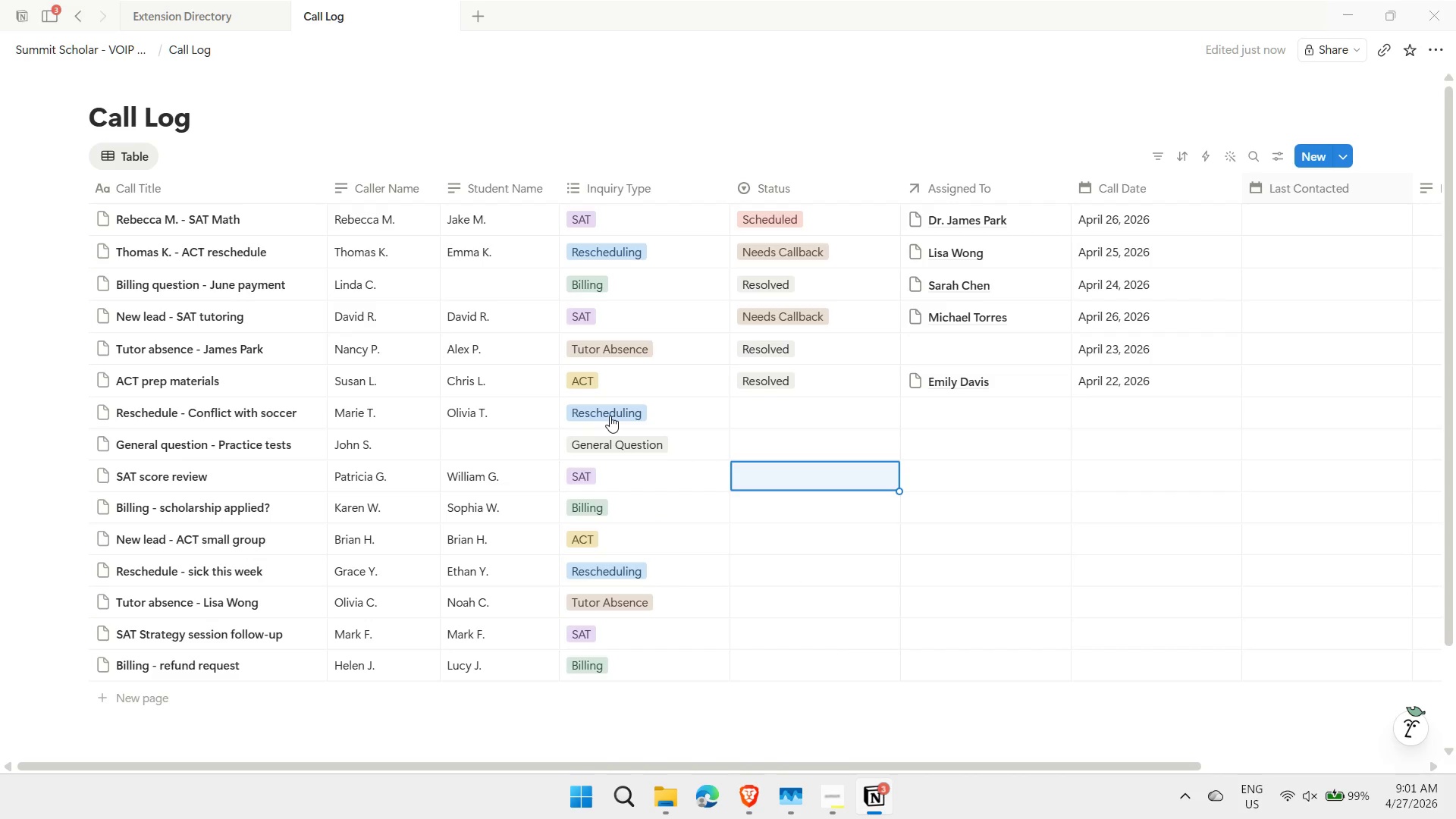 
key(ArrowUp)
 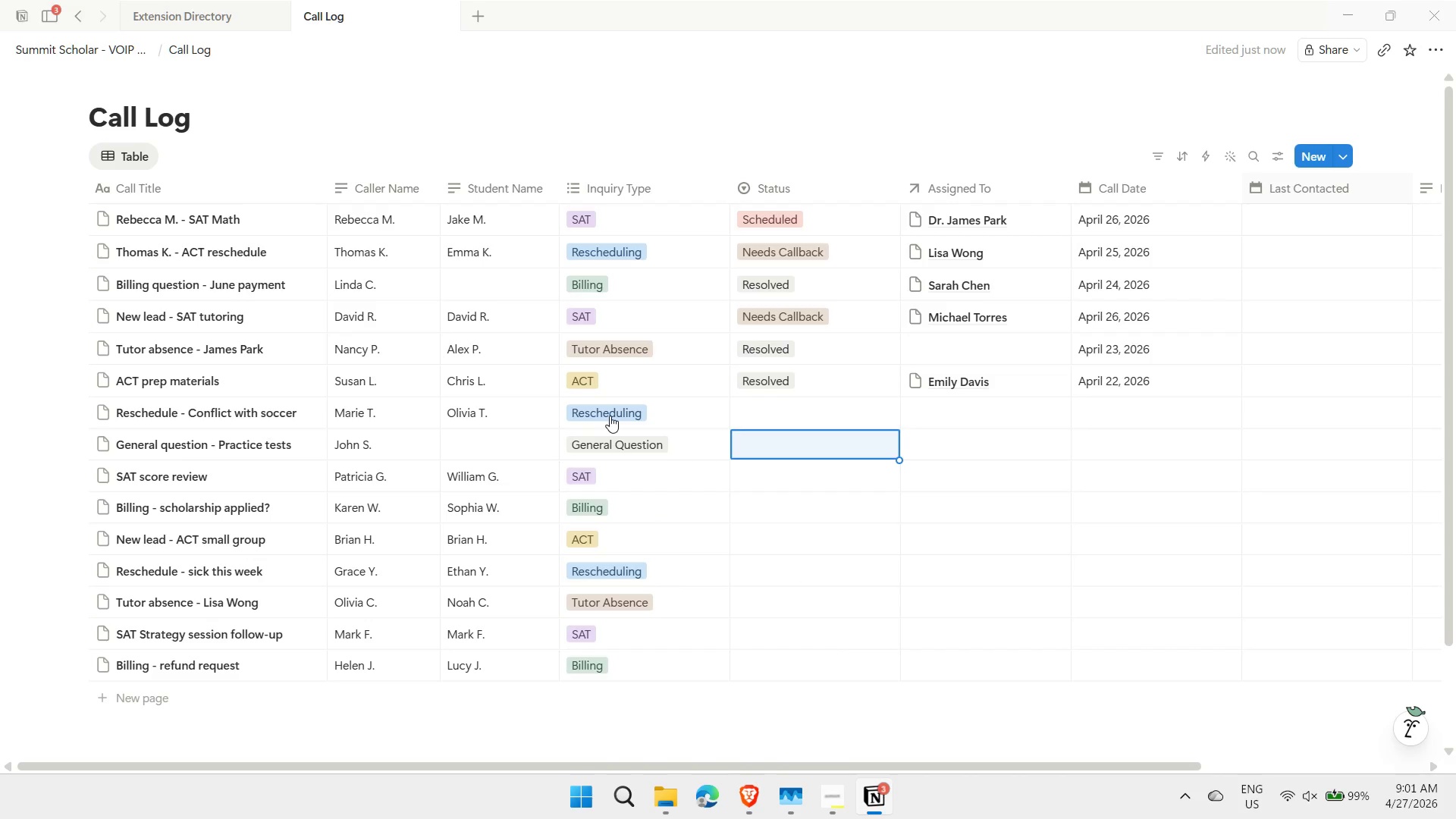 
key(ArrowUp)
 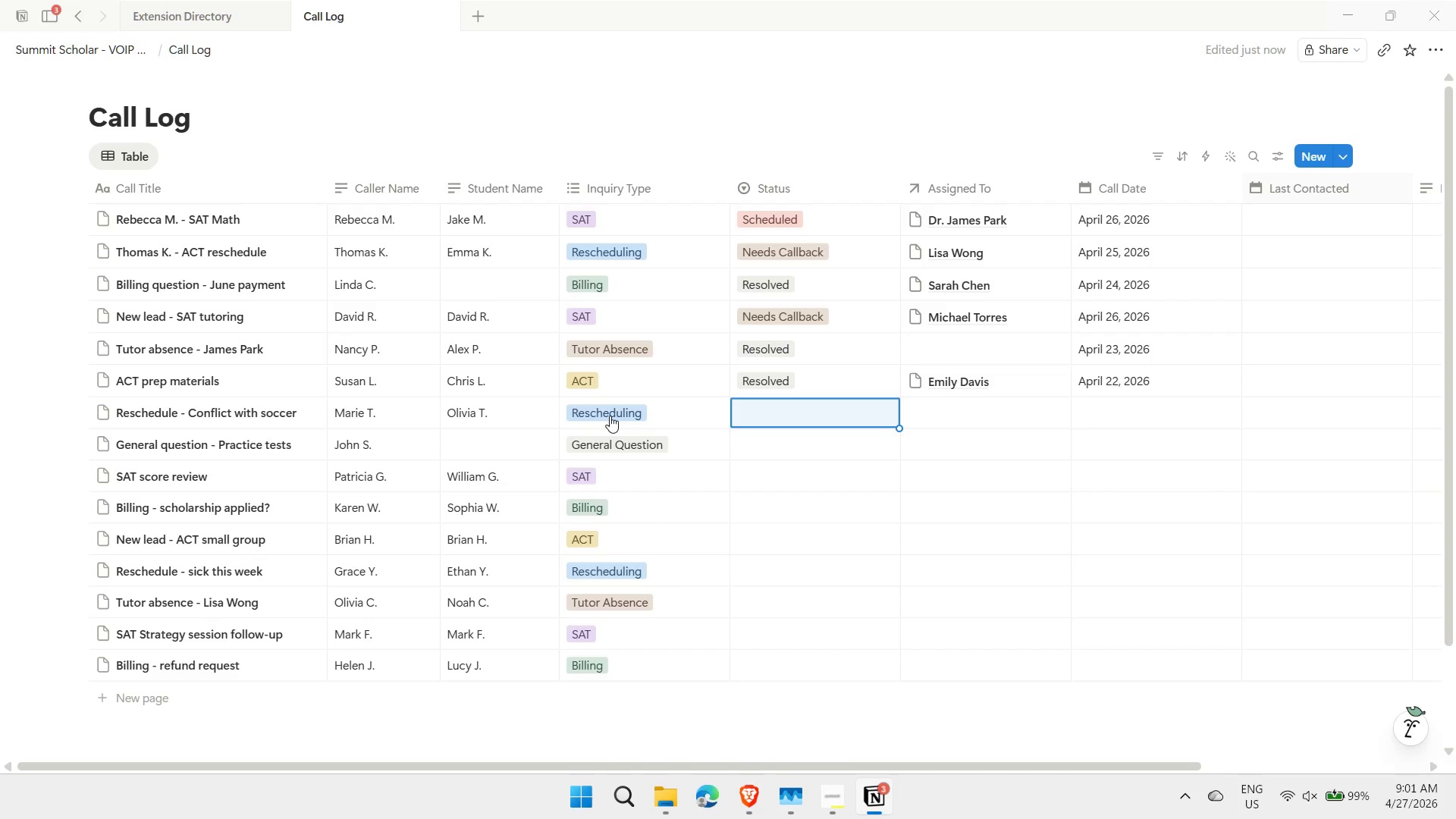 
type(sch)
 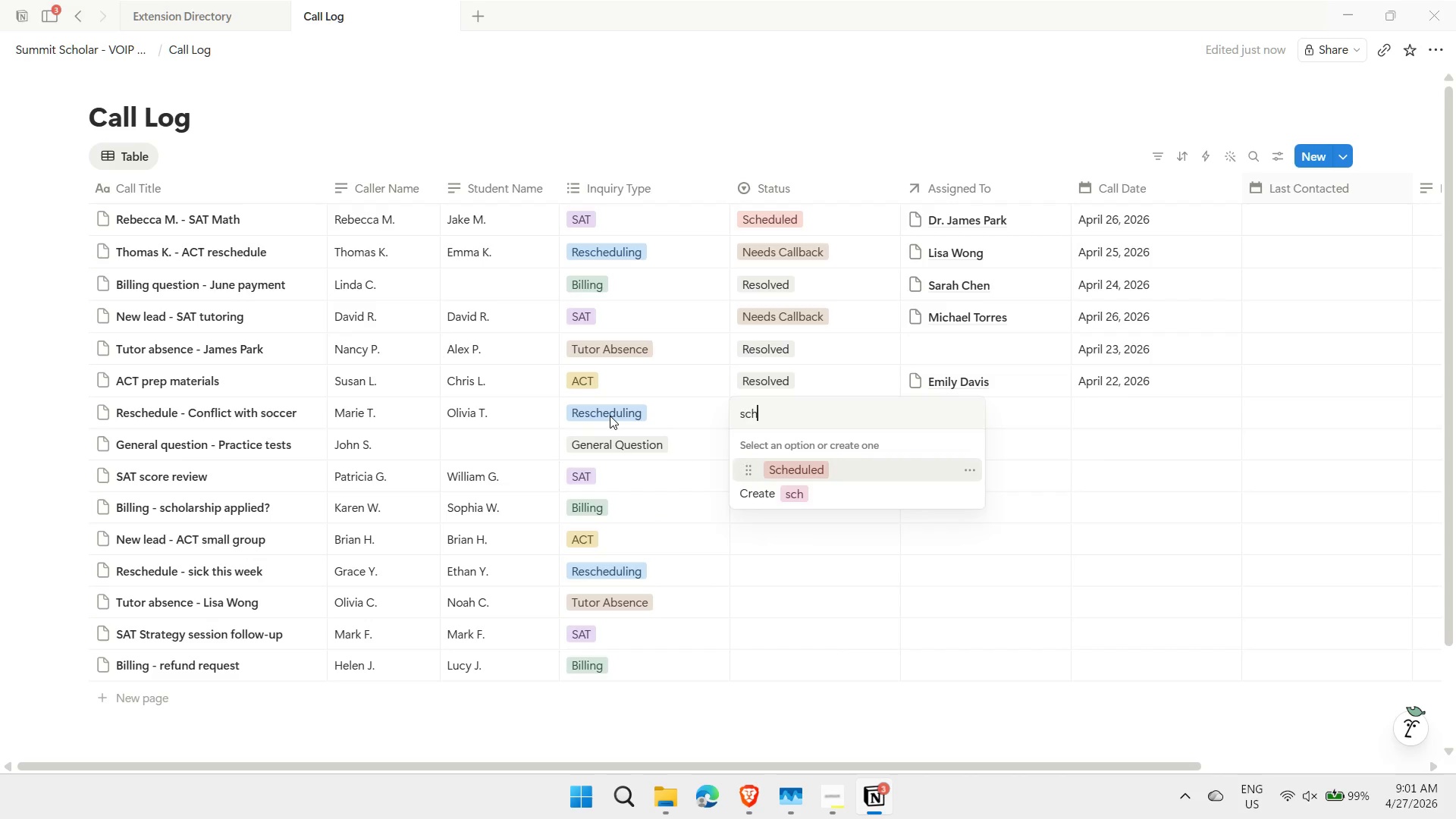 
key(Enter)
 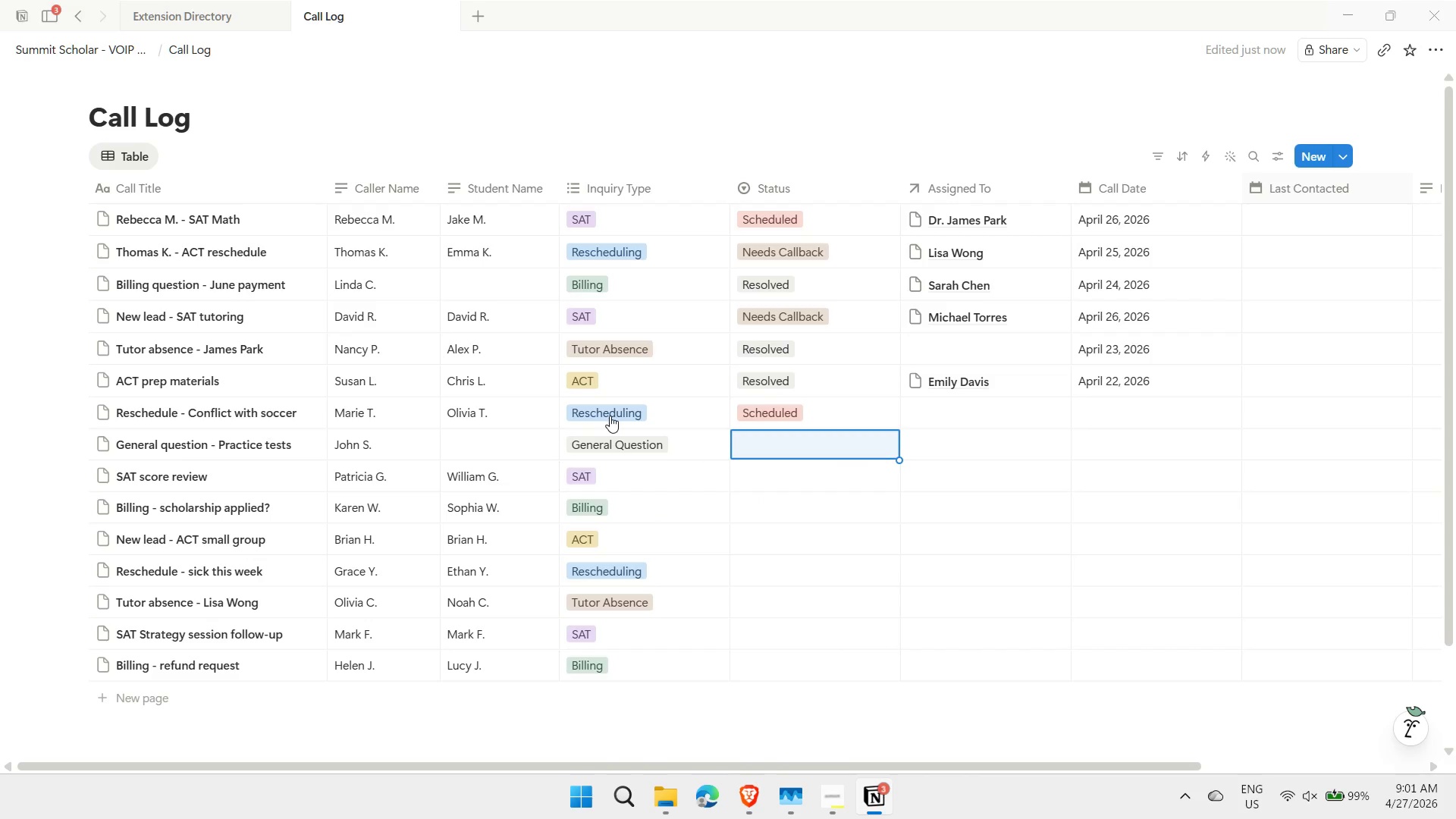 
type(reso)
 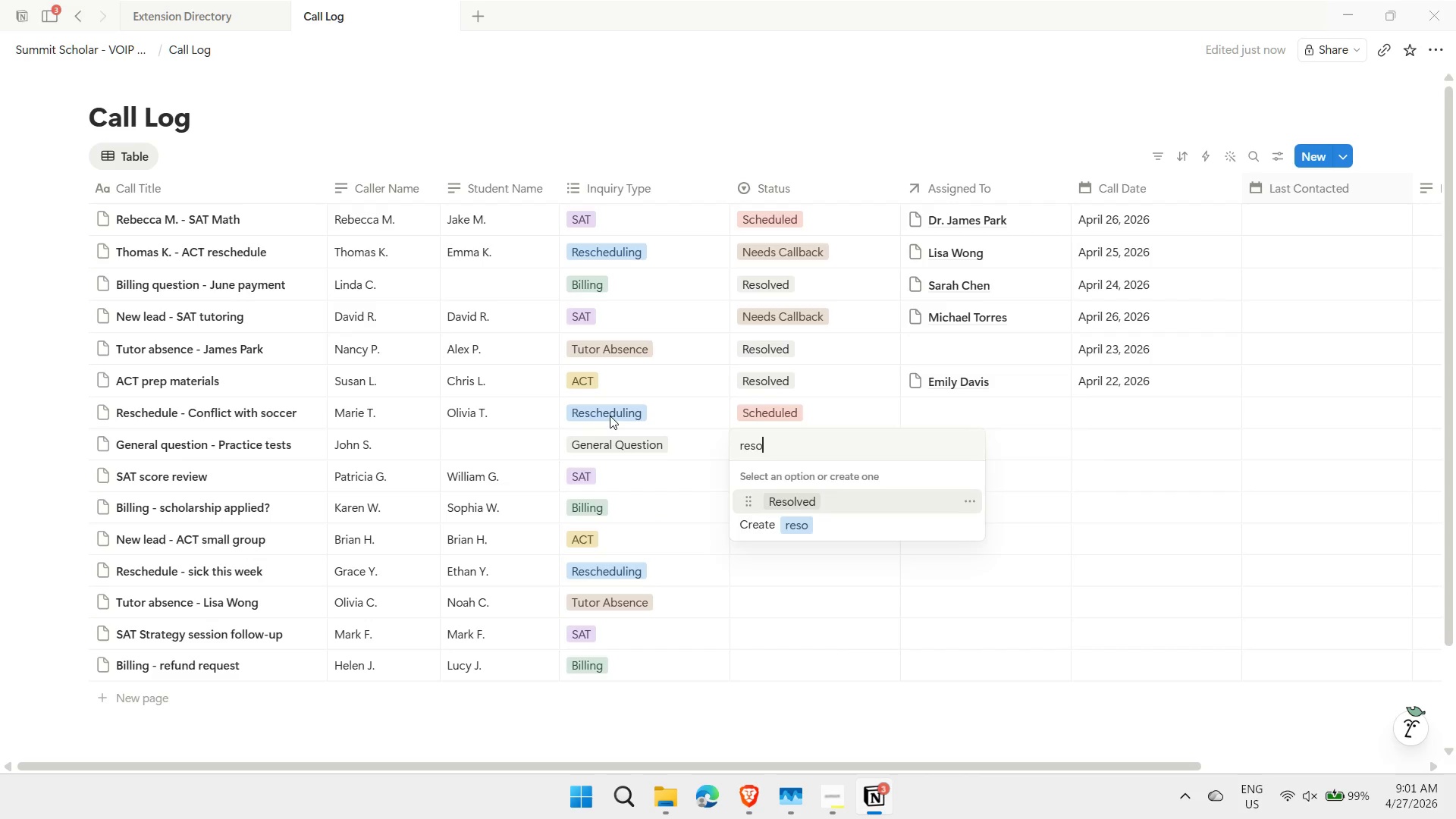 
key(Enter)
 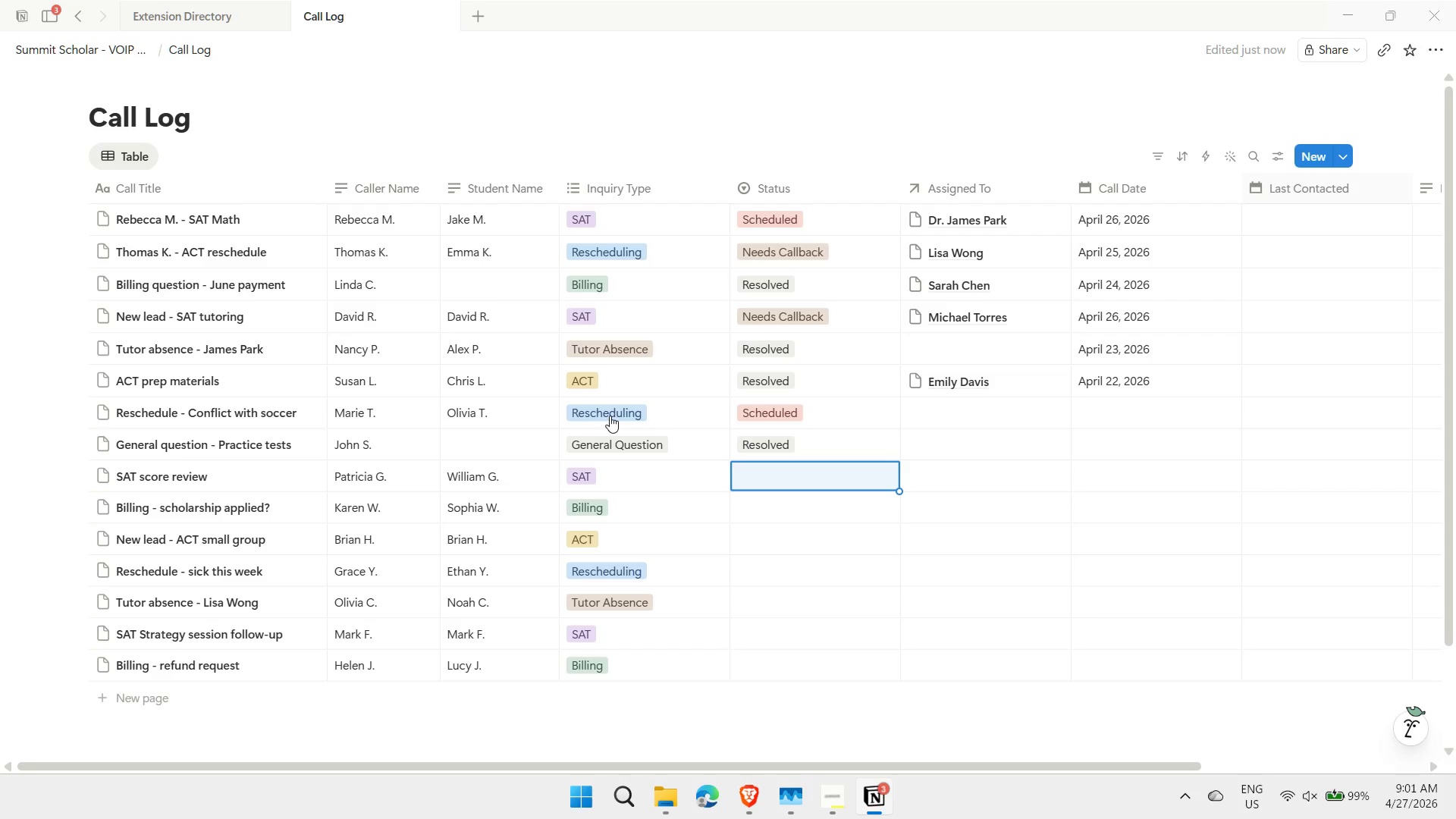 
type(nee)
 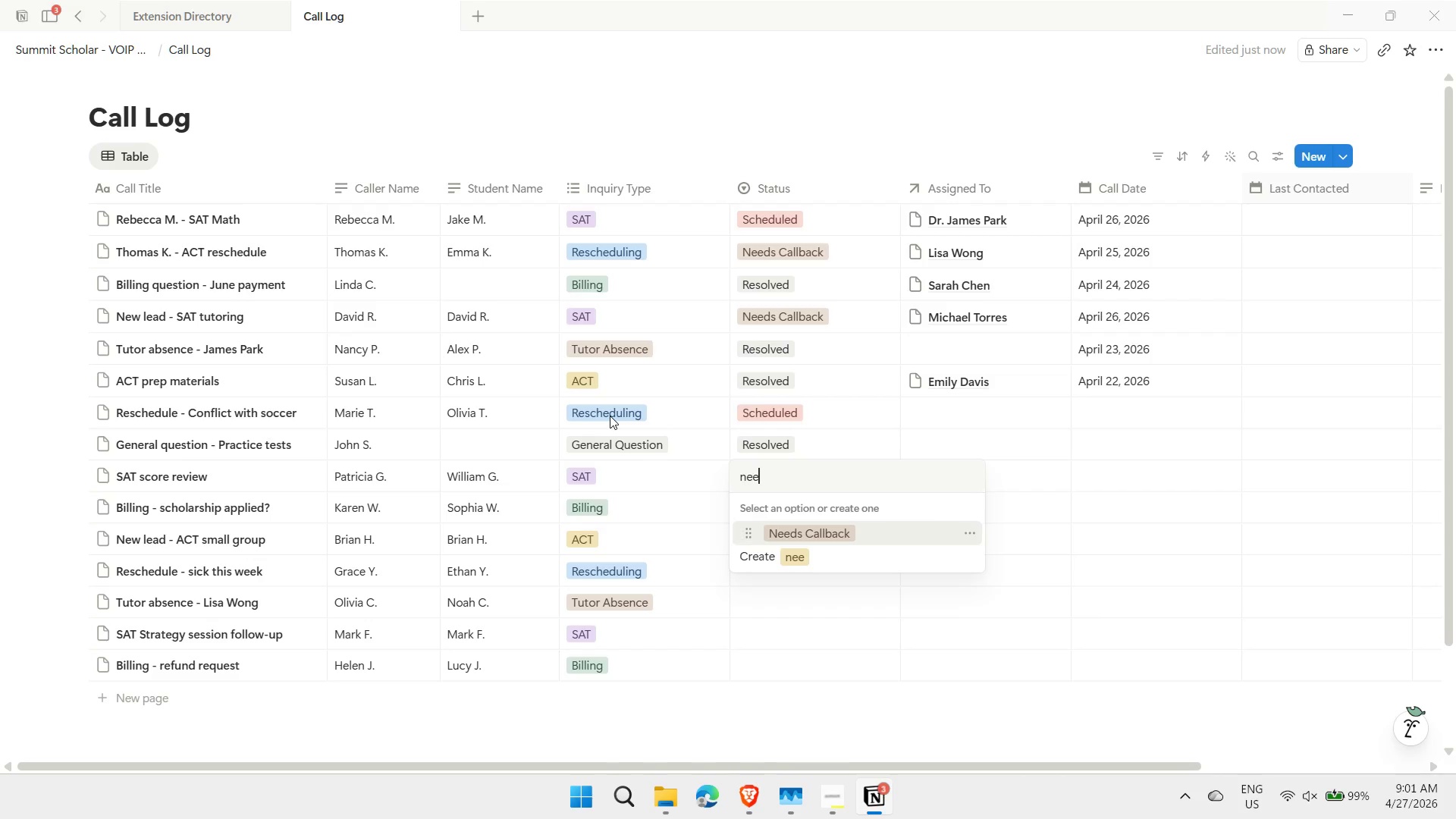 
key(Enter)
 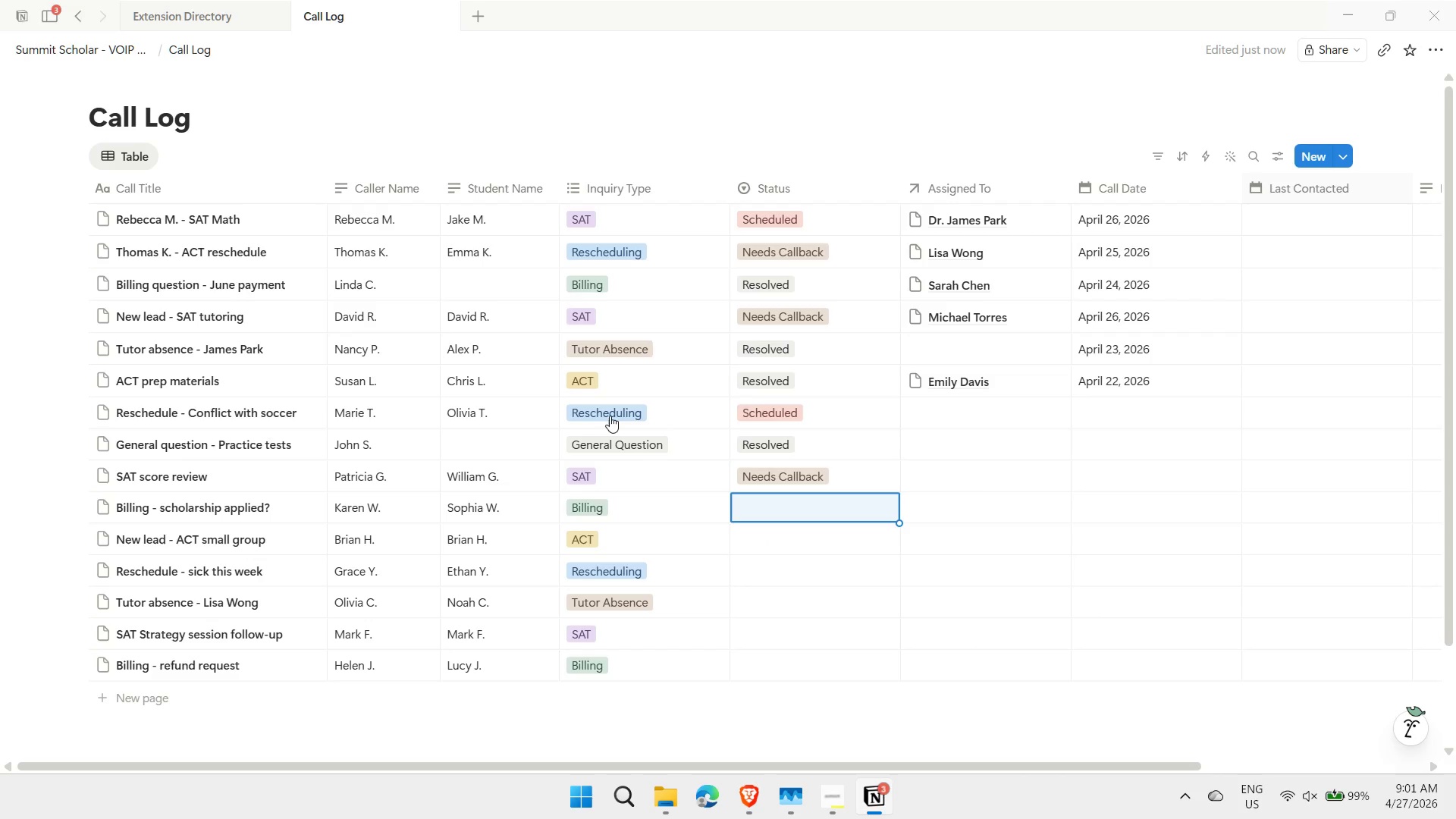 
type(esca)
 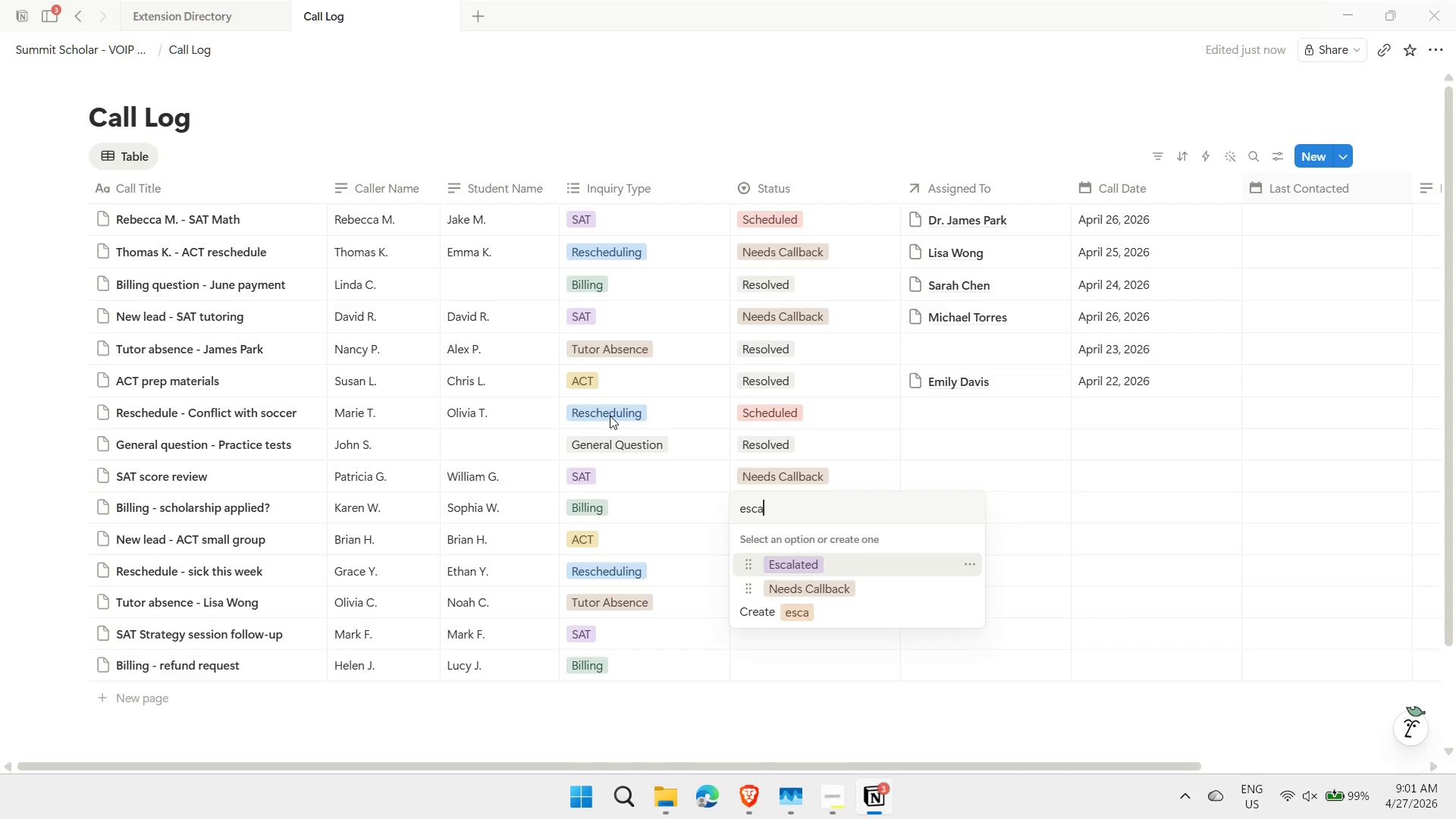 
key(Enter)
 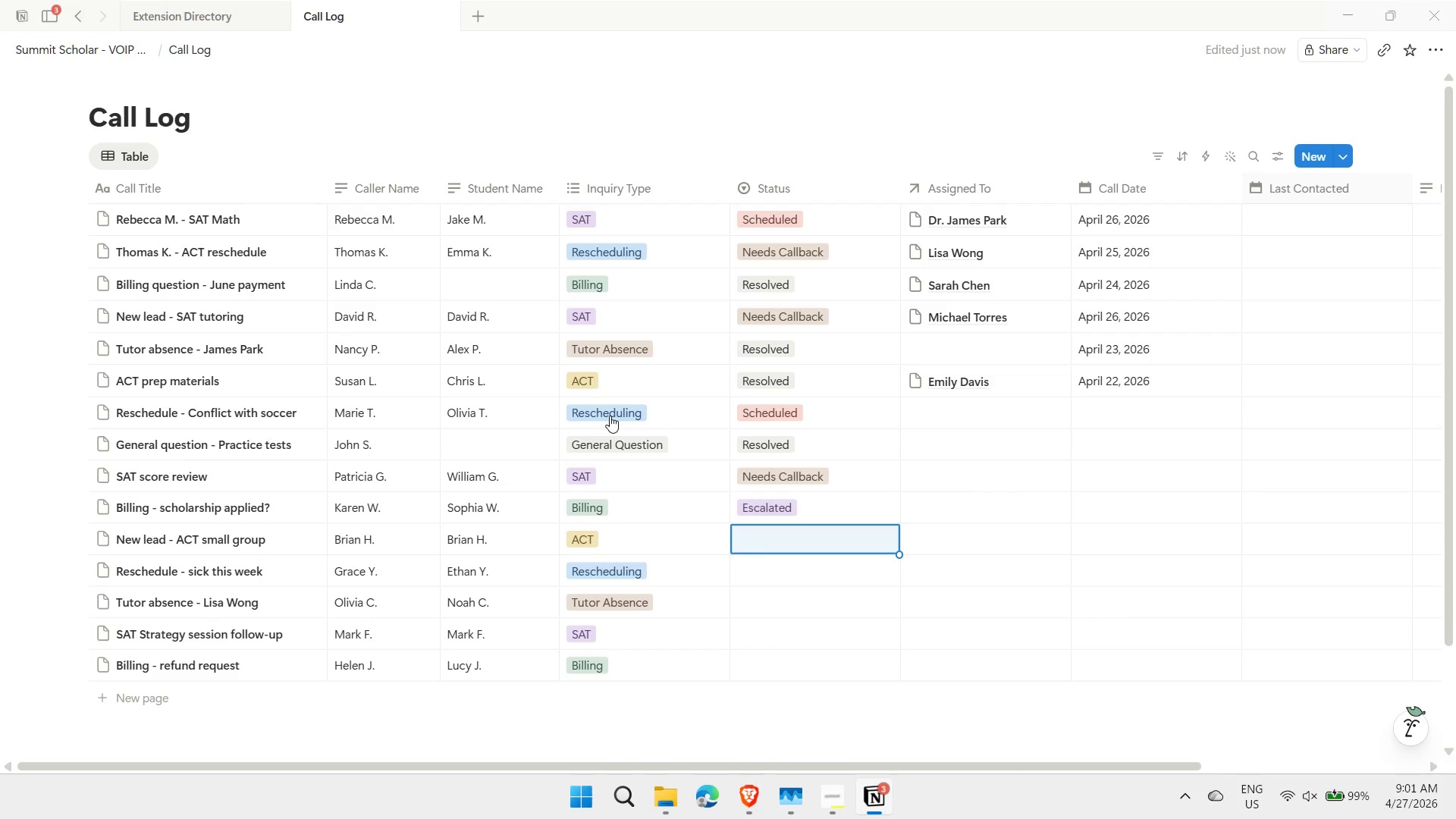 
type(nee)
 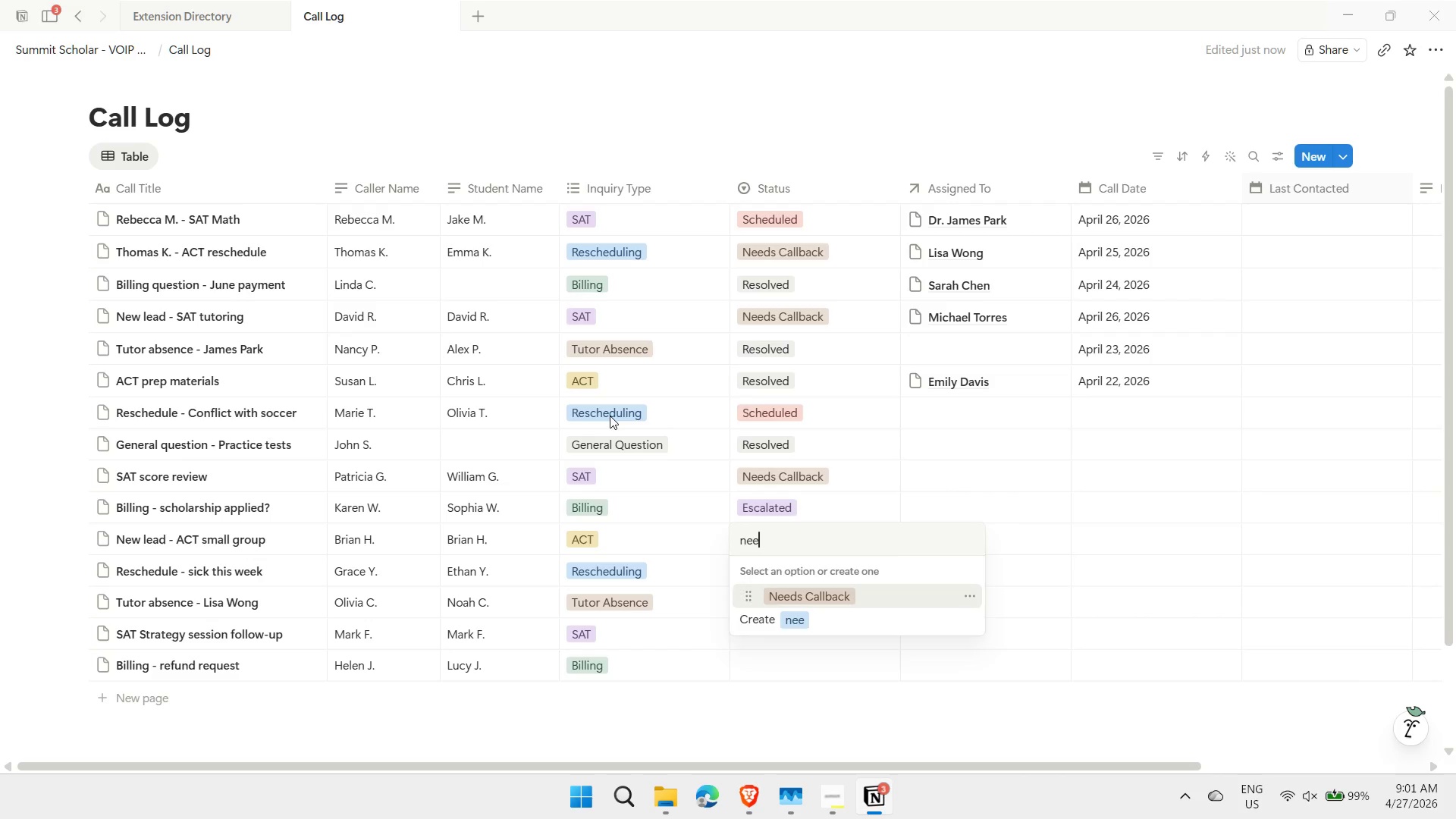 
key(Enter)
 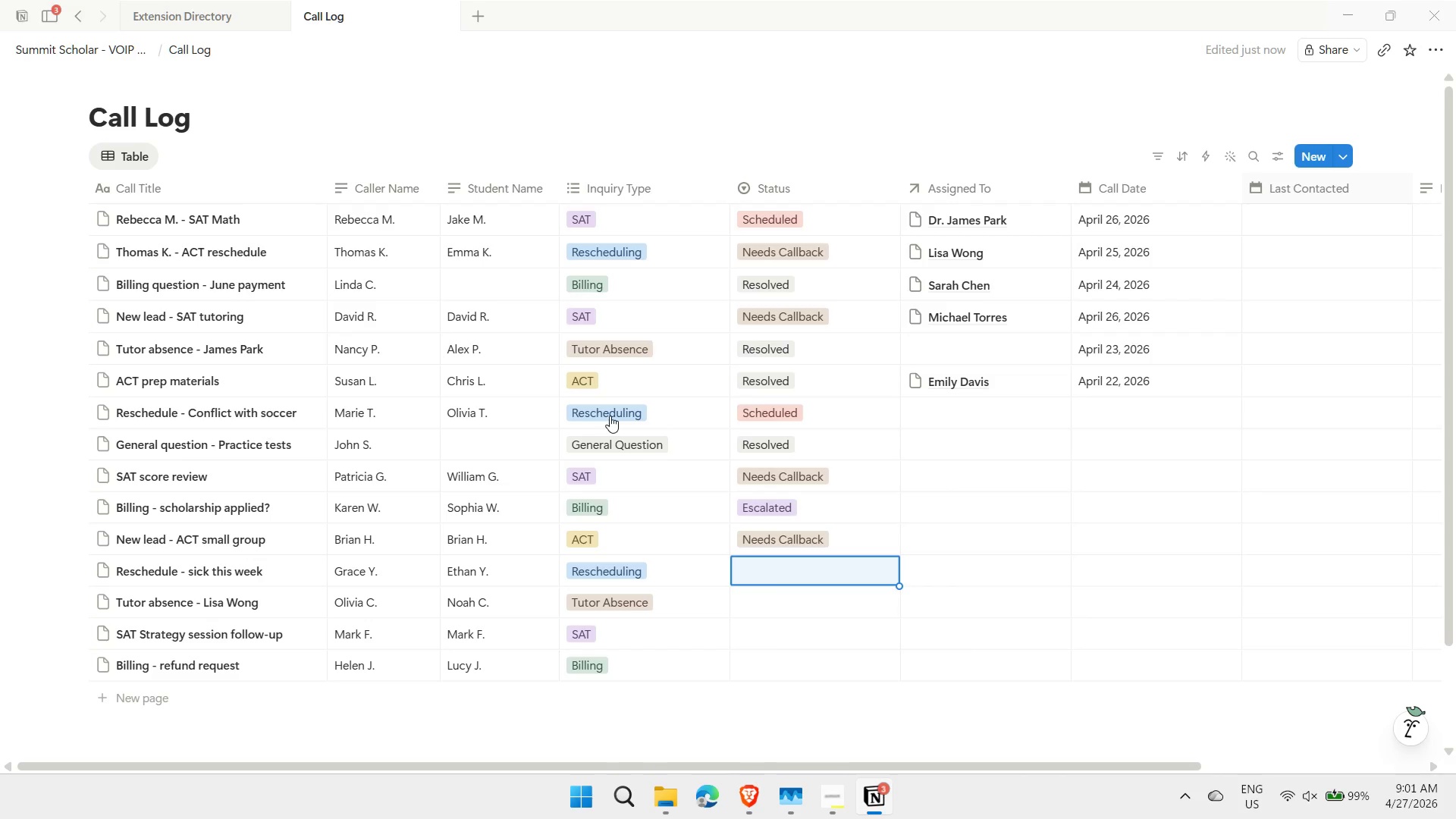 
type(sc)
 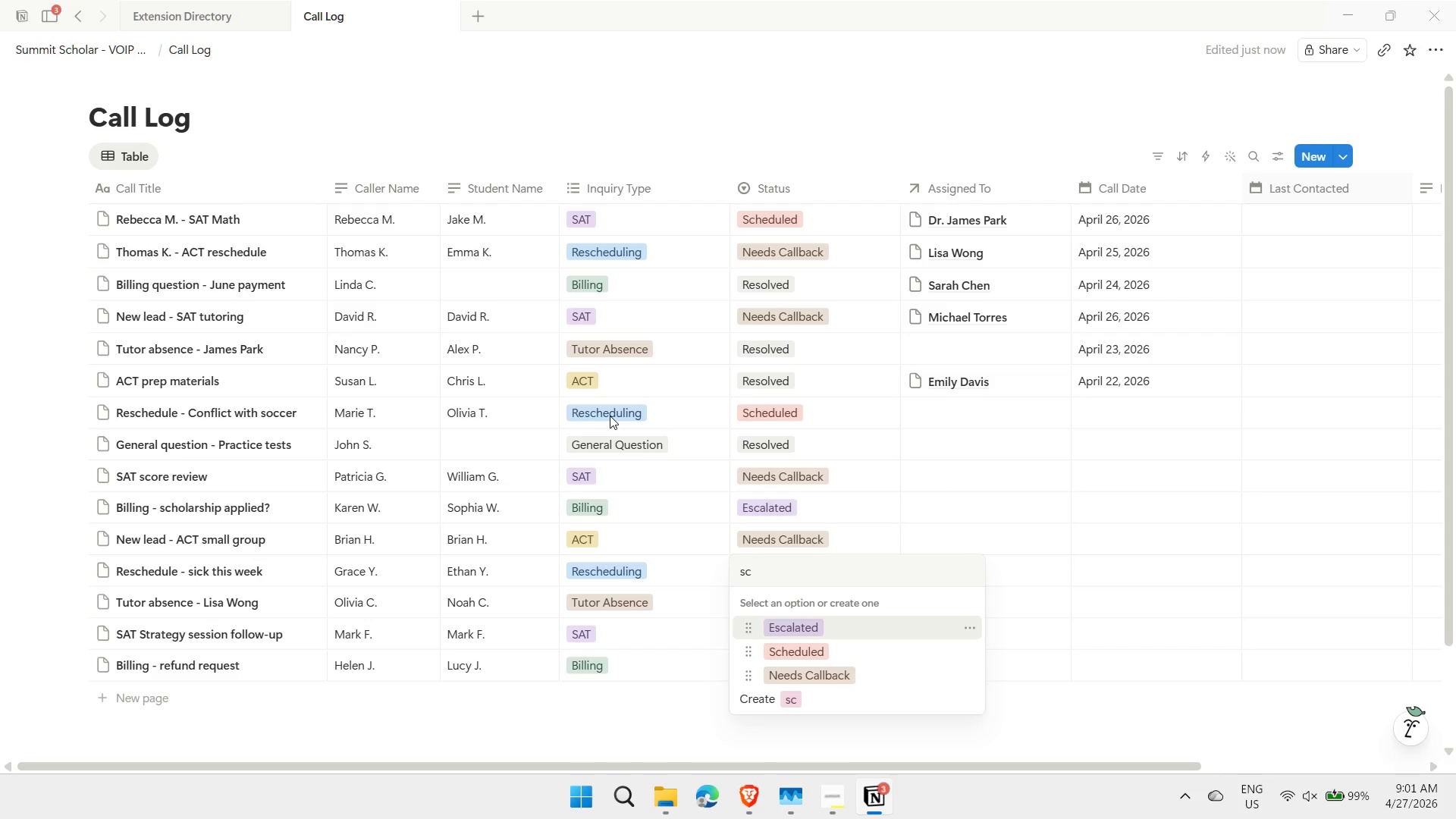 
key(ArrowDown)
 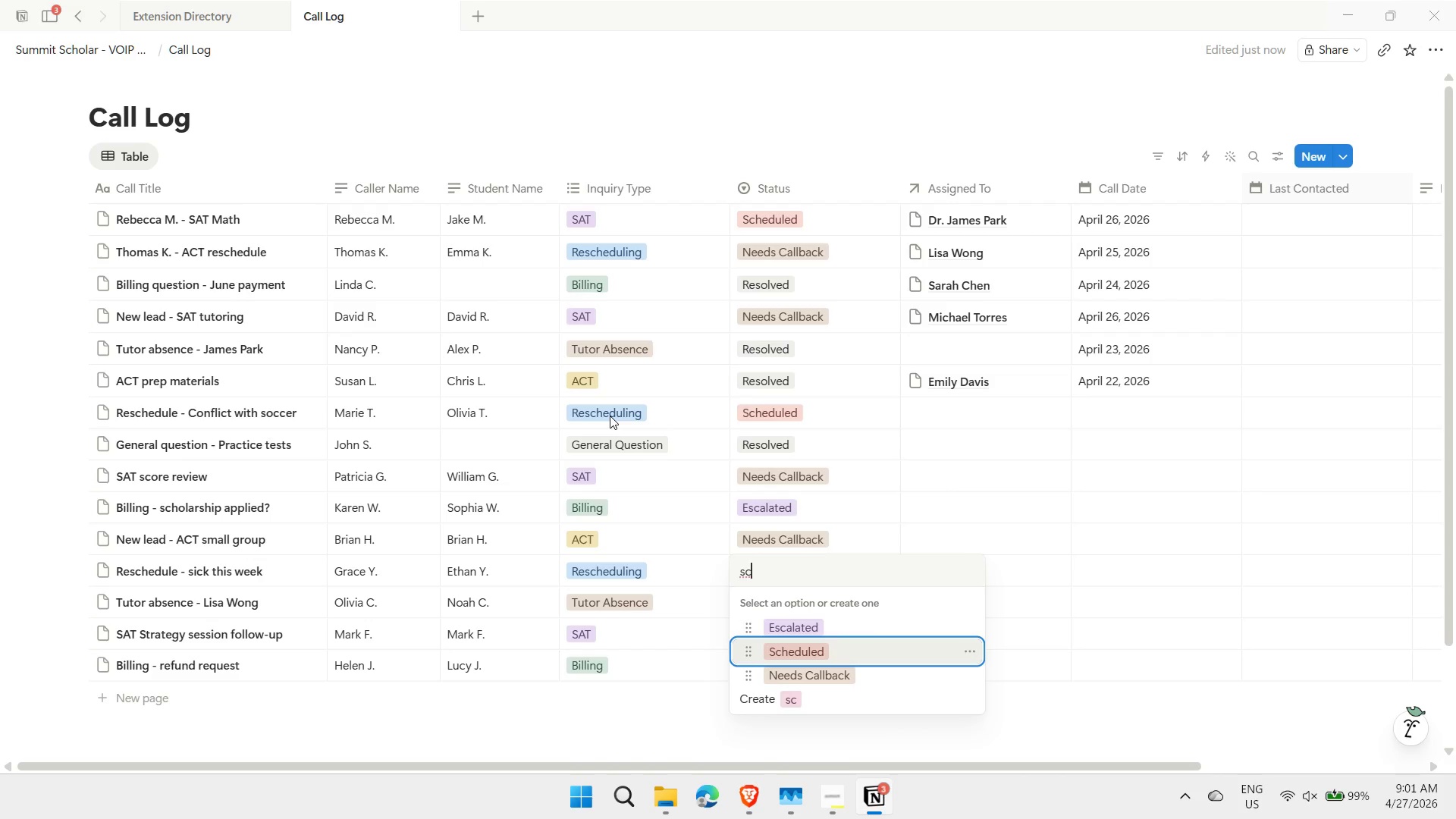 
key(Enter)
 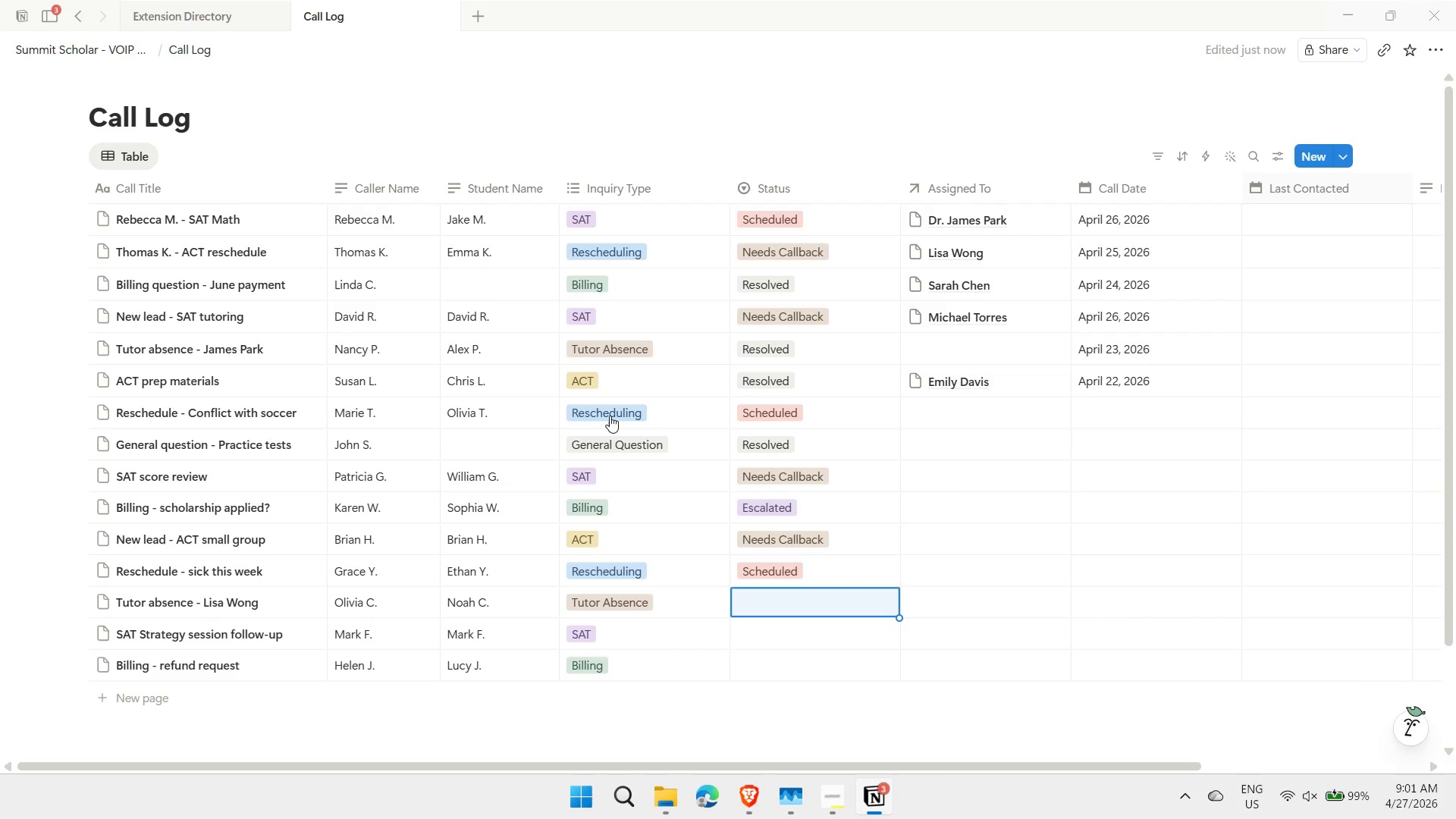 
type(re)
 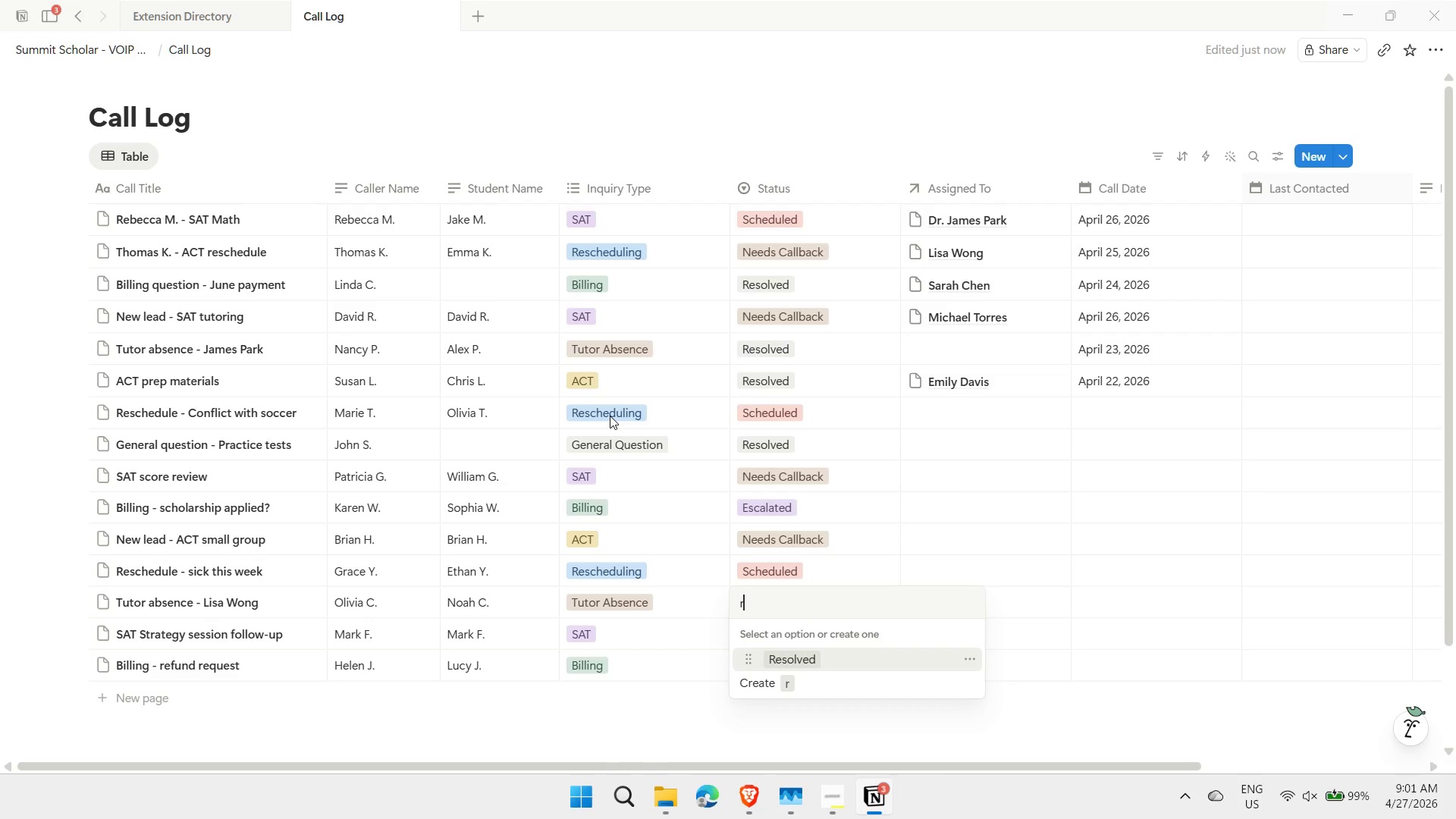 
key(Enter)
 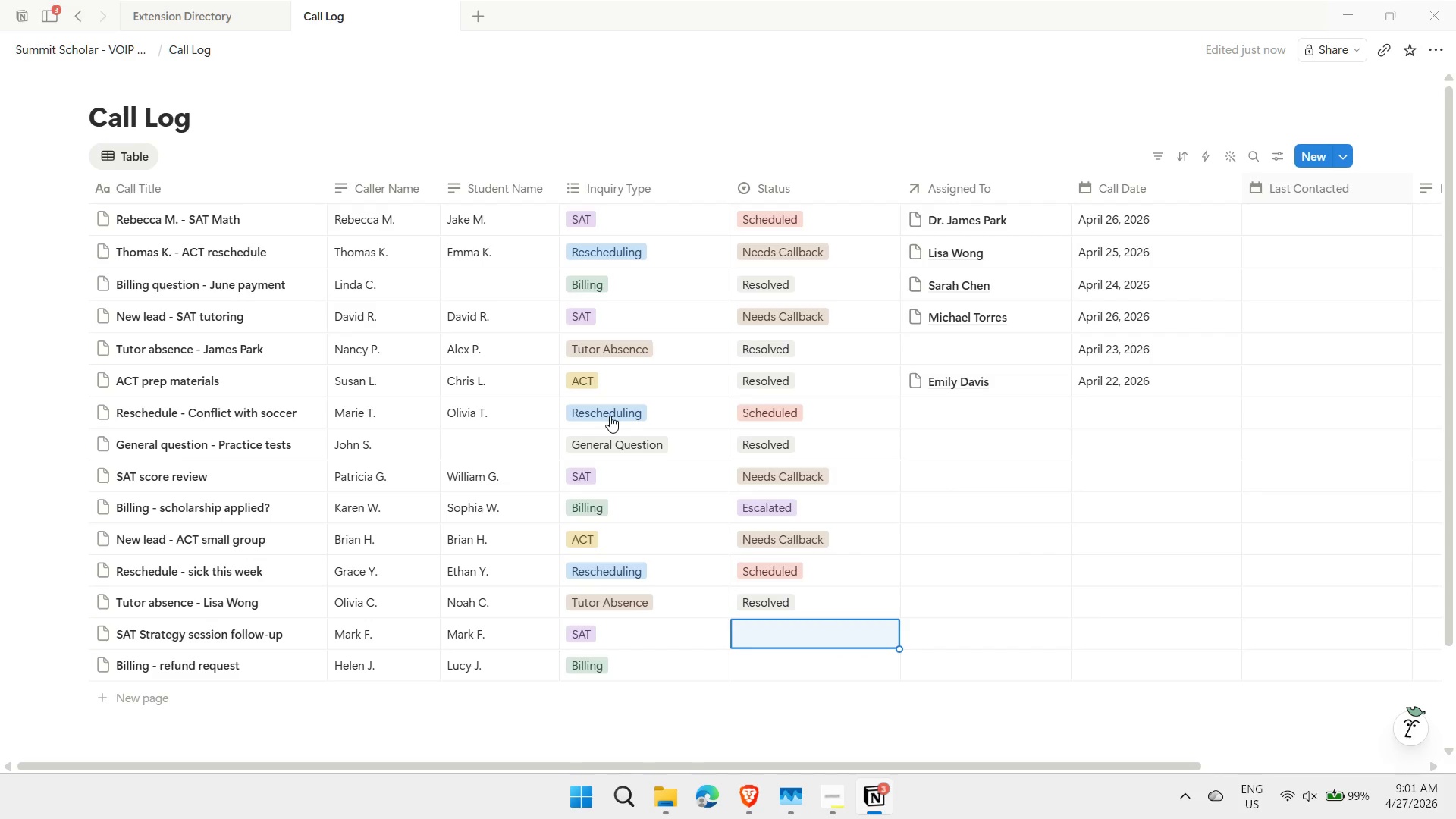 
type(re)
 